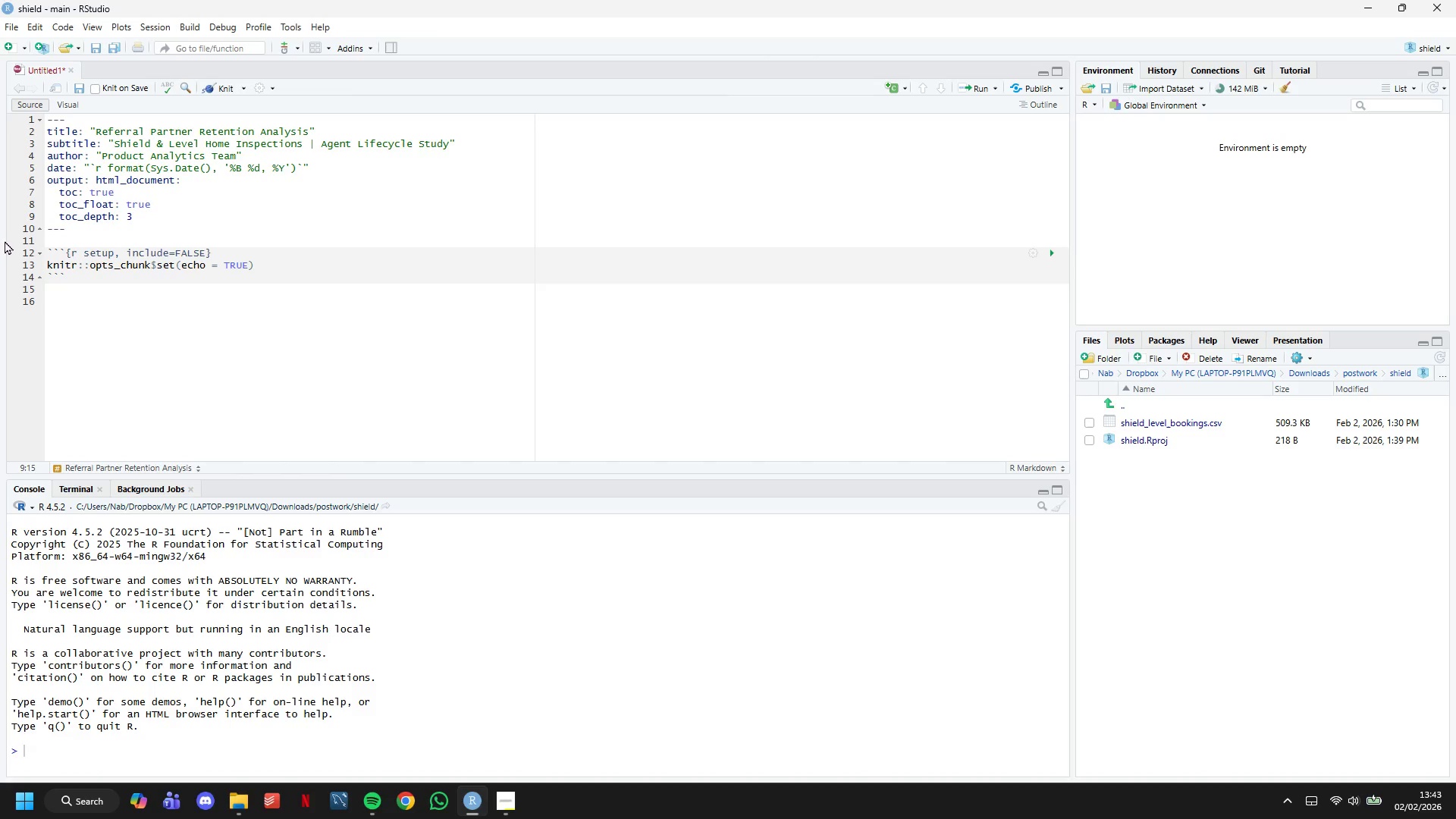 
key(Enter)
 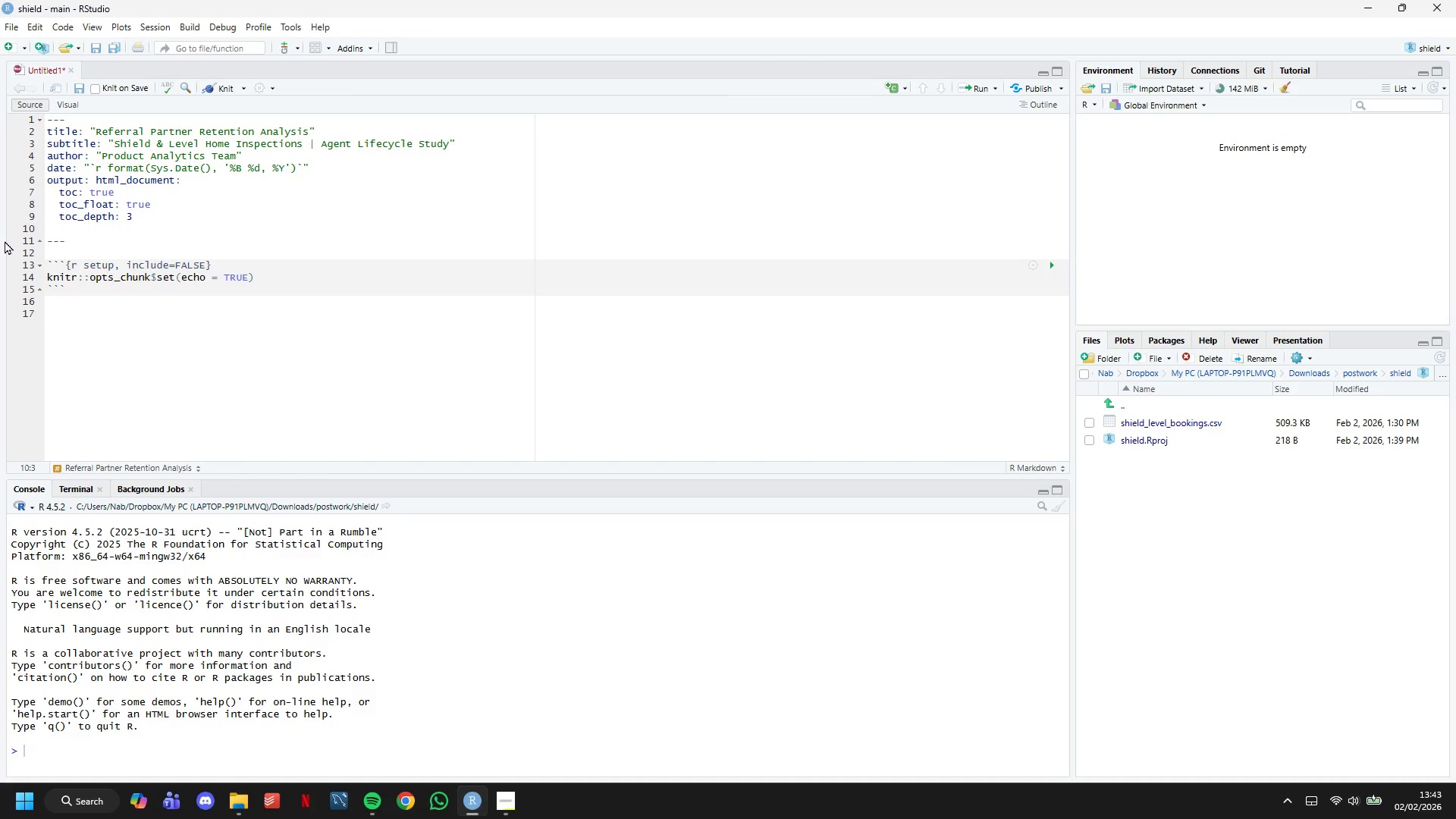 
type(then)
key(Backspace)
type(me: cosmo)
 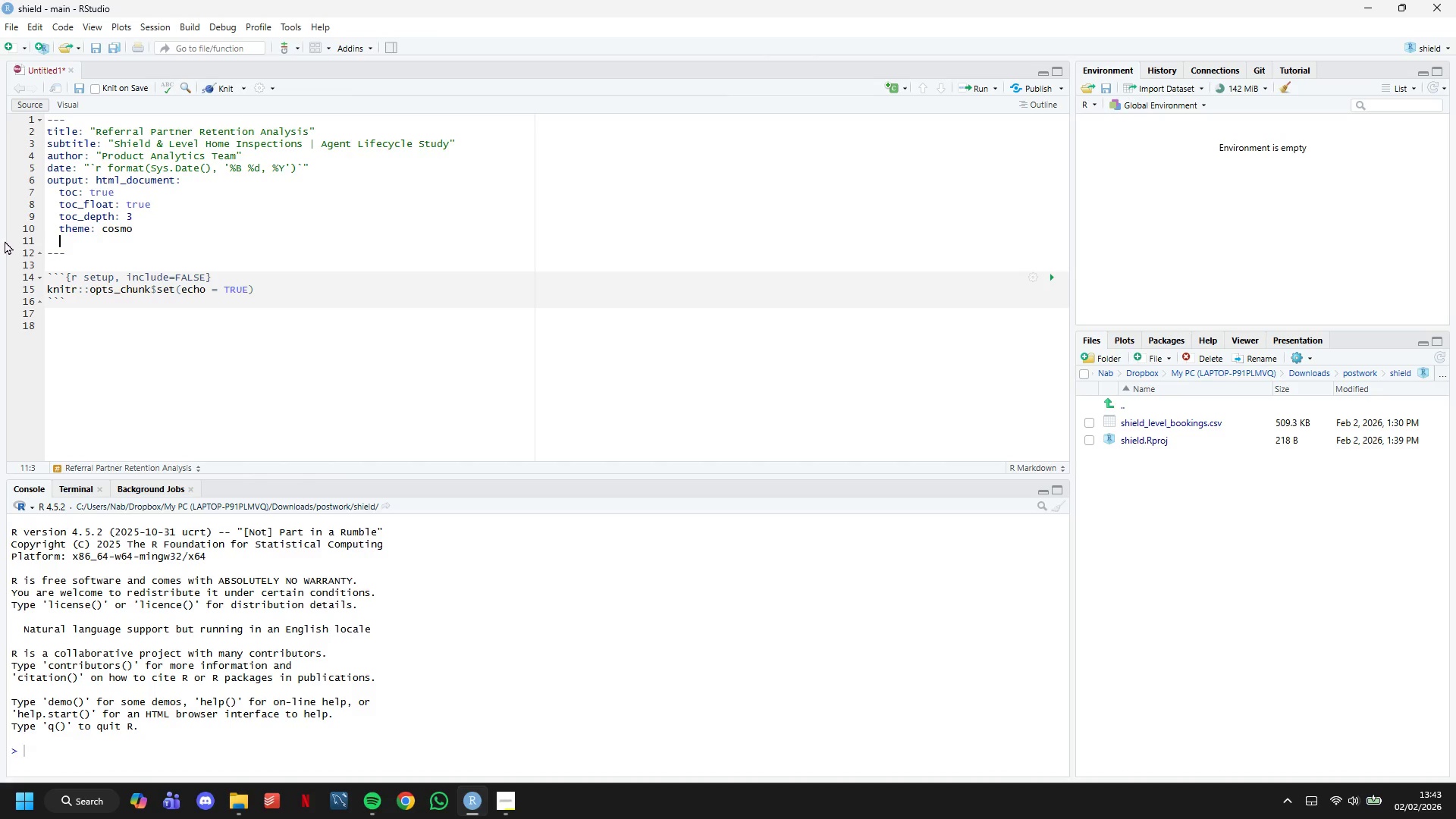 
 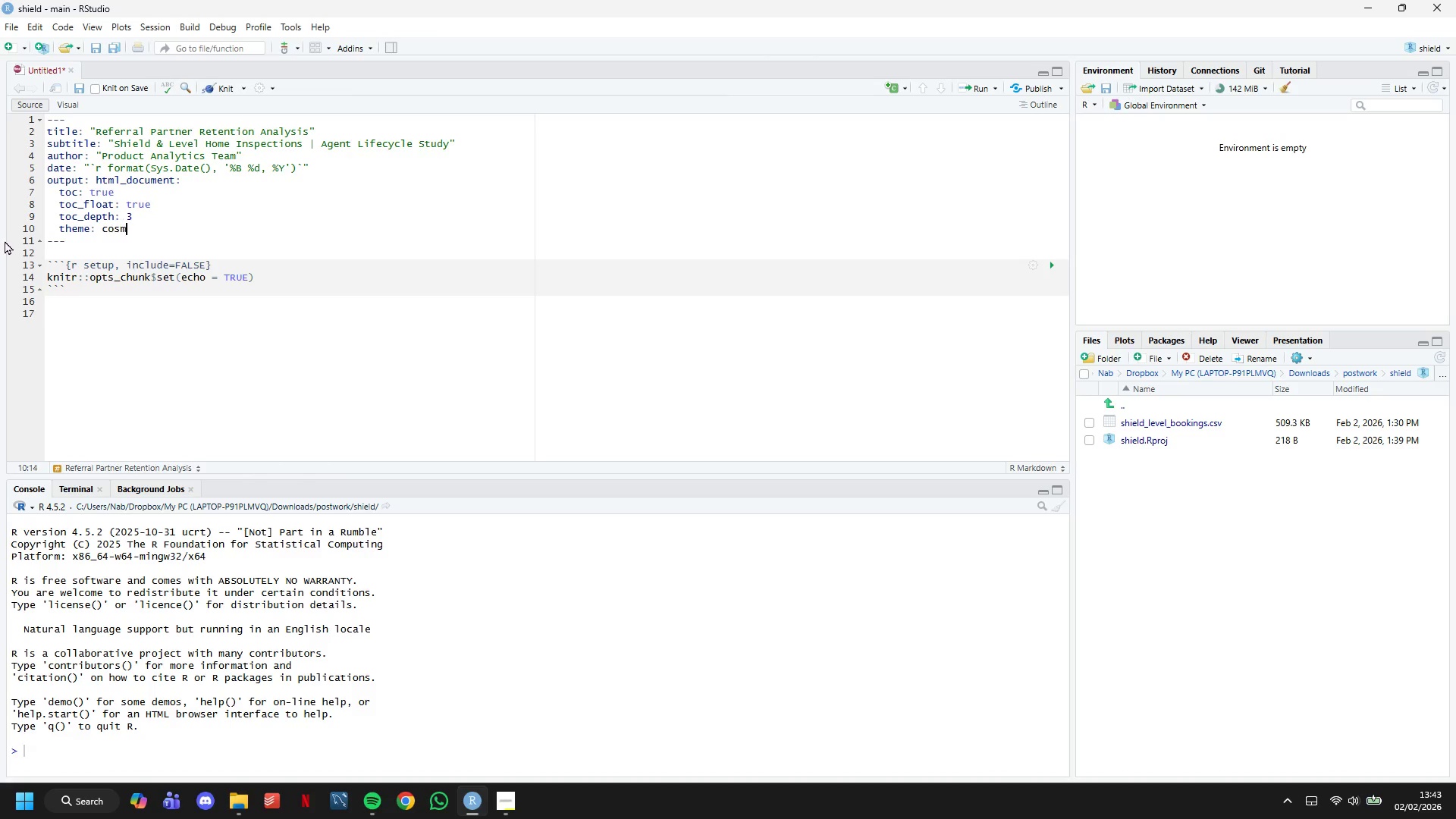 
key(Enter)
 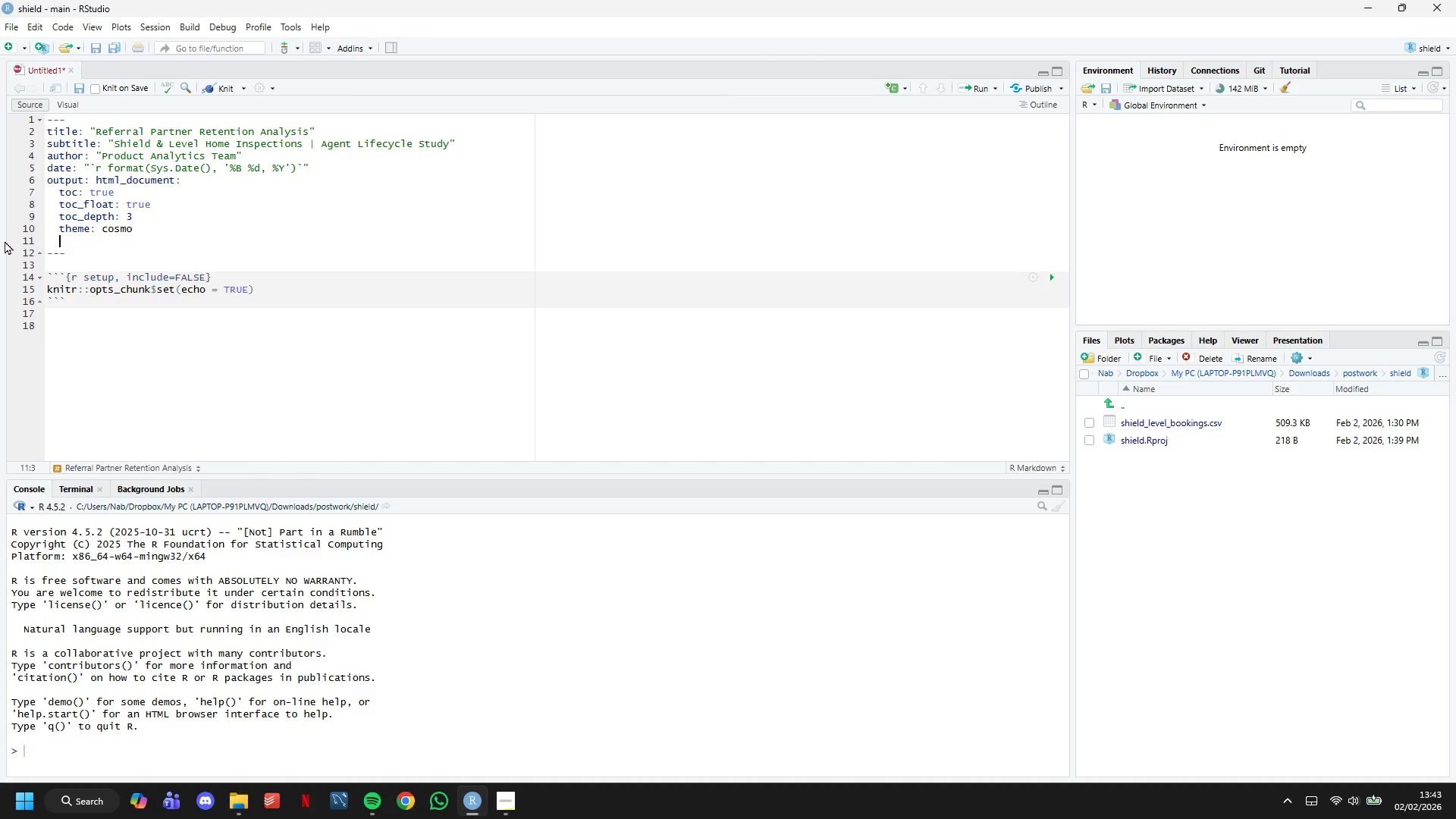 
type(code_d)
key(Backspace)
type(folf)
key(Backspace)
type(ding: show)
 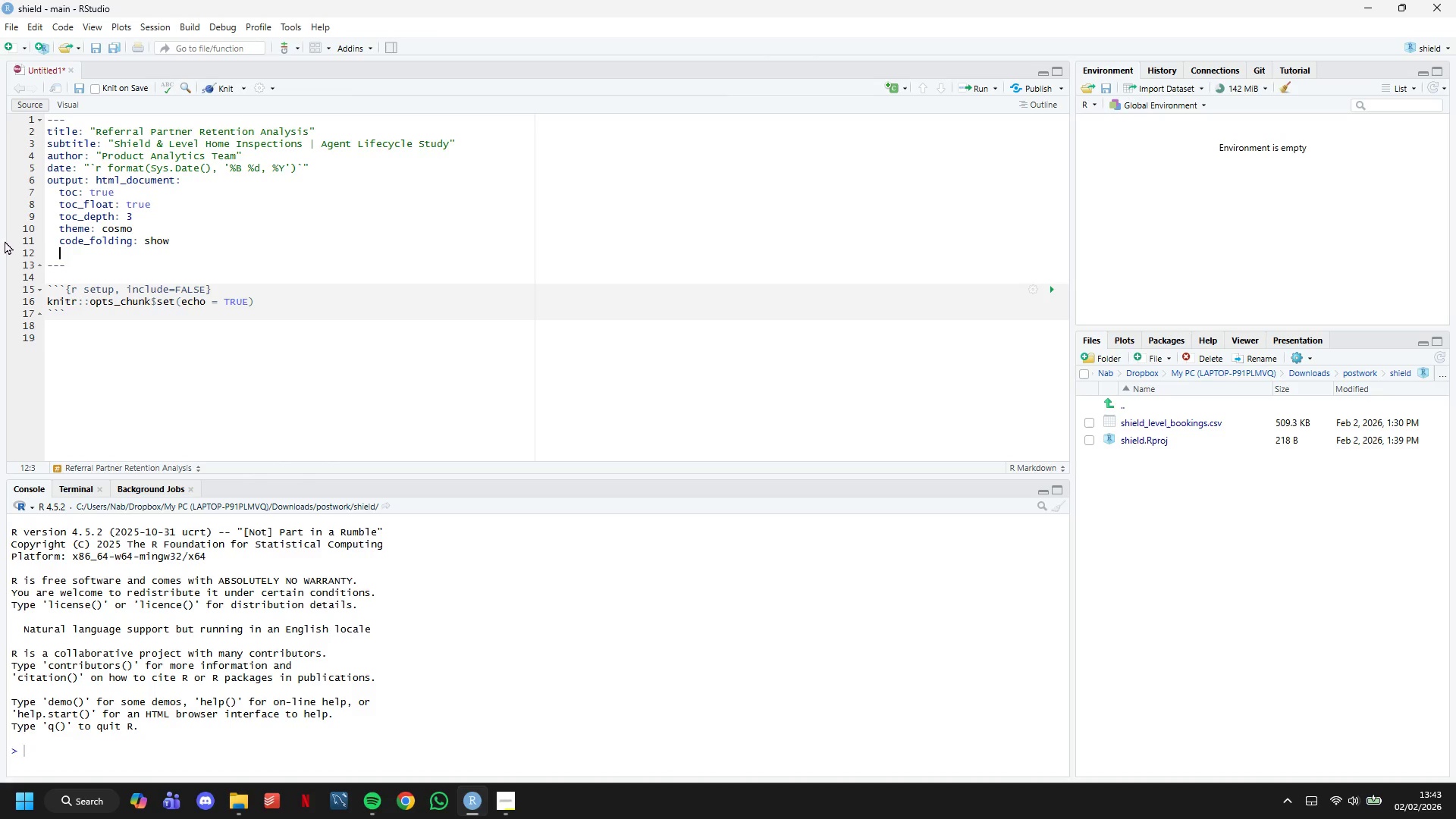 
 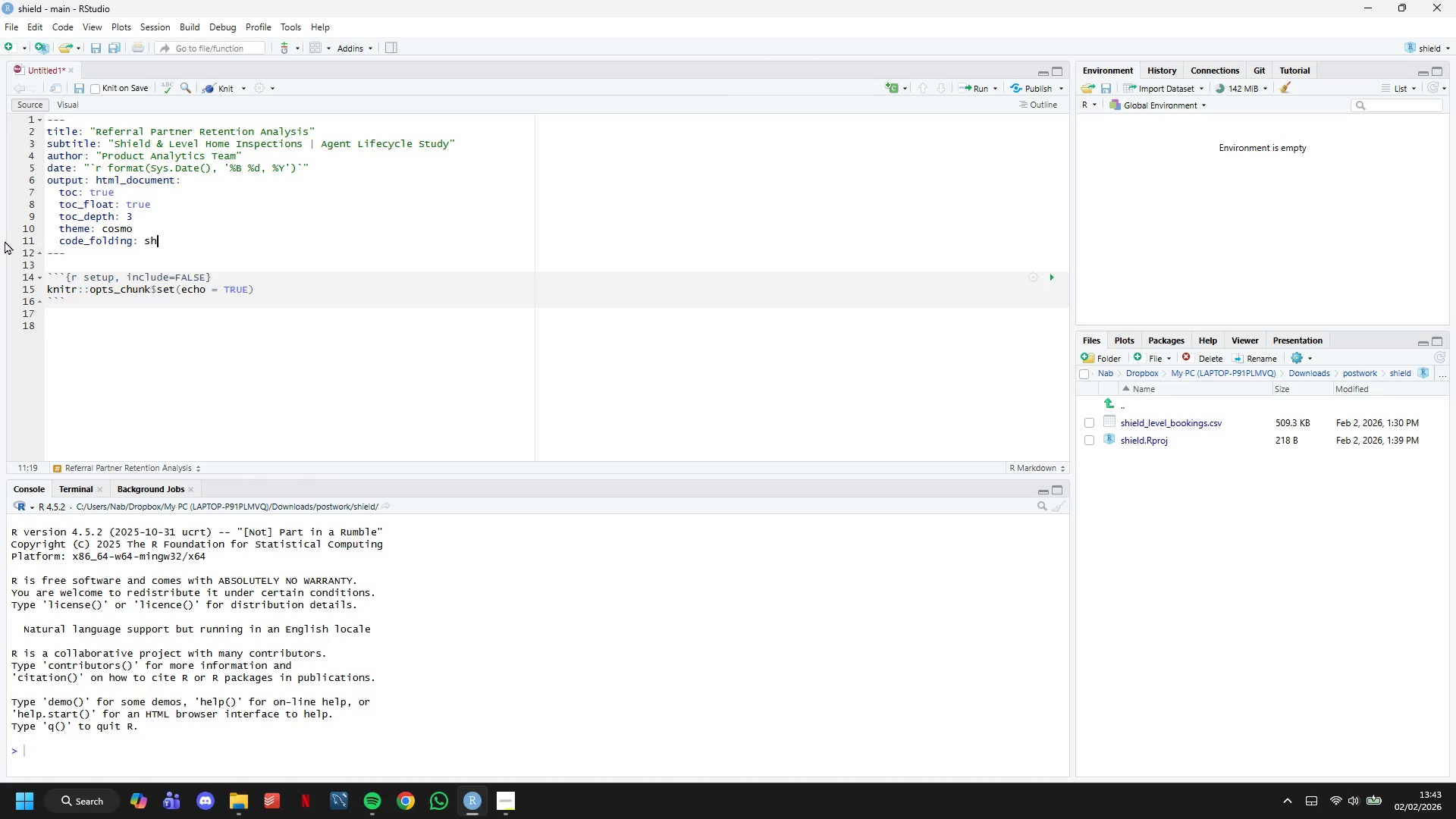 
key(Enter)
 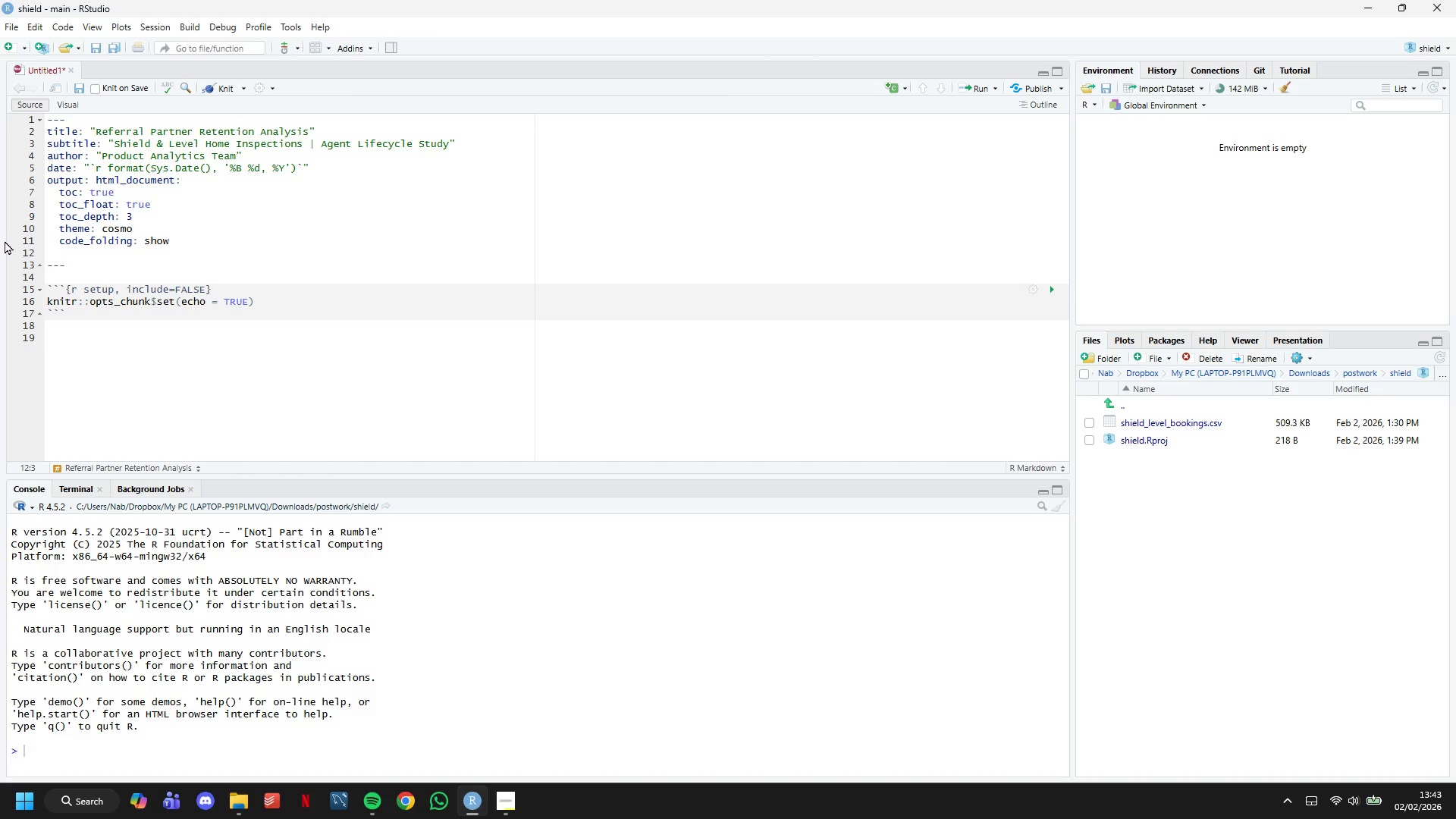 
type(df_print: pagrd)
 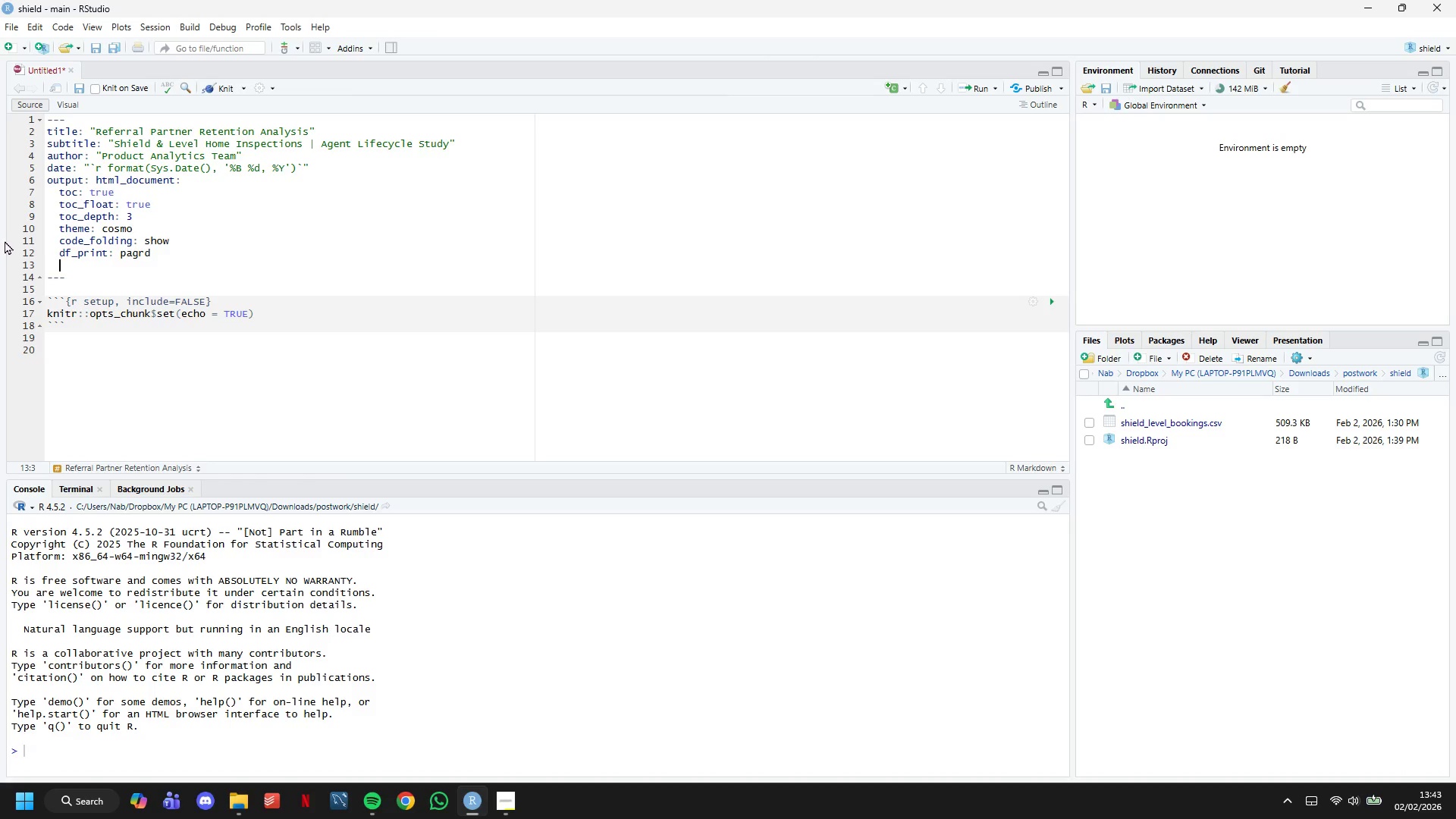 
 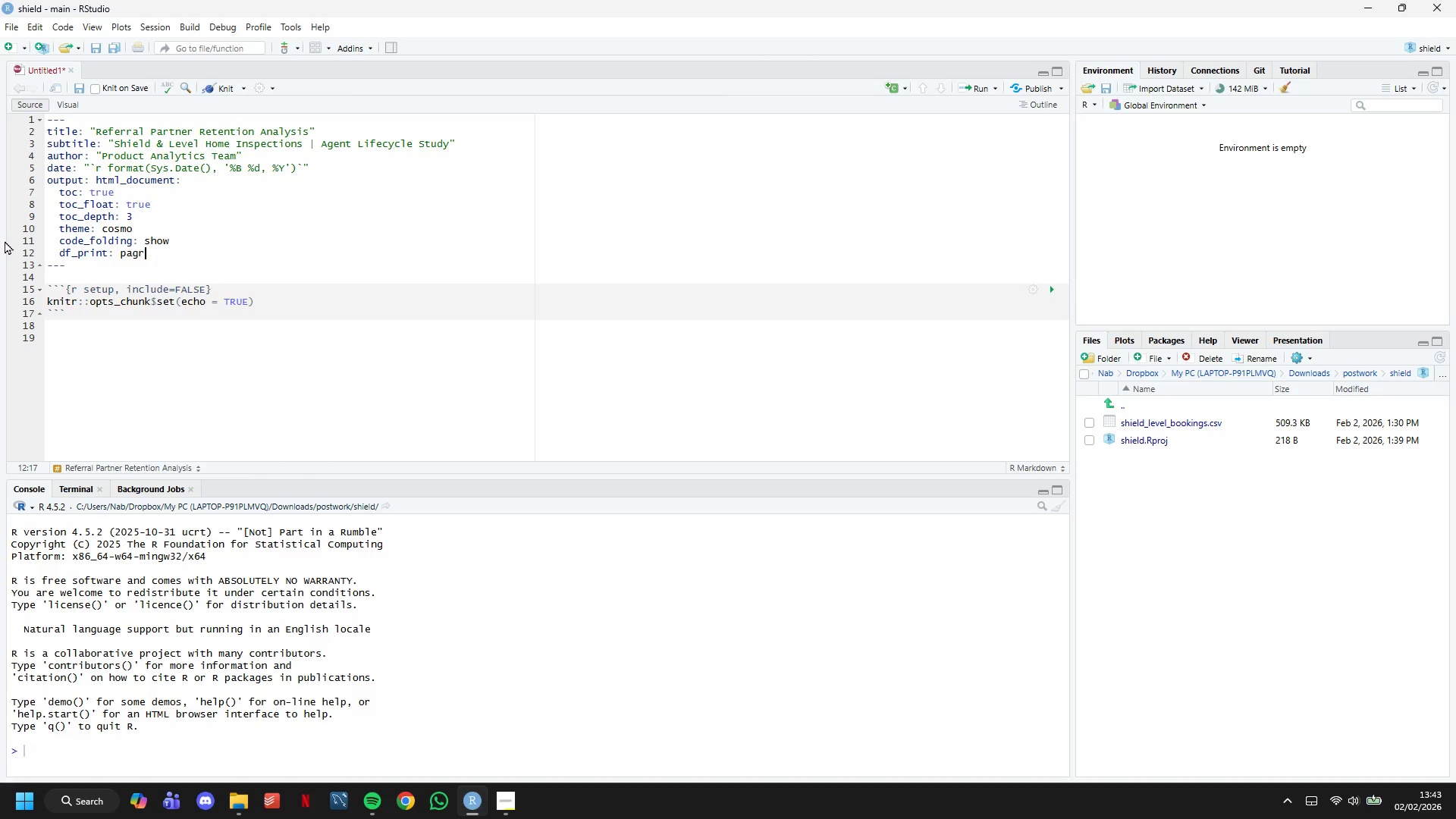 
key(Enter)
 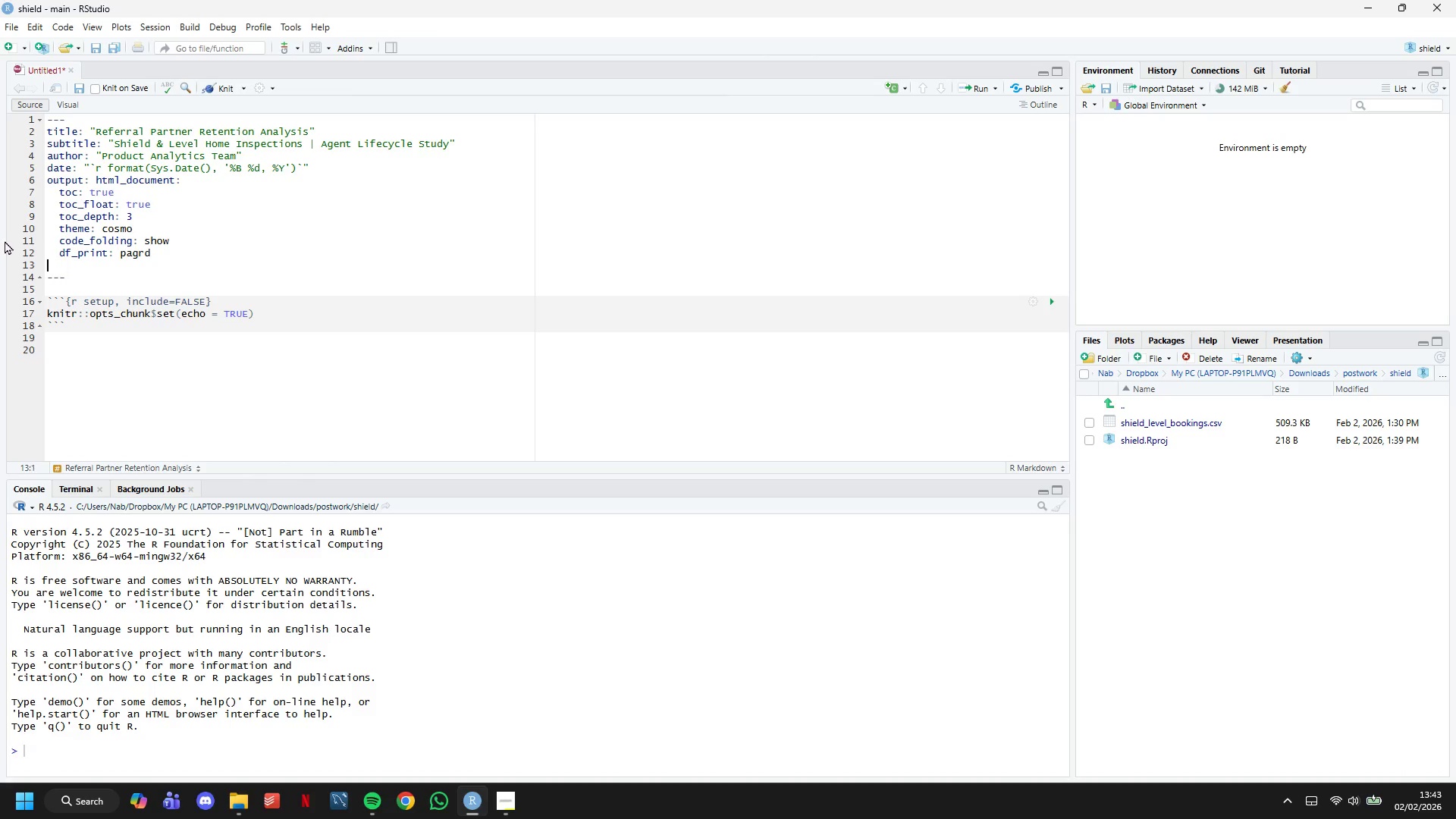 
key(Backspace)
key(Backspace)
key(Backspace)
key(Backspace)
type(ed)
 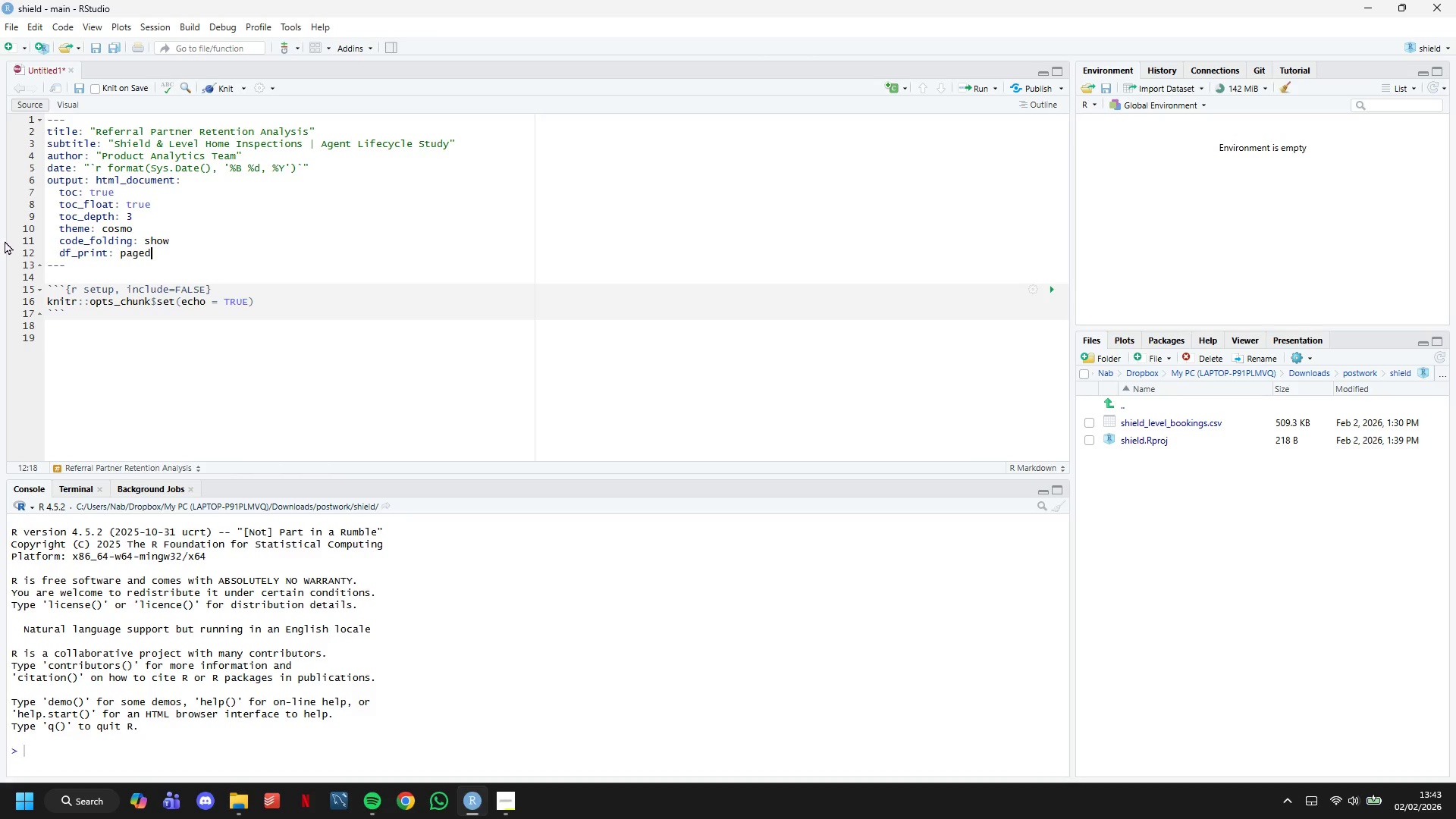 
key(Enter)
 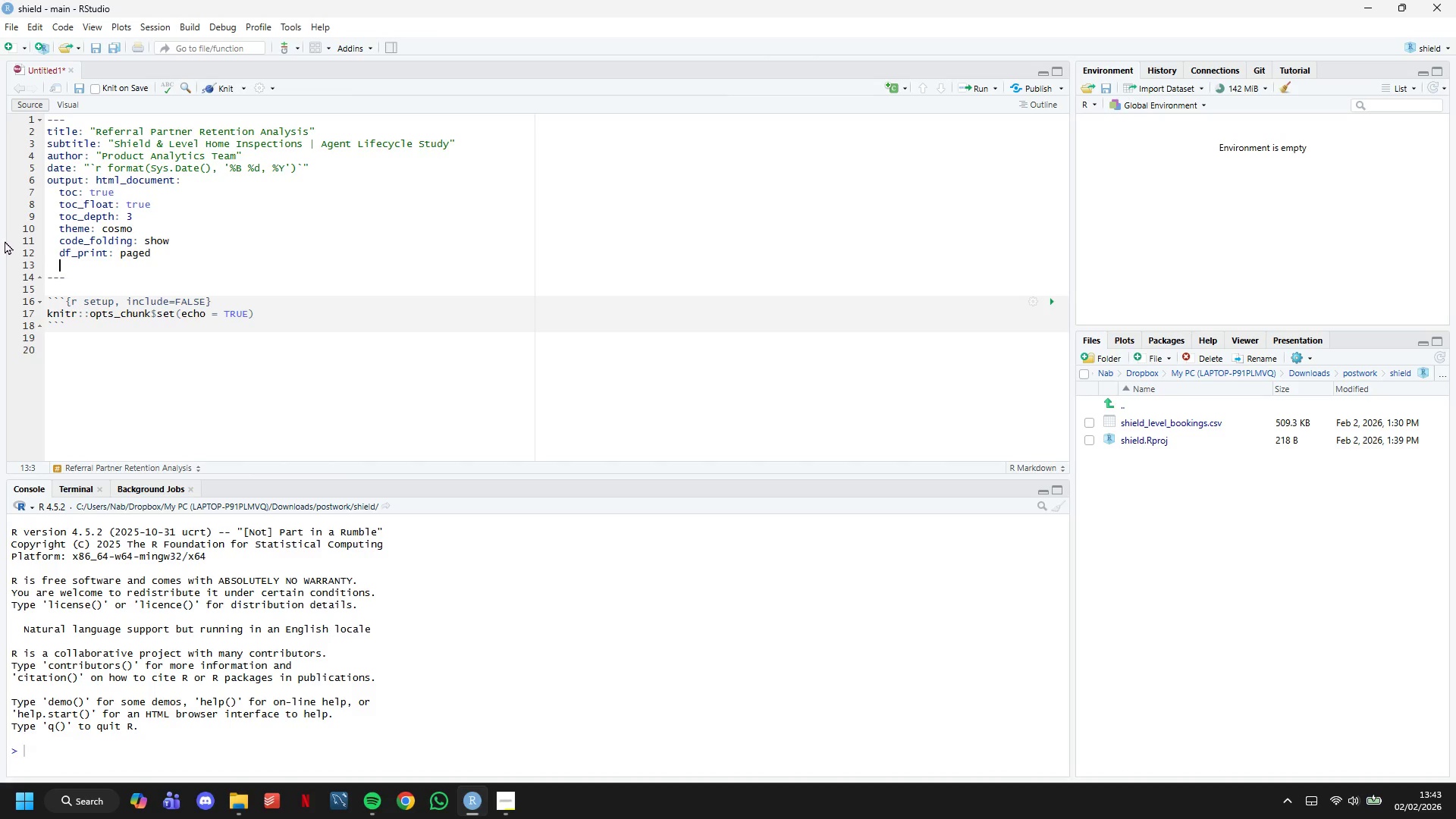 
hold_key(key=ArrowUp, duration=0.61)
 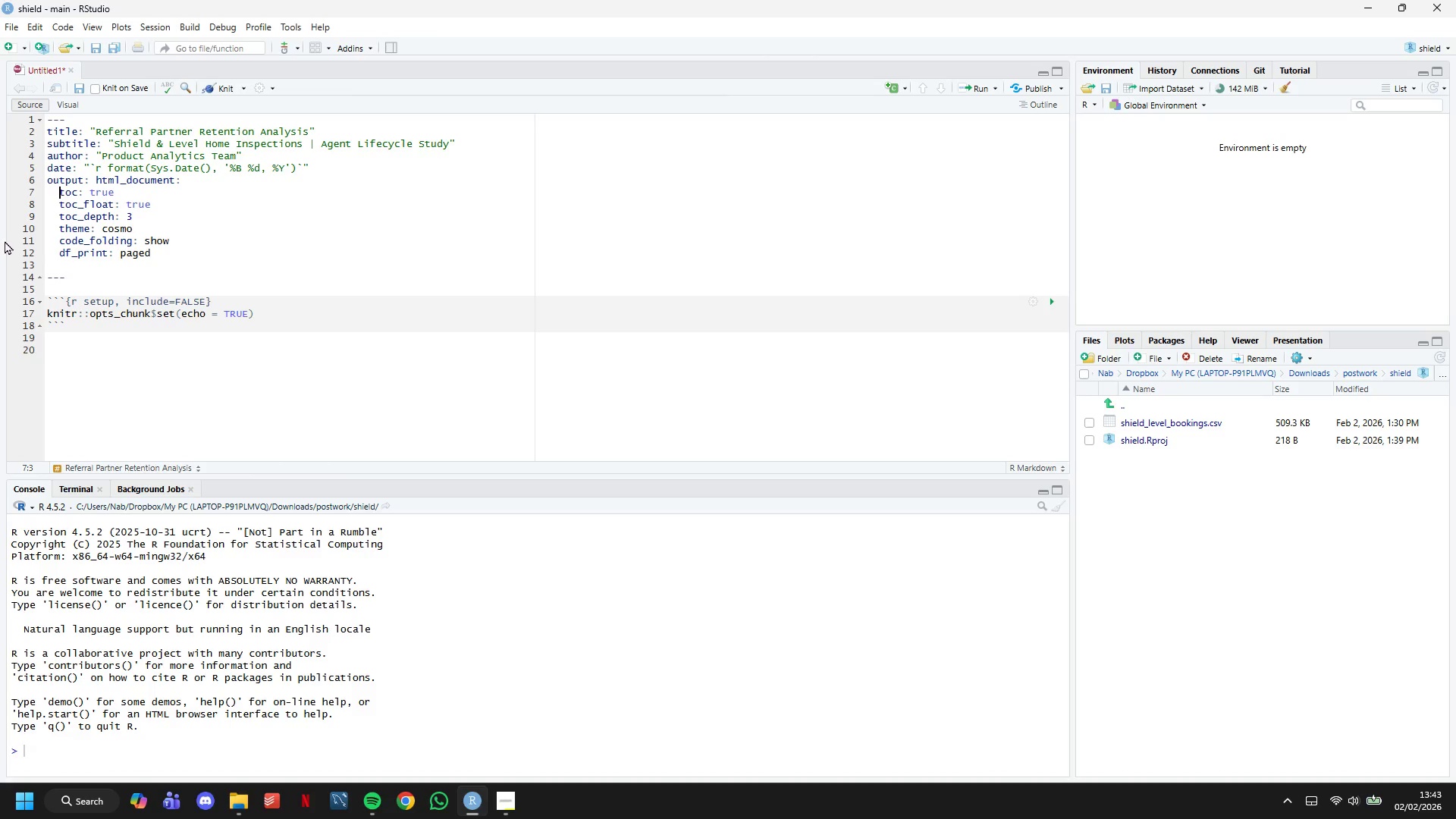 
key(ArrowUp)
 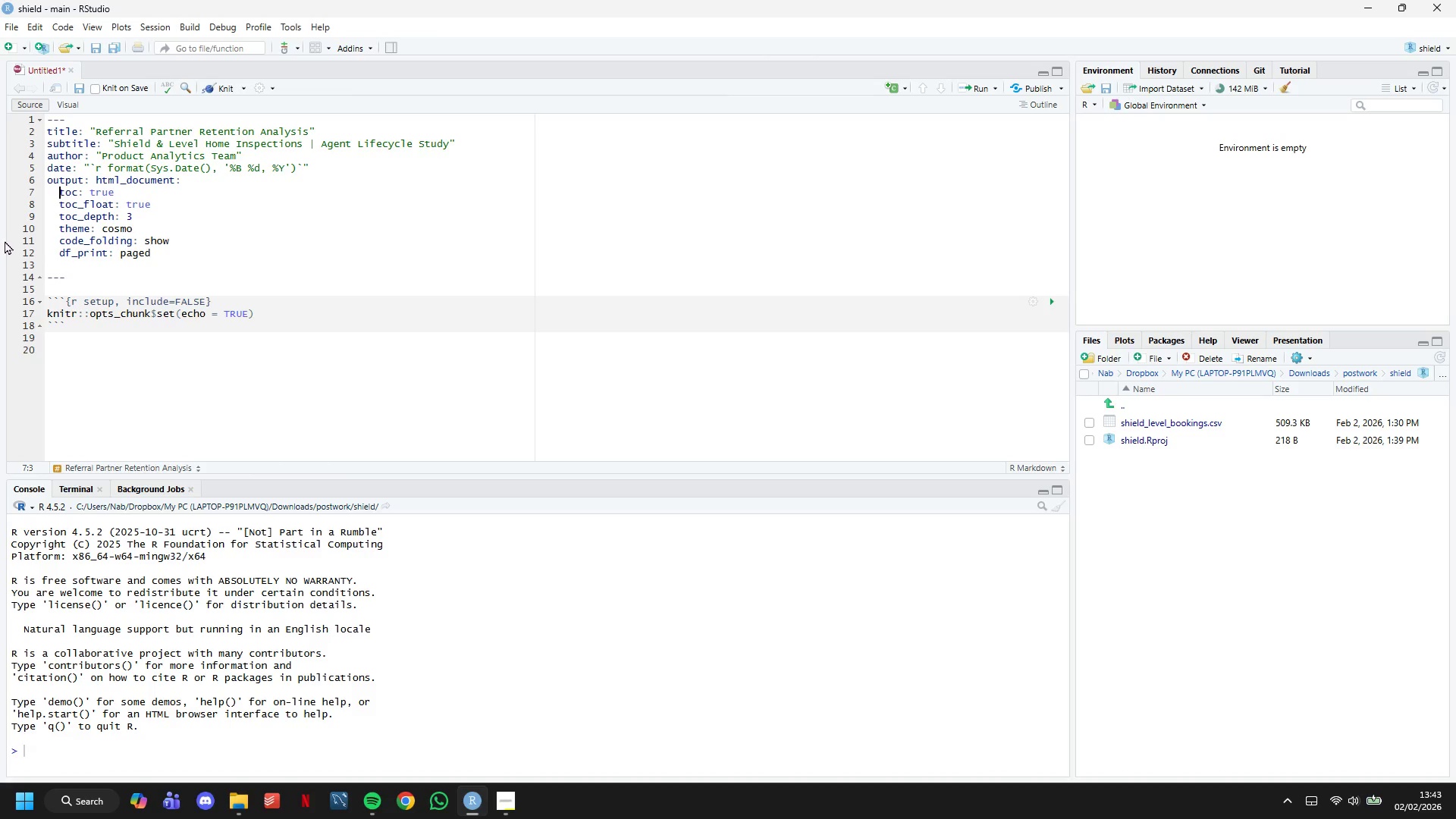 
key(ArrowUp)
 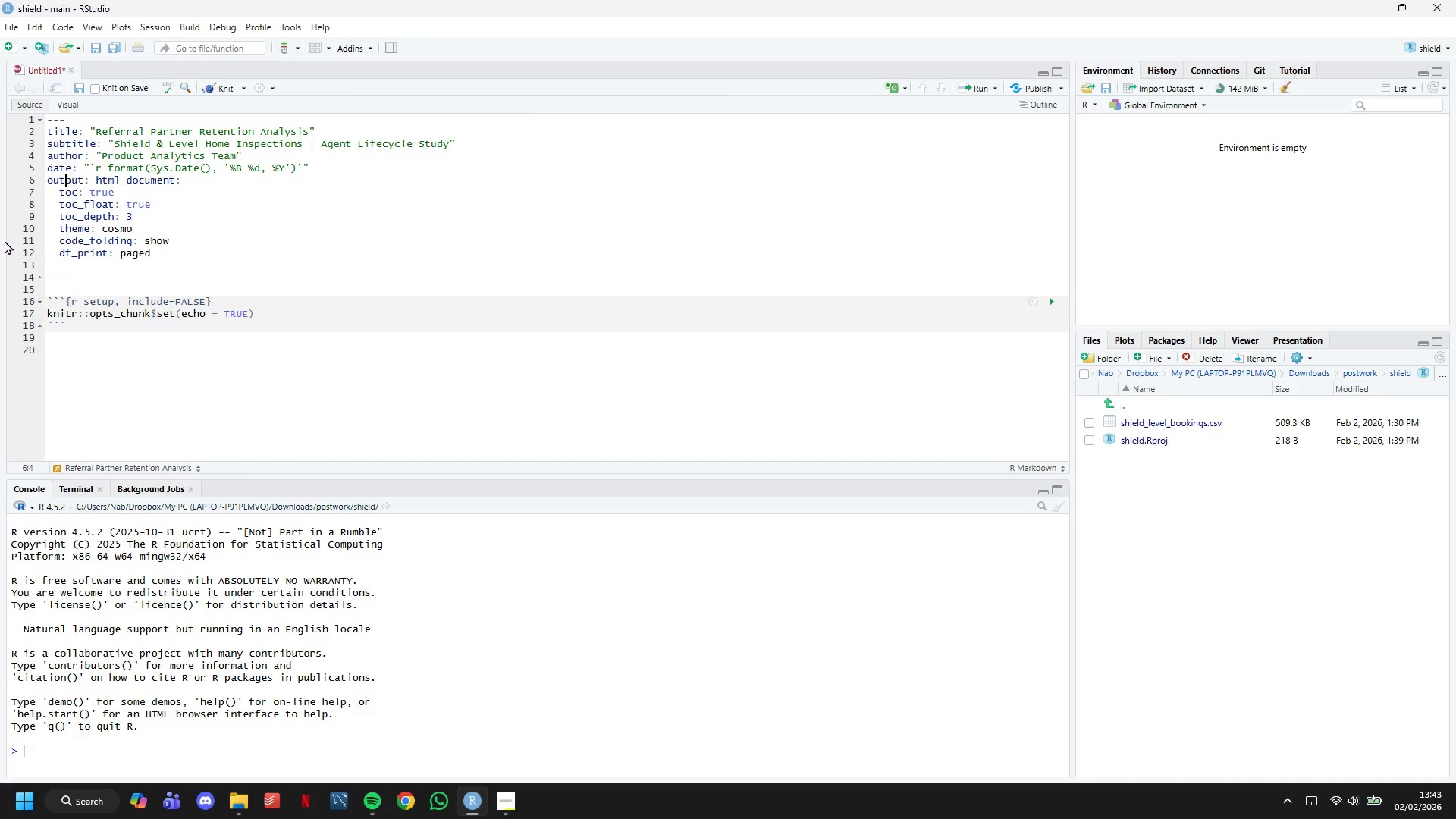 
hold_key(key=ArrowRight, duration=0.64)
 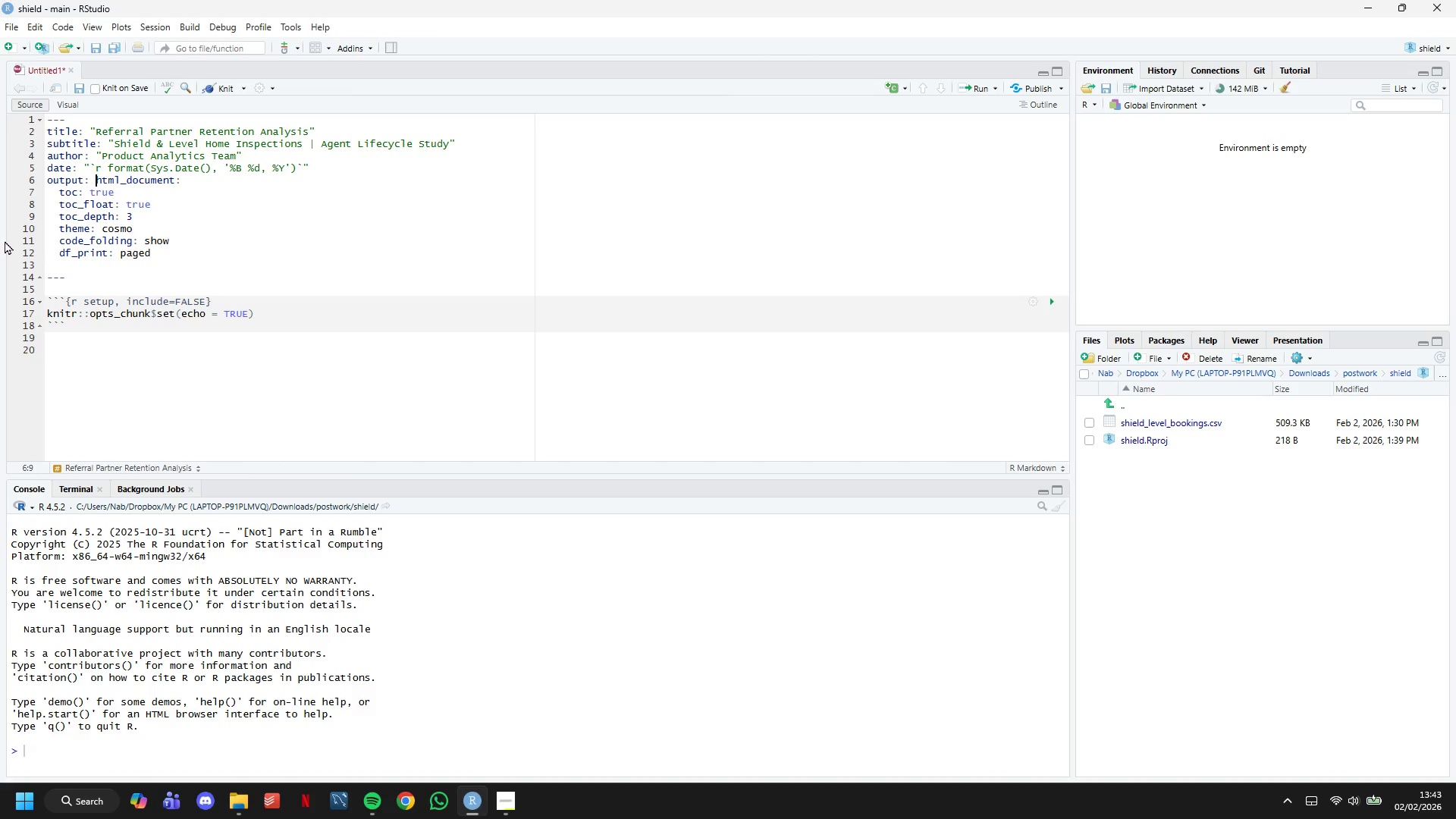 
key(Enter)
 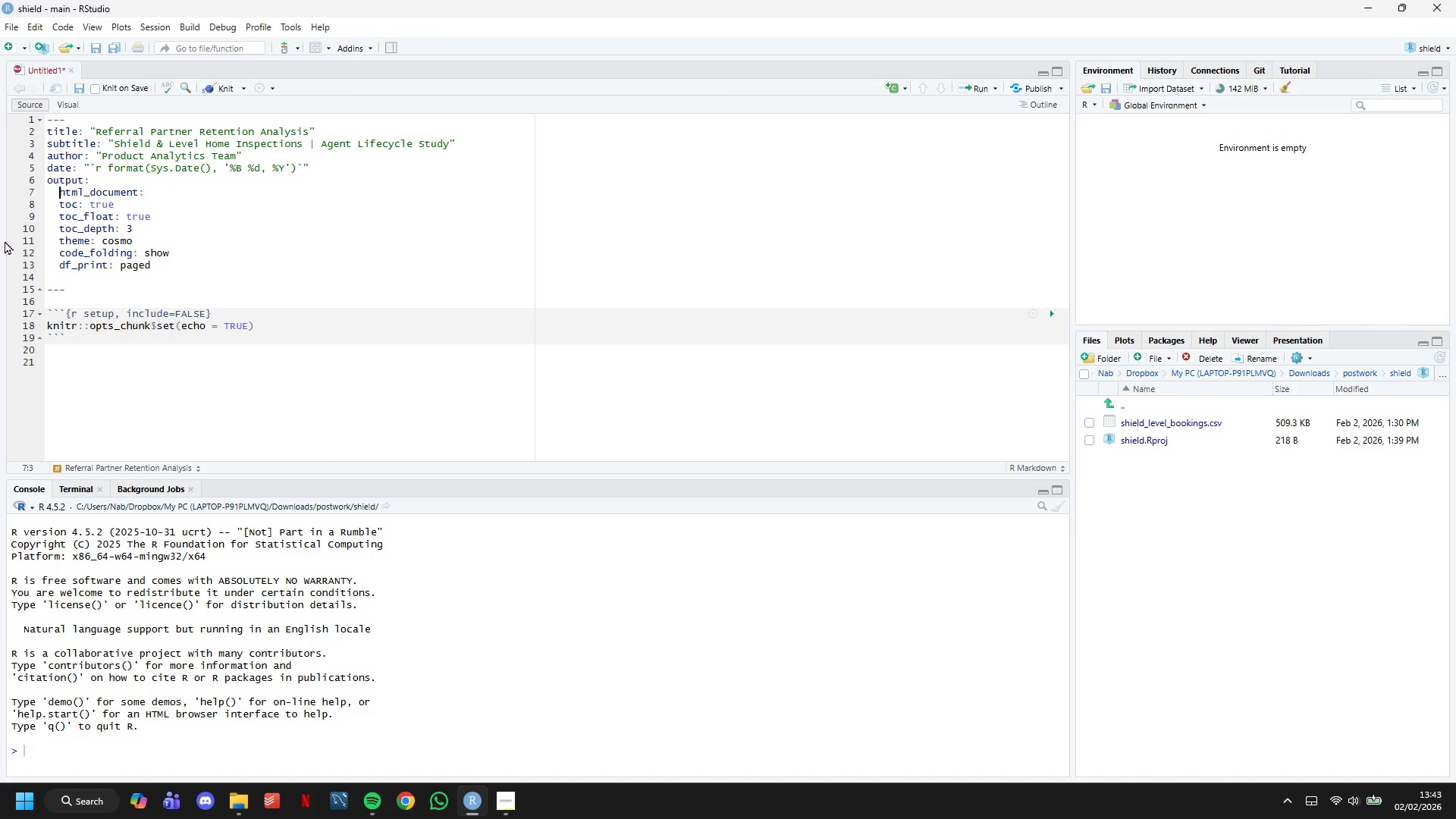 
key(ArrowDown)
 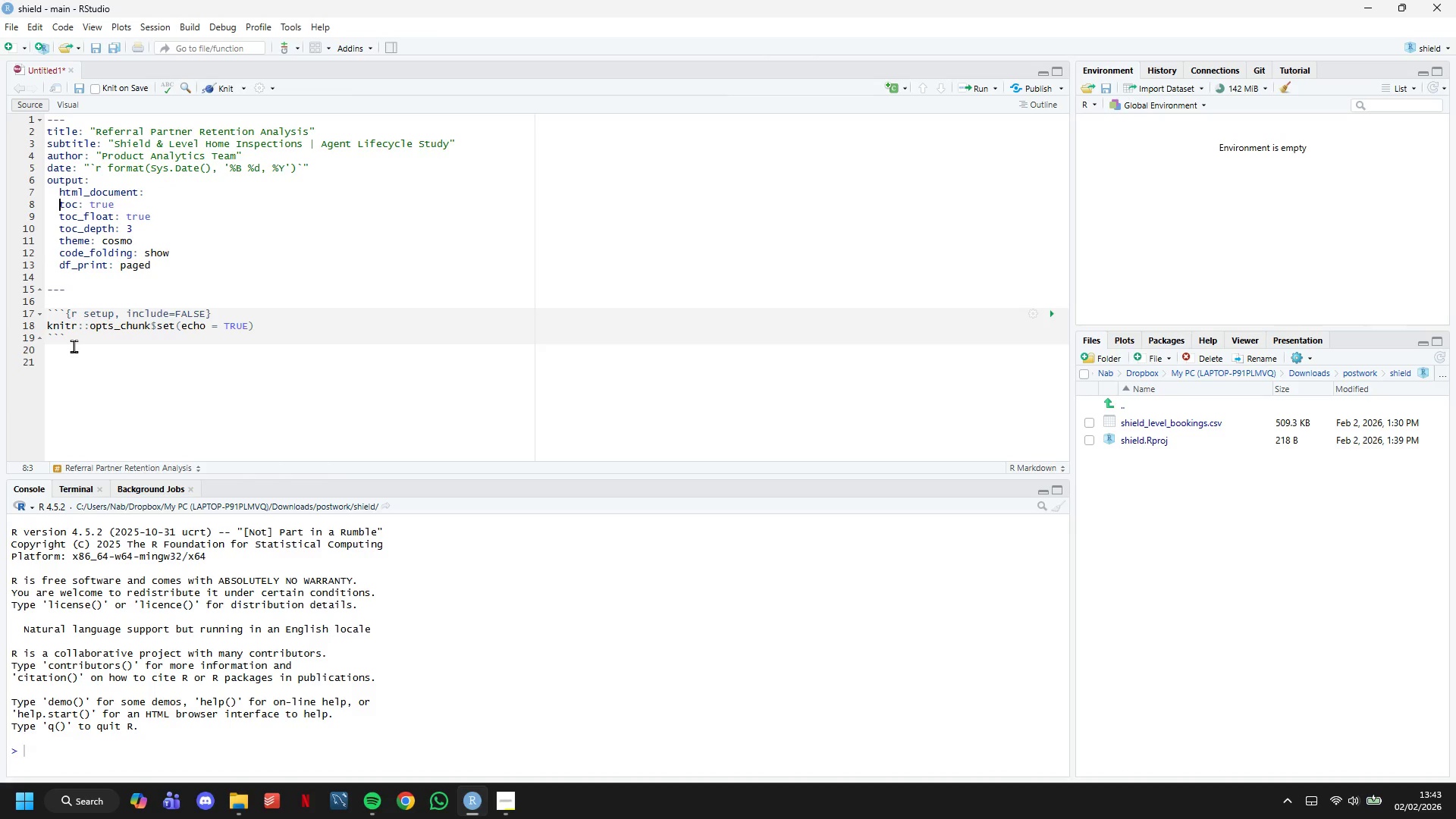 
left_click_drag(start_coordinate=[167, 268], to_coordinate=[22, 207])
 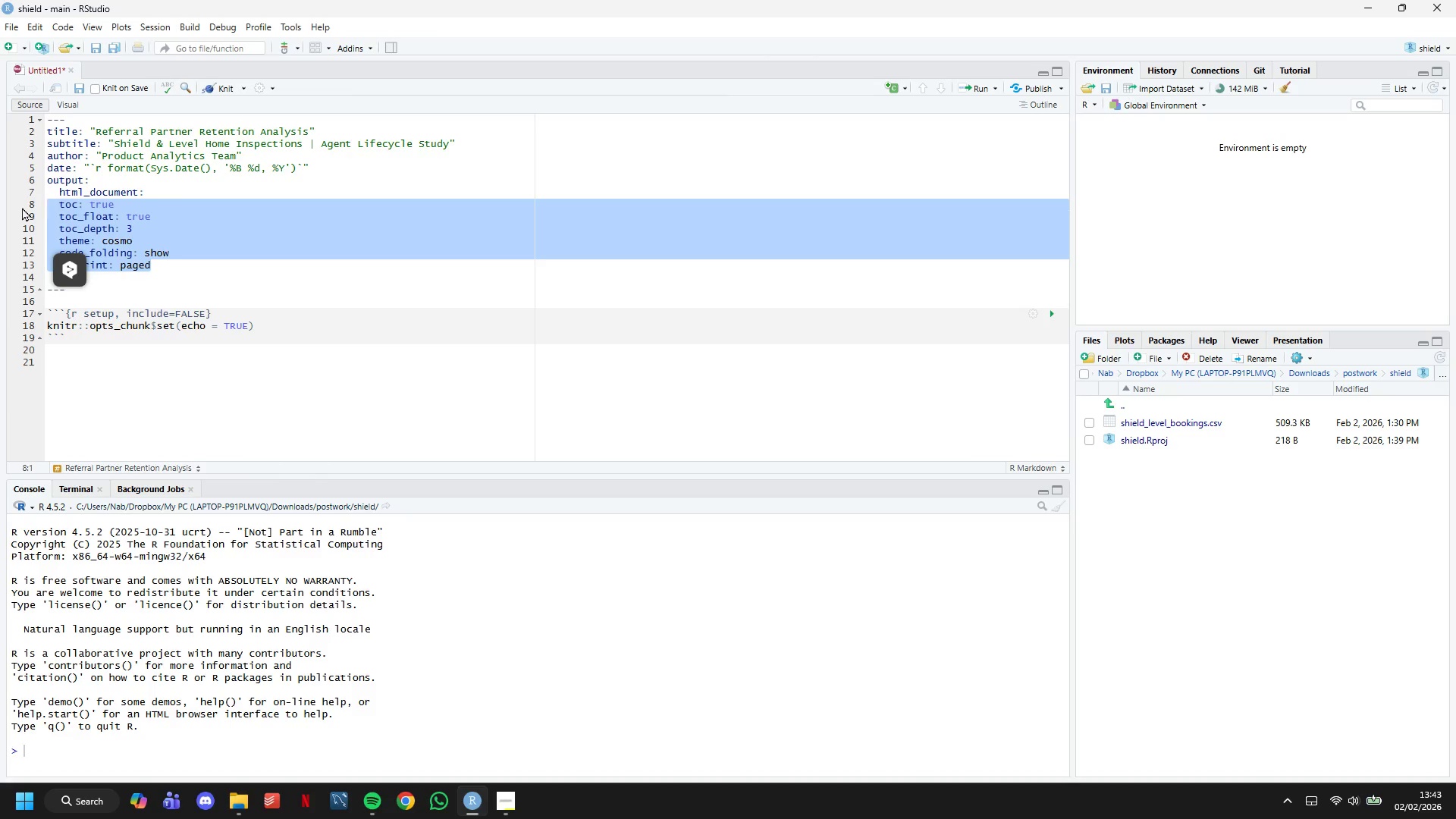 
key(Tab)
 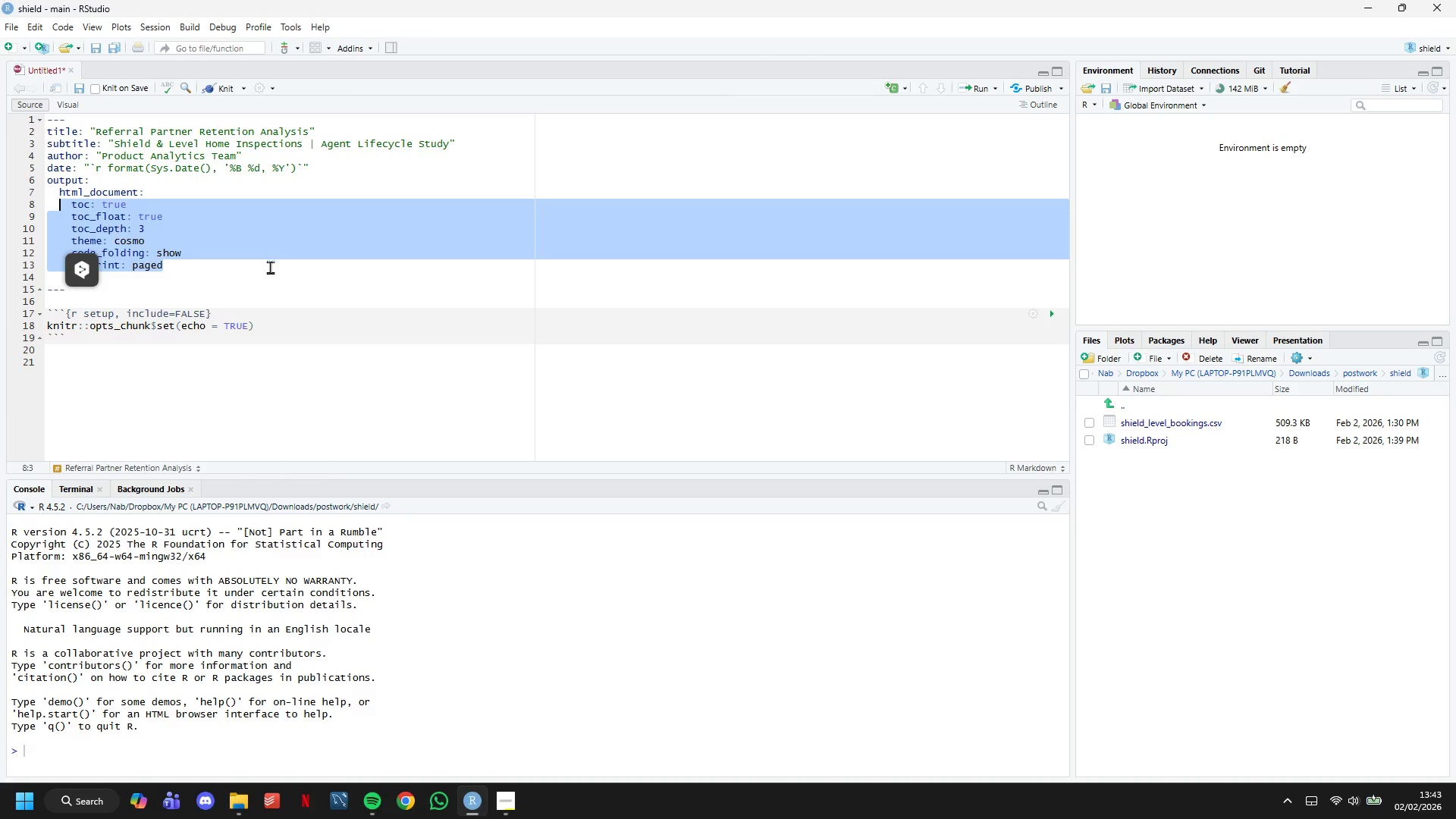 
left_click([259, 269])
 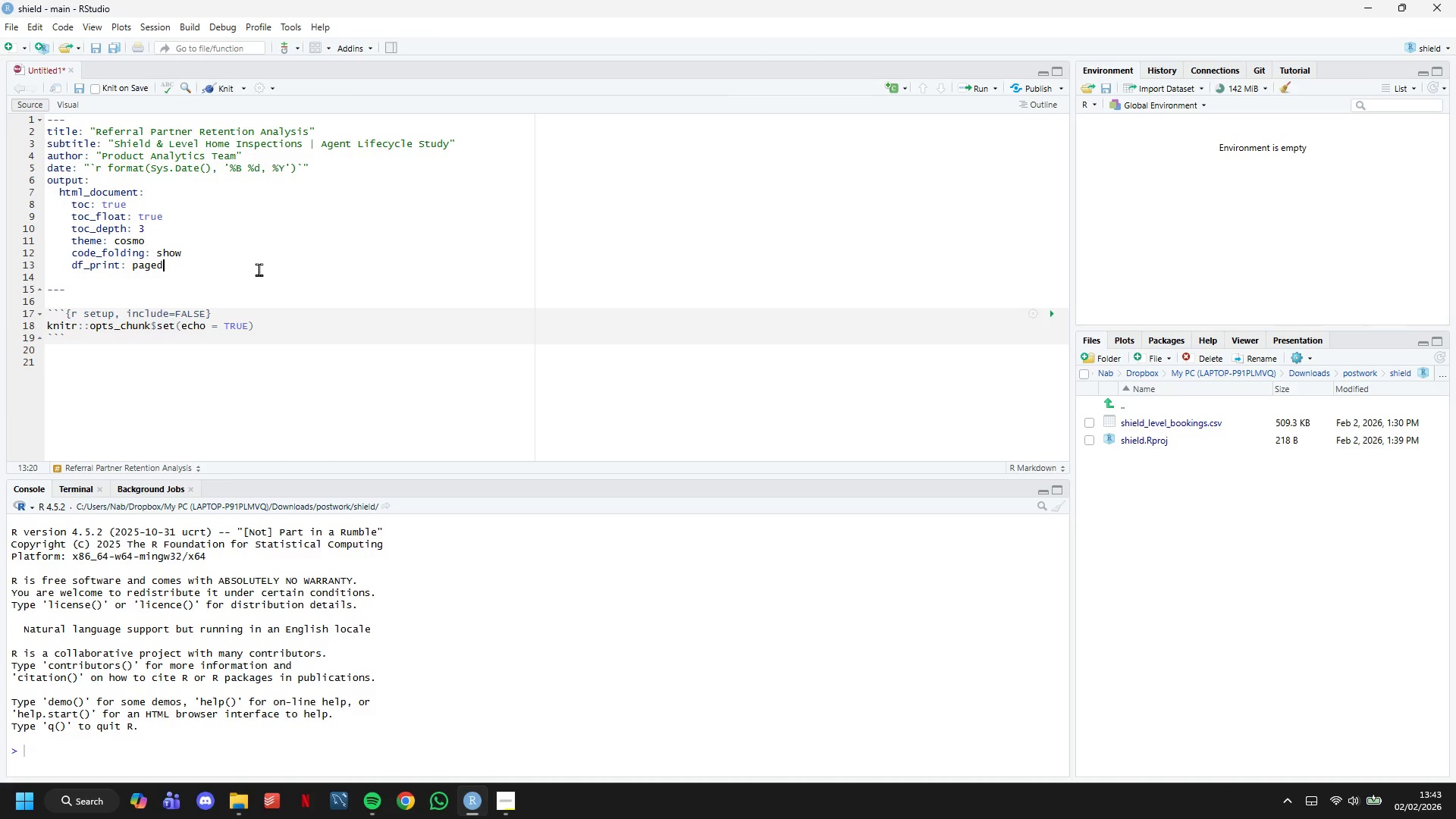 
key(Enter)
 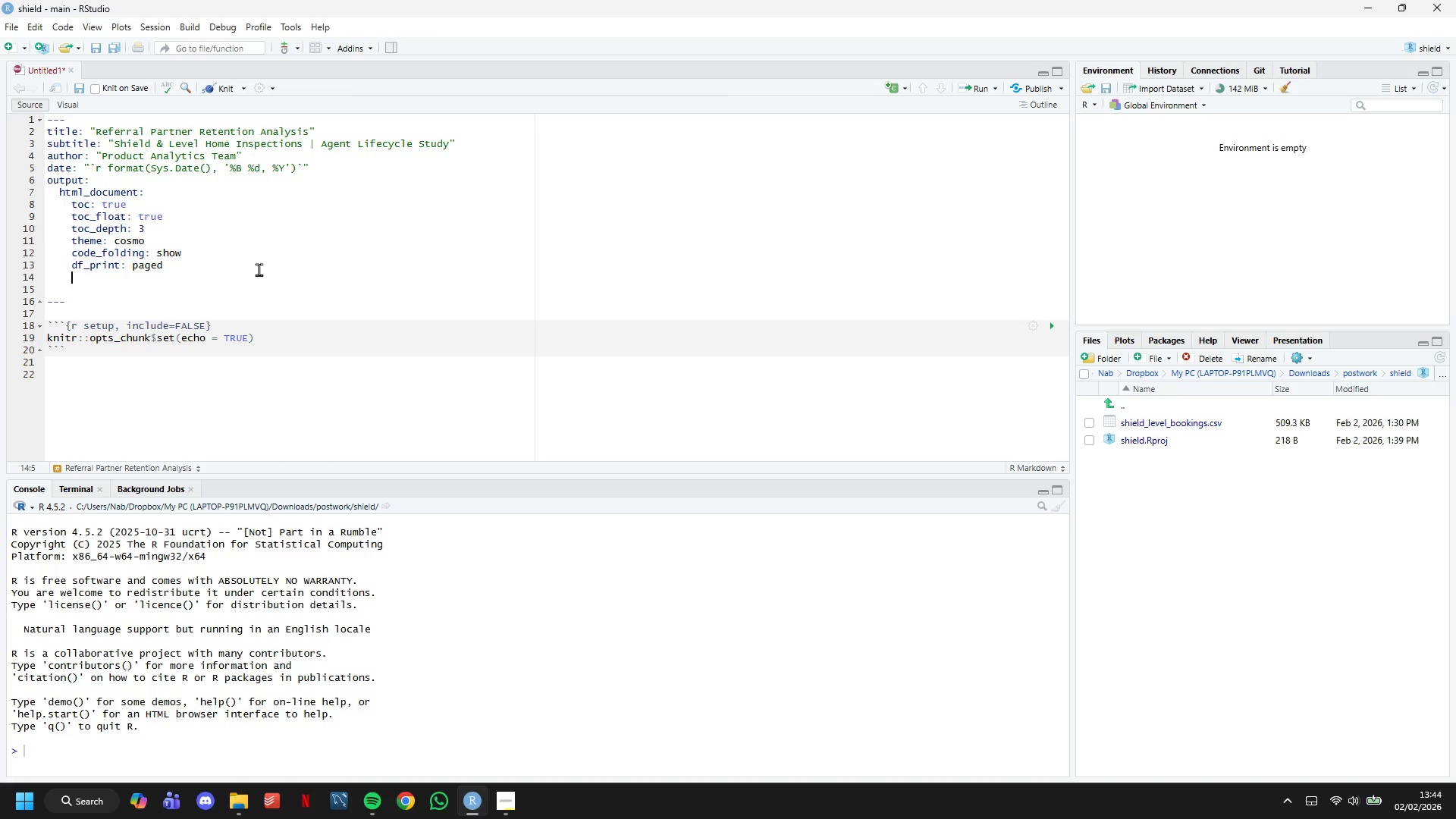 
key(Backspace)
type(pdf_document:)
 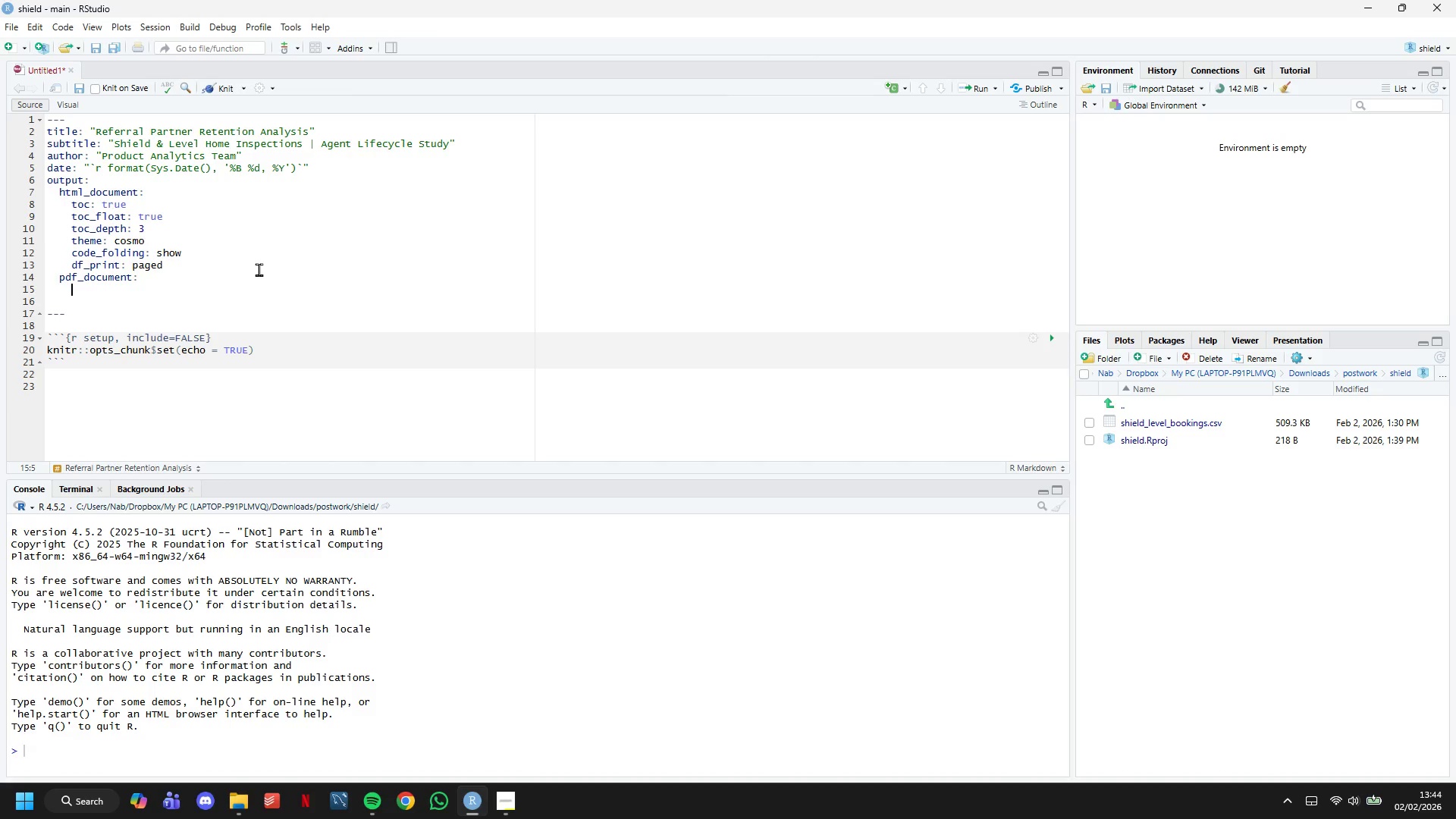 
 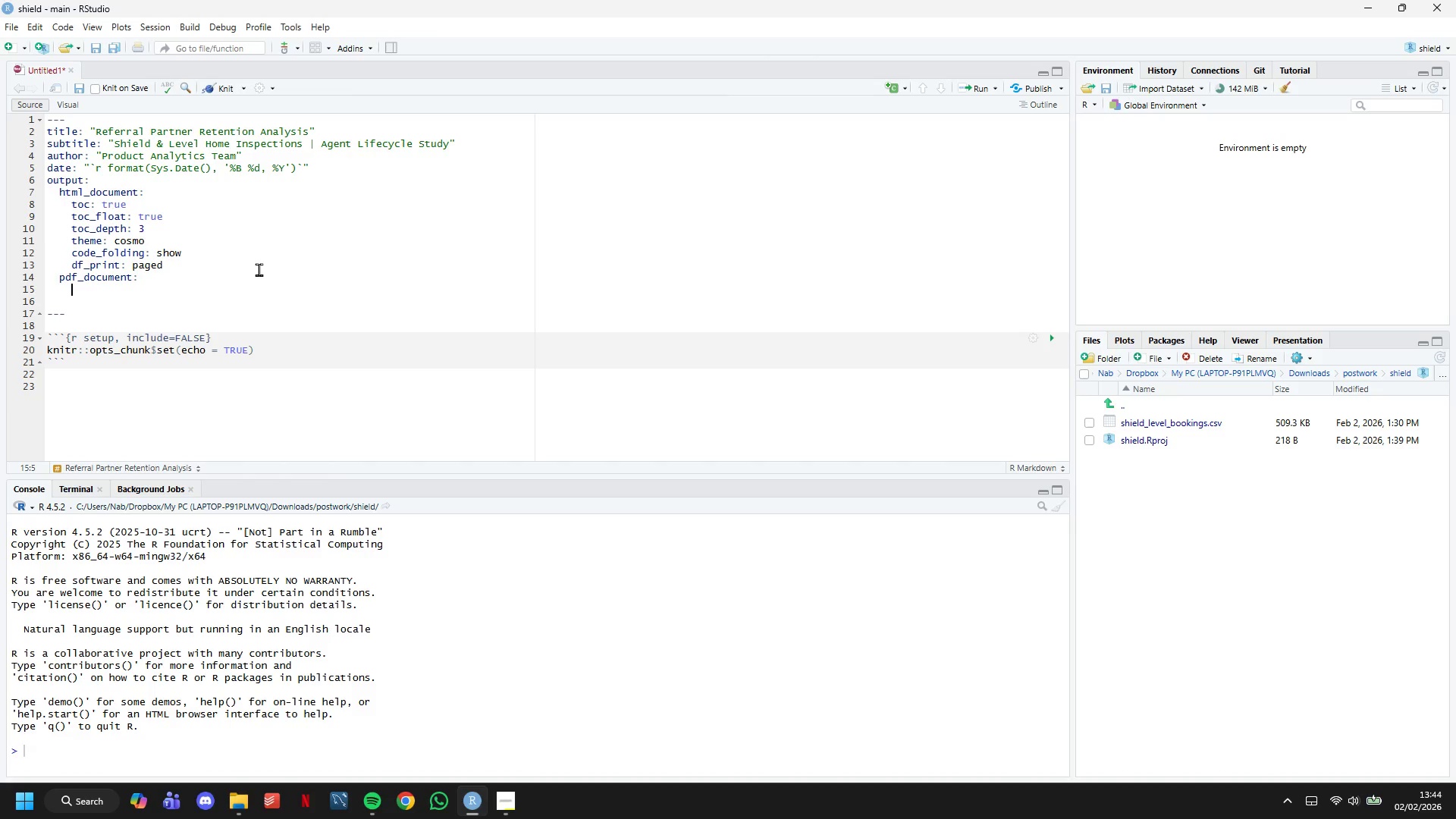 
key(Enter)
 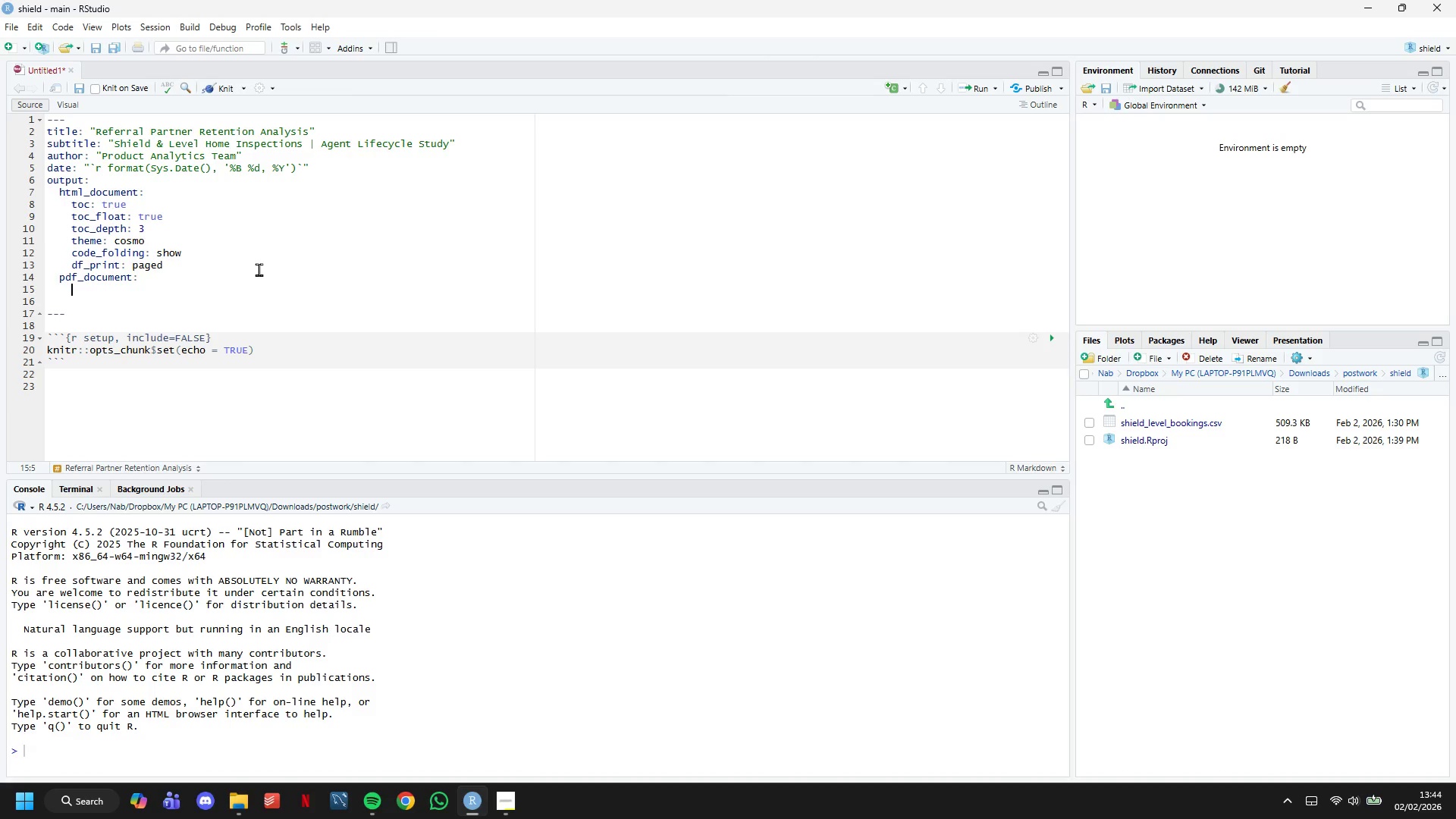 
type(toc: true)
 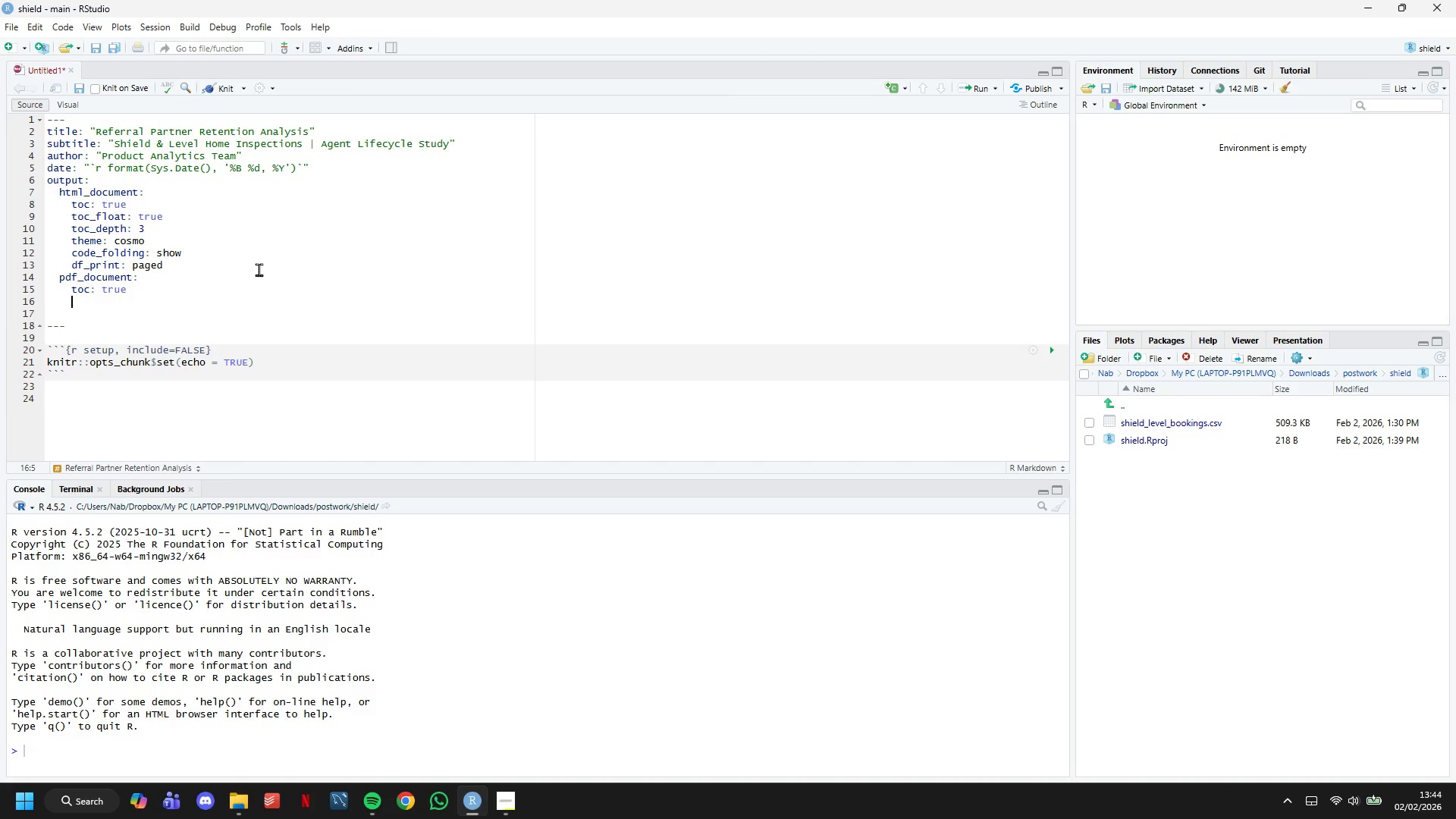 
key(Enter)
 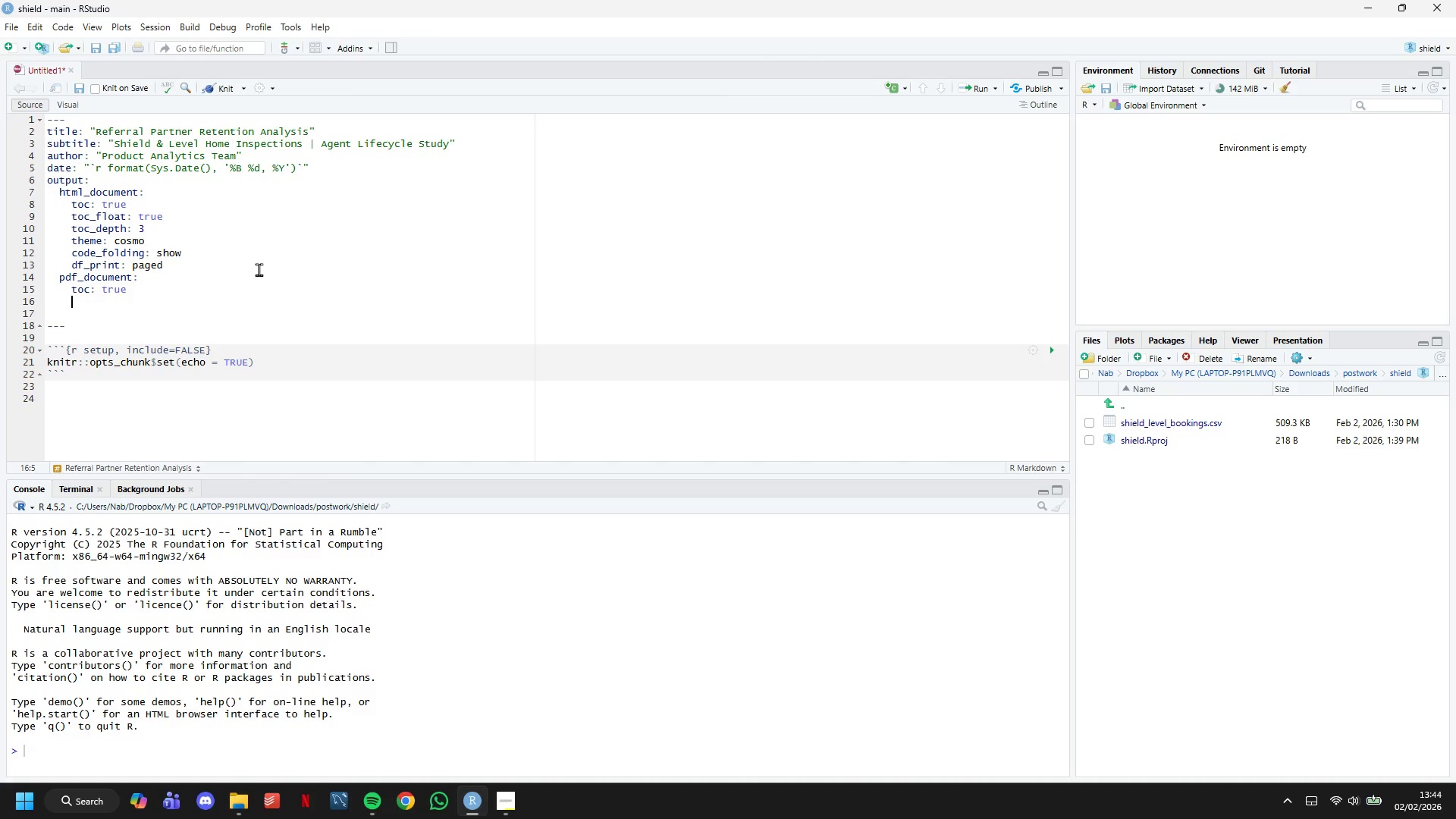 
type(number_sections: y)
key(Backspace)
type(truye)
key(Backspace)
key(Backspace)
type(e)
 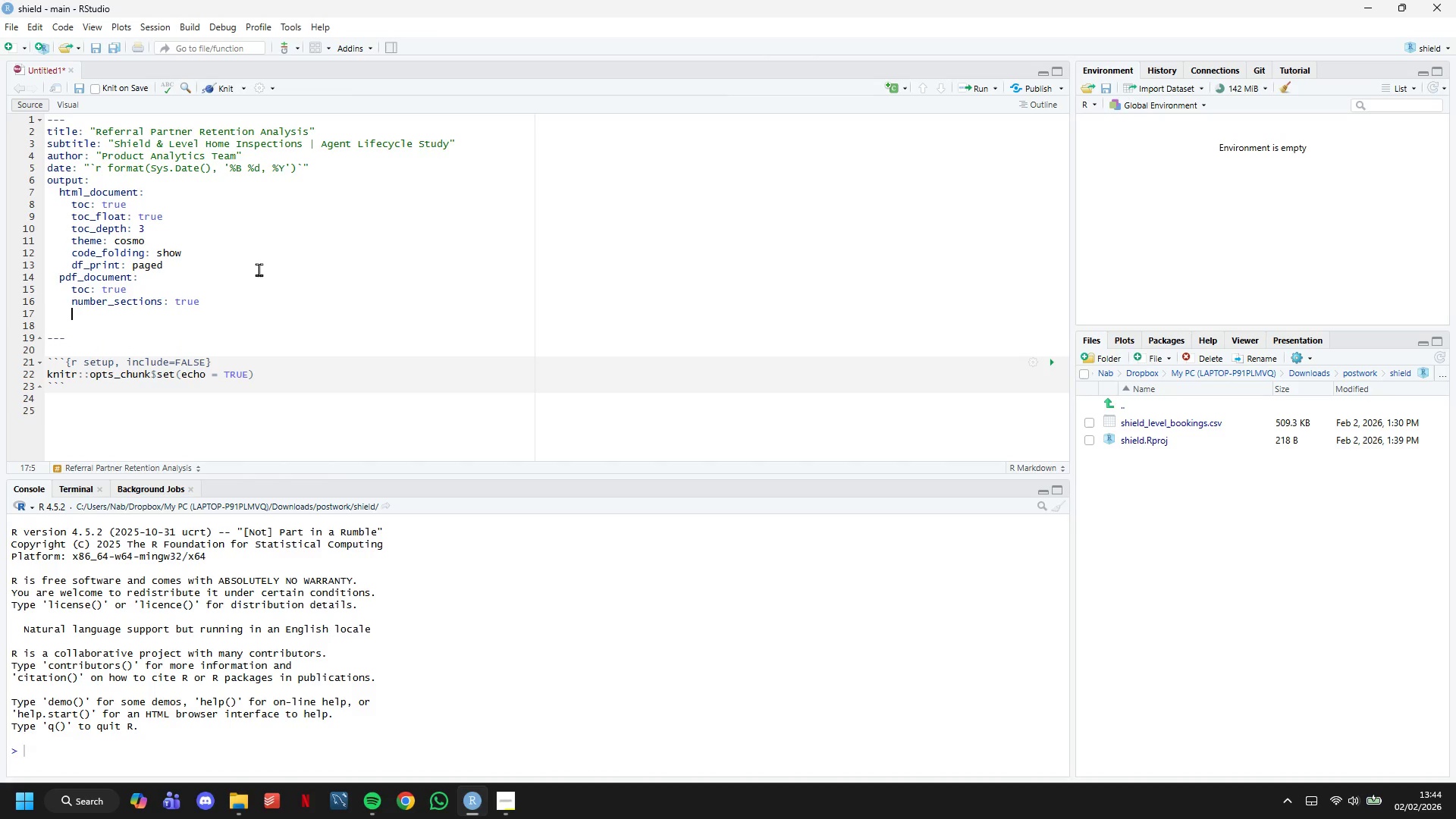 
 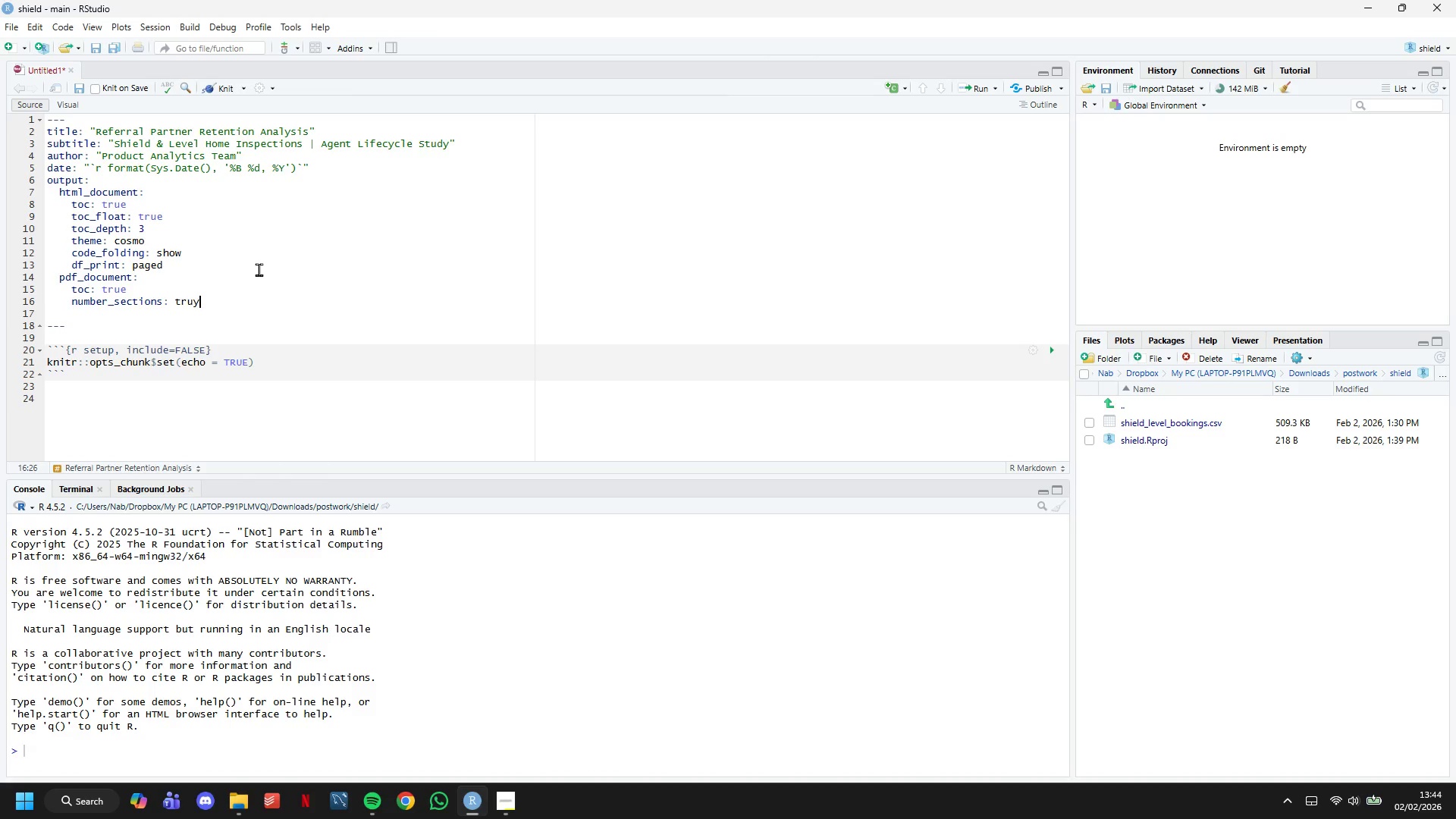 
key(Enter)
 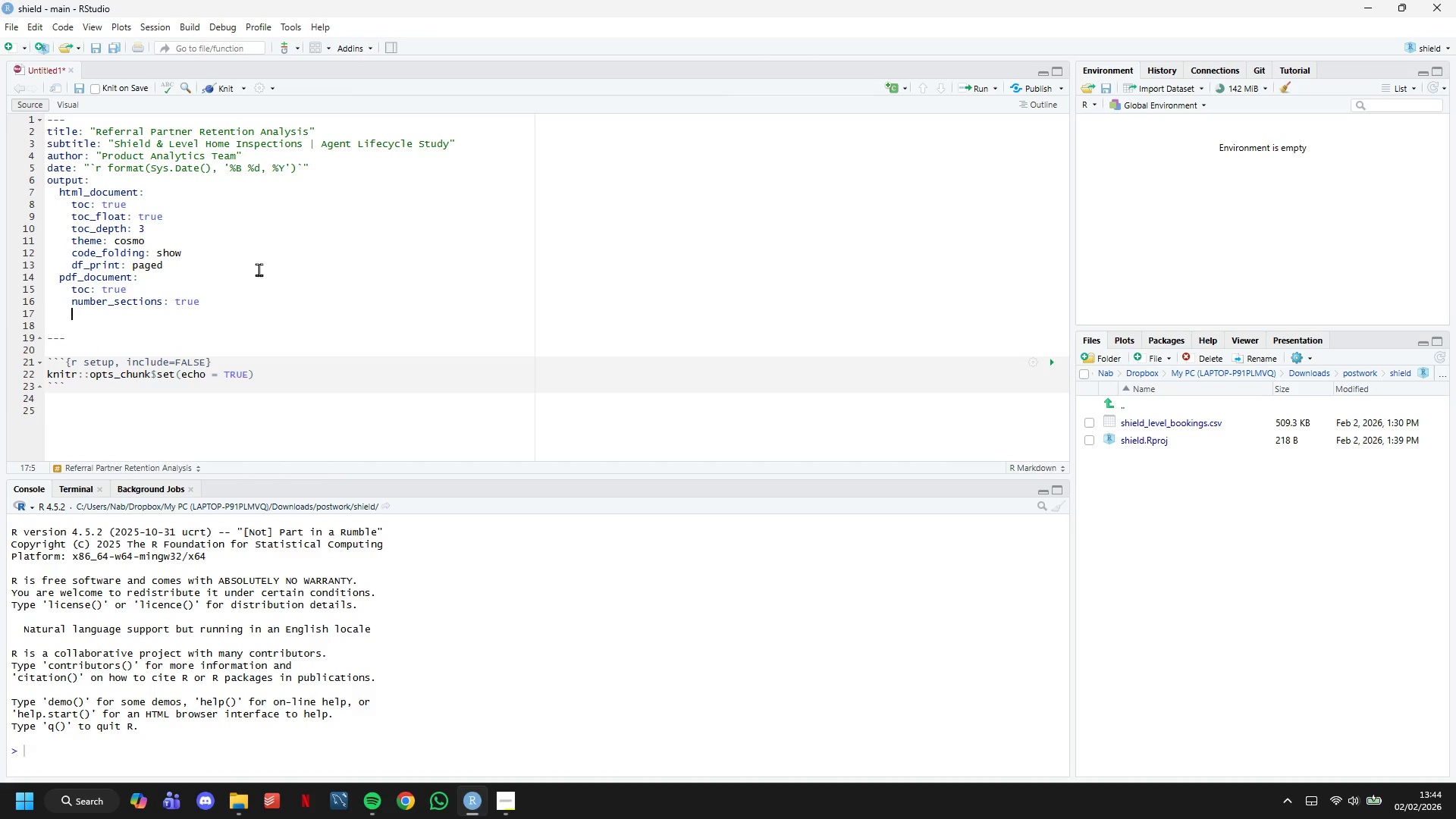 
type(latex_engine: xelatex)
 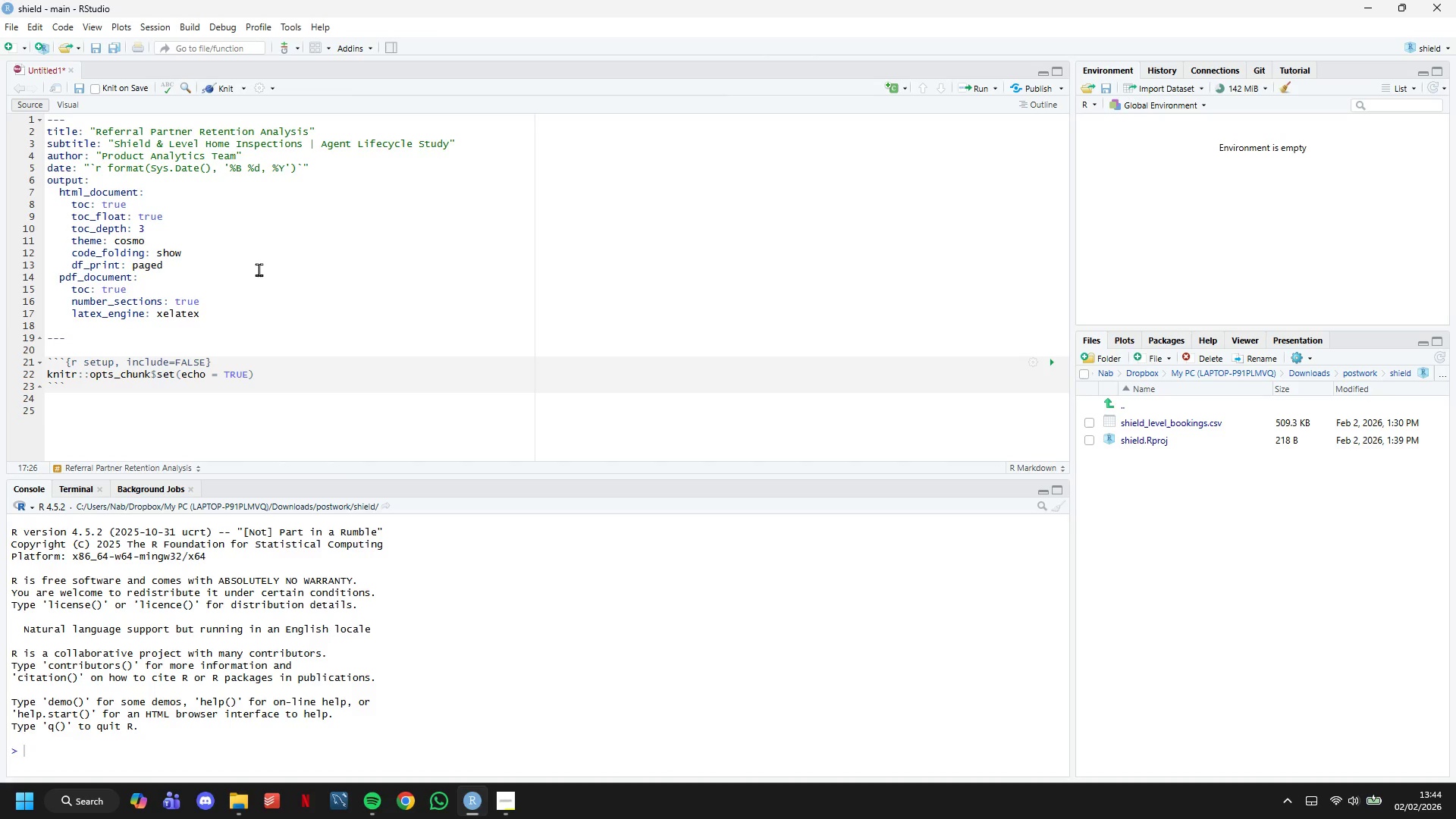 
key(ArrowDown)
 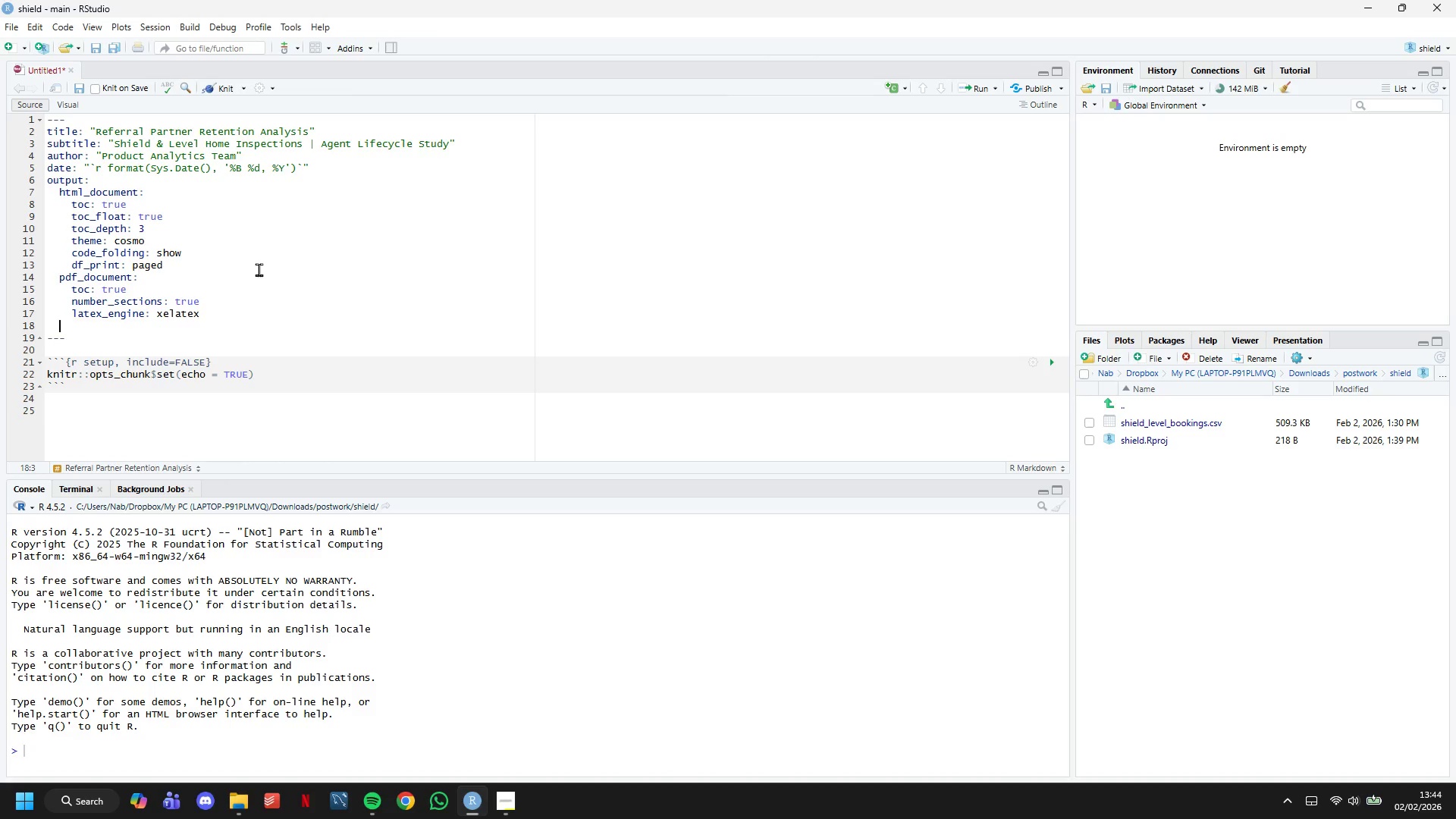 
key(Backspace)
 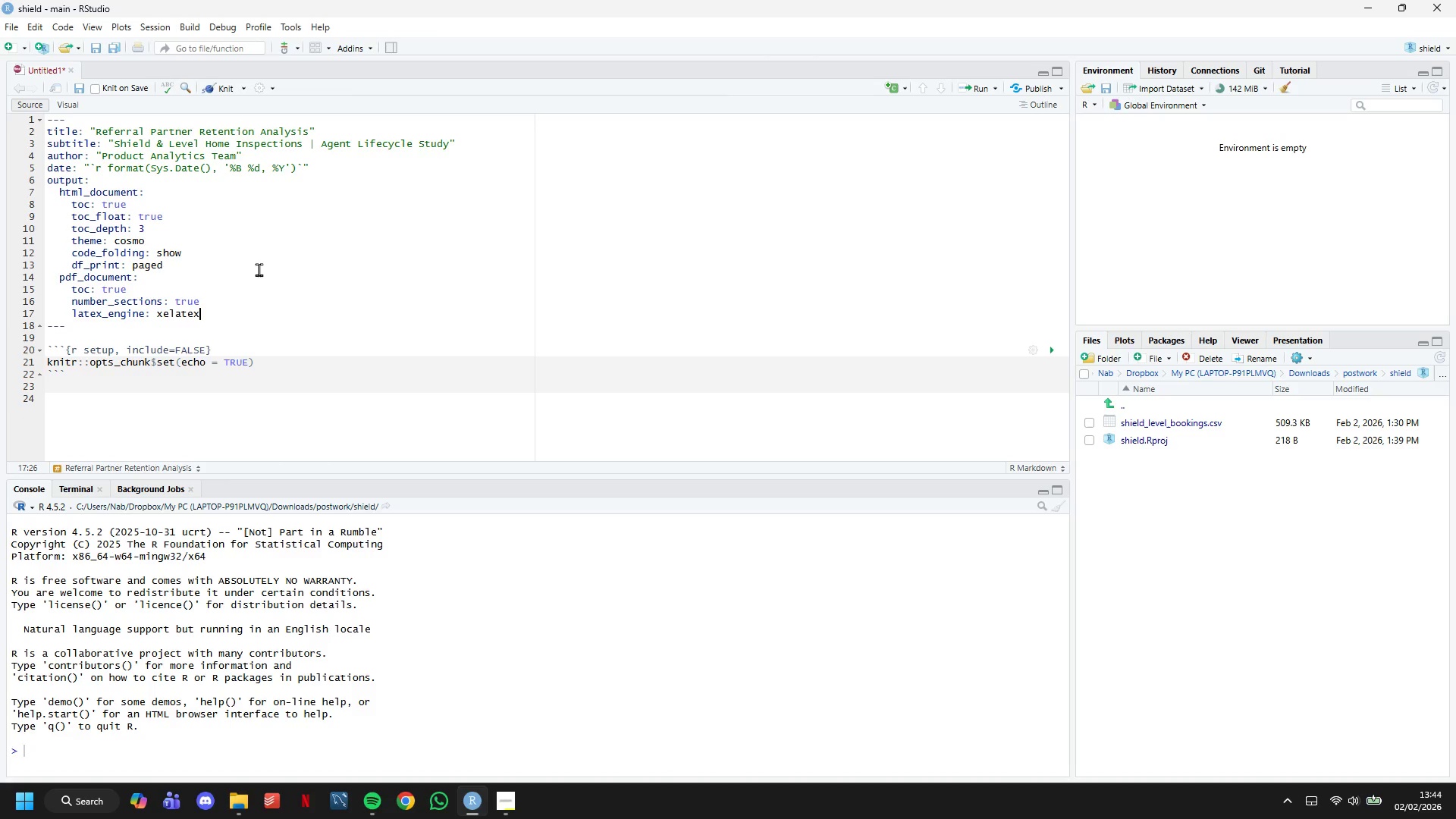 
key(Backspace)
 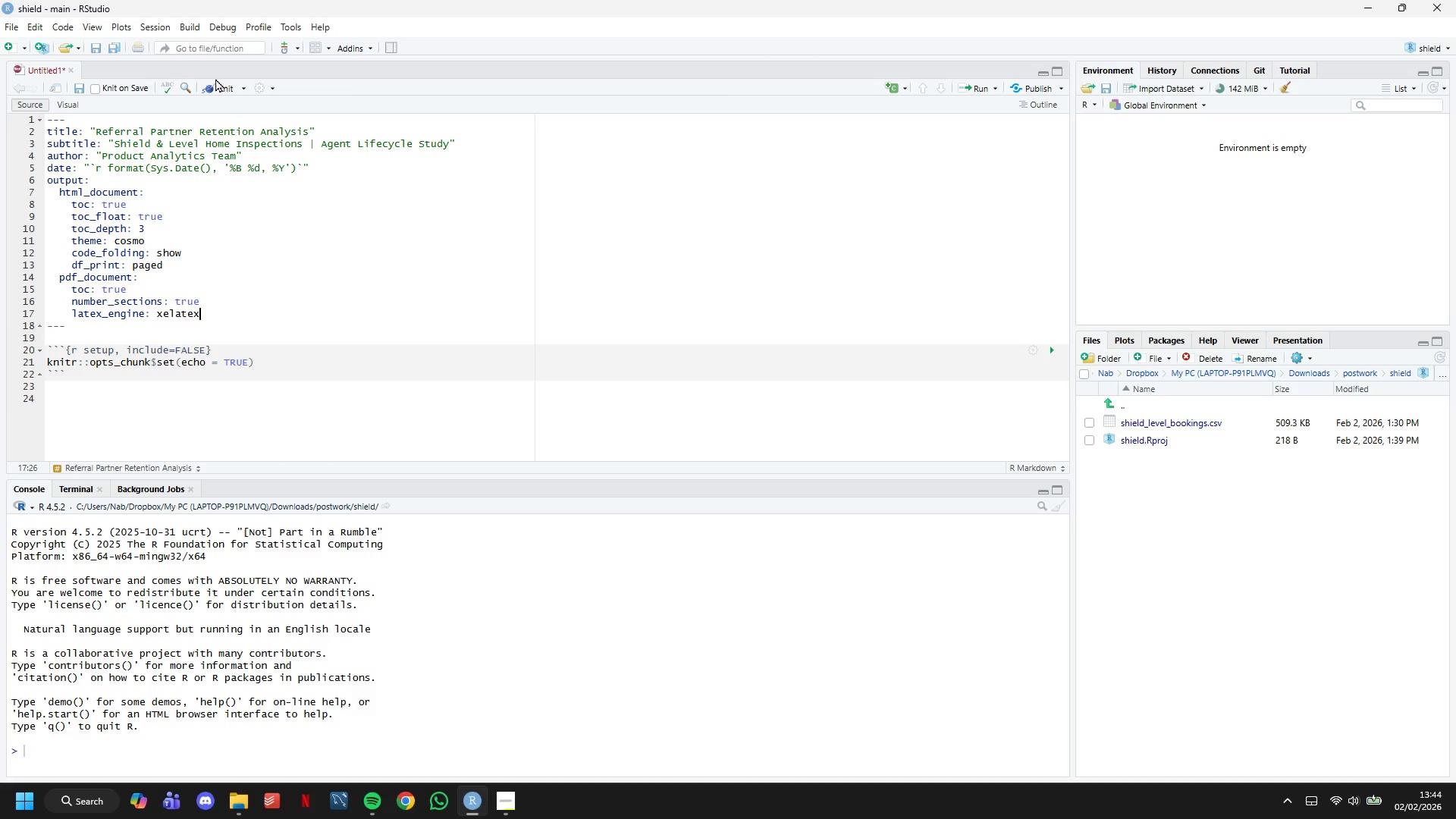 
left_click([214, 88])
 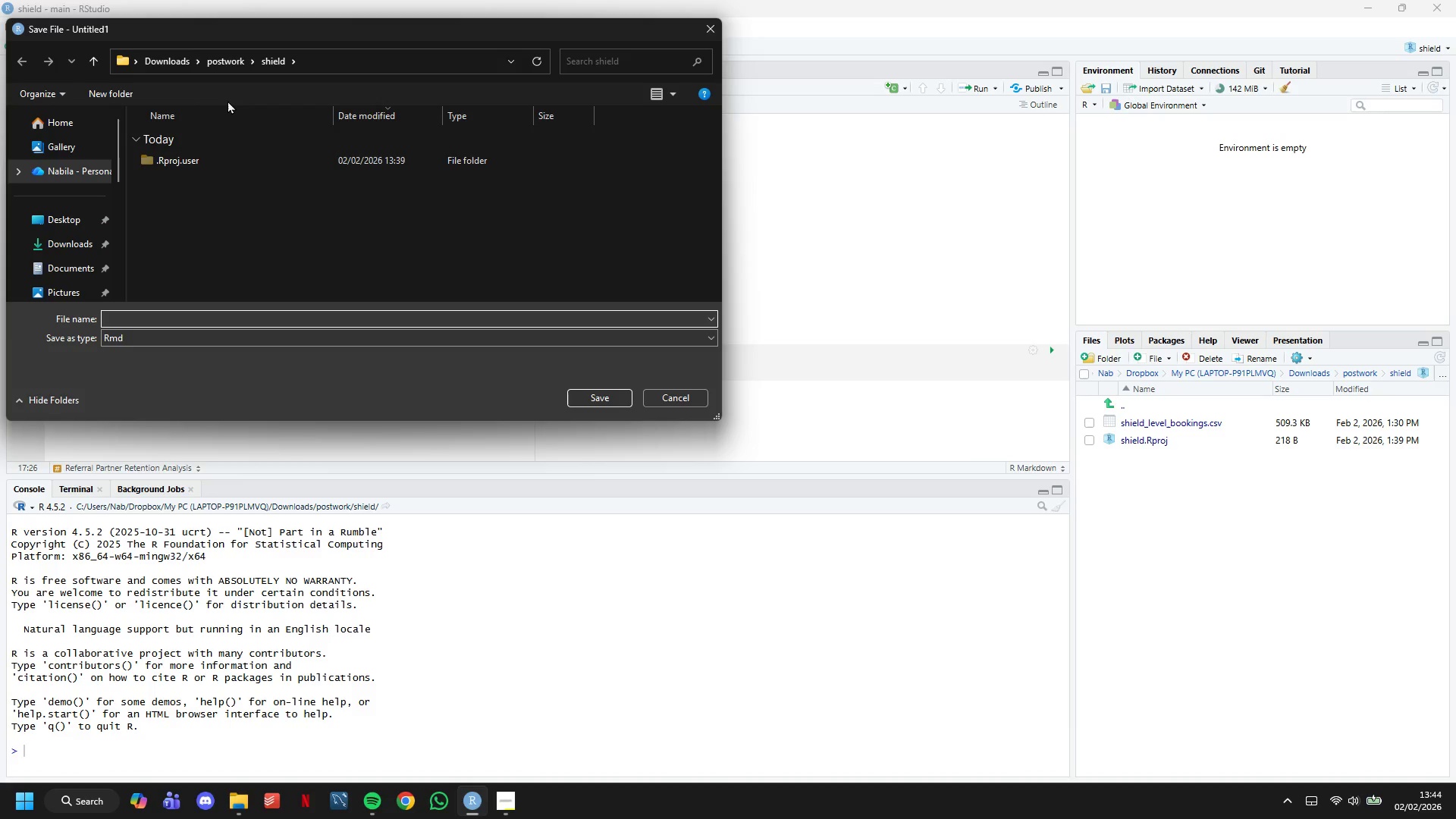 
wait(7.45)
 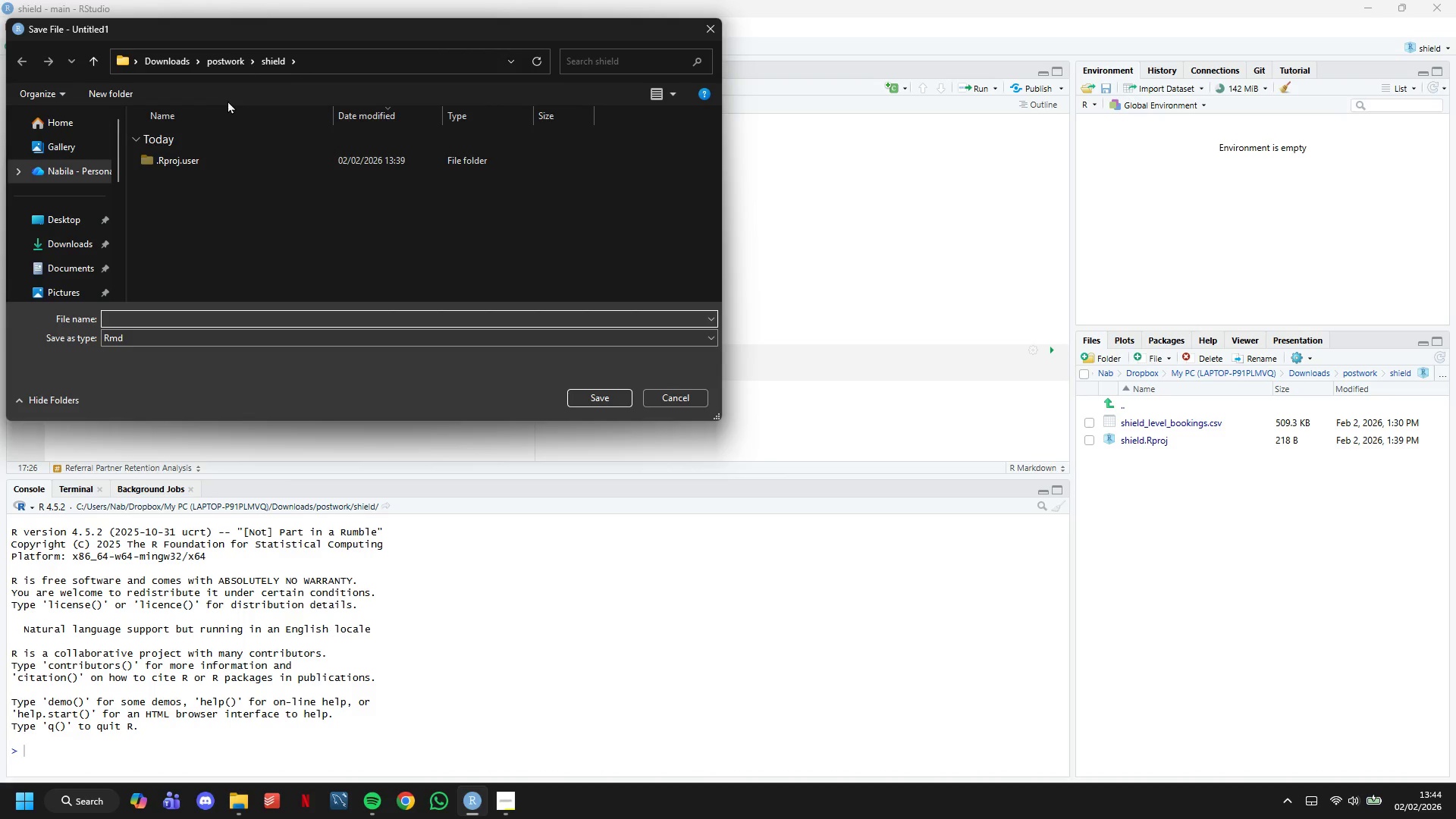 
type(shir)
key(Backspace)
type(eld_level_retention_analysis)
 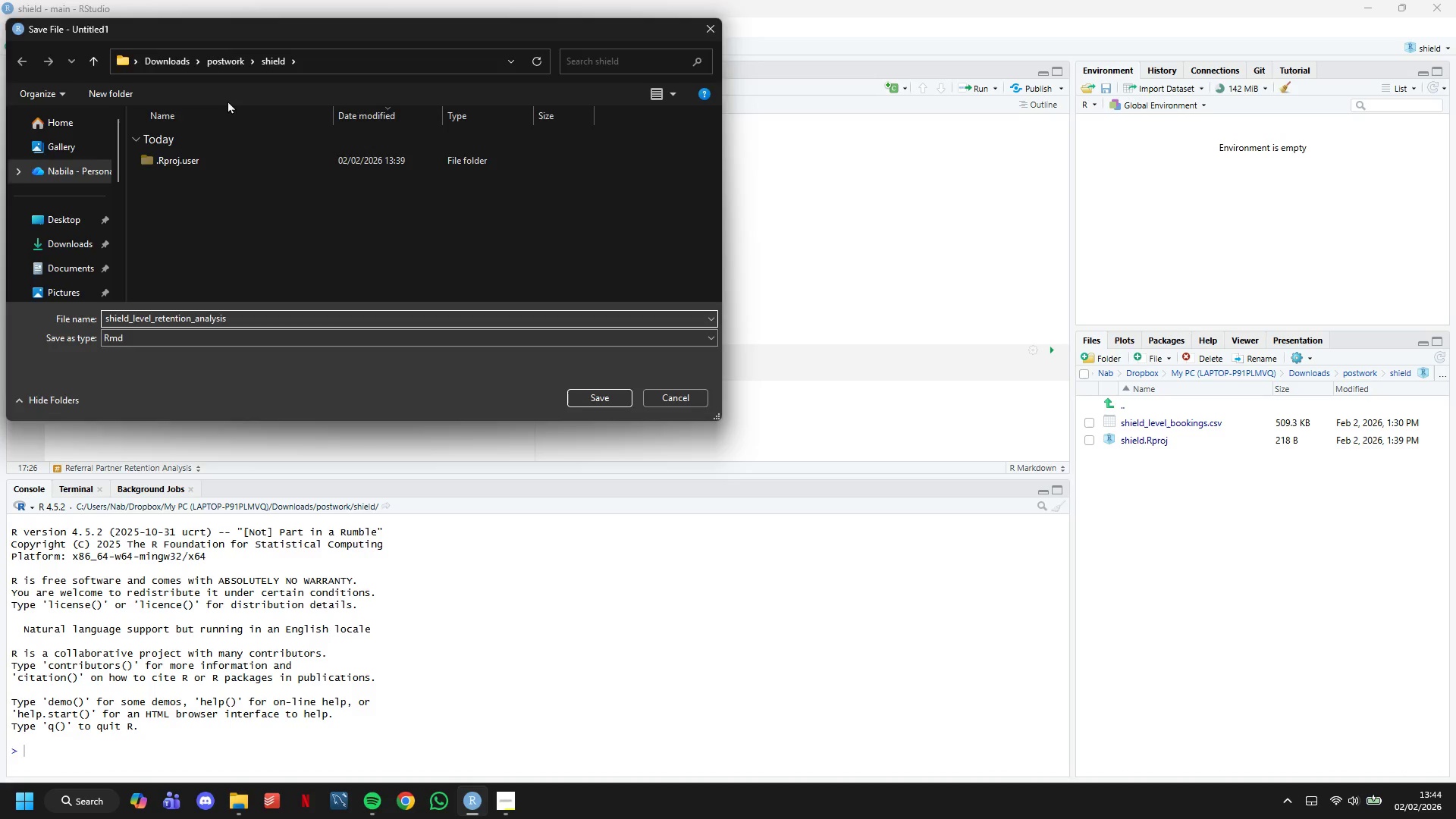 
key(Enter)
 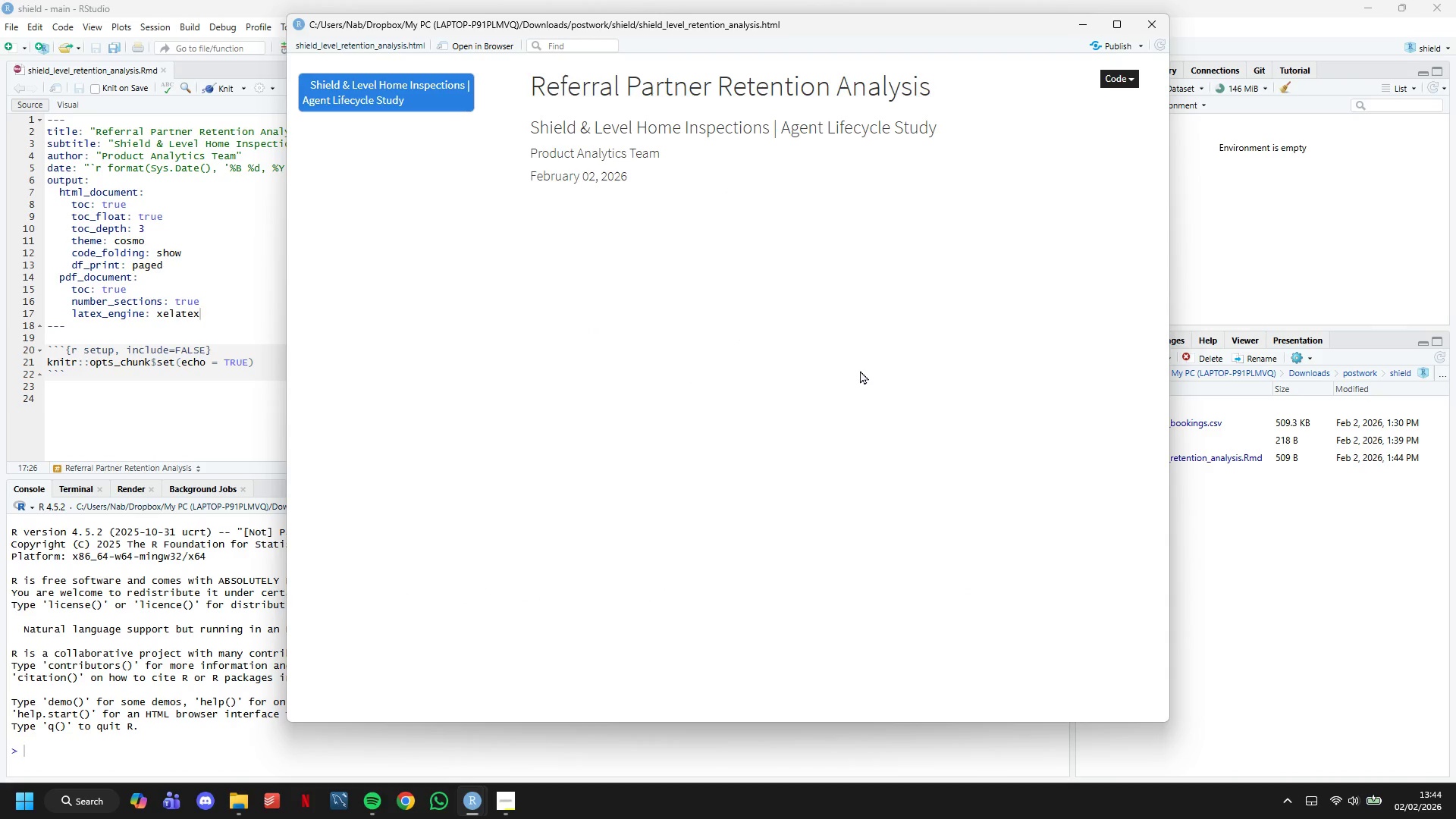 
wait(16.72)
 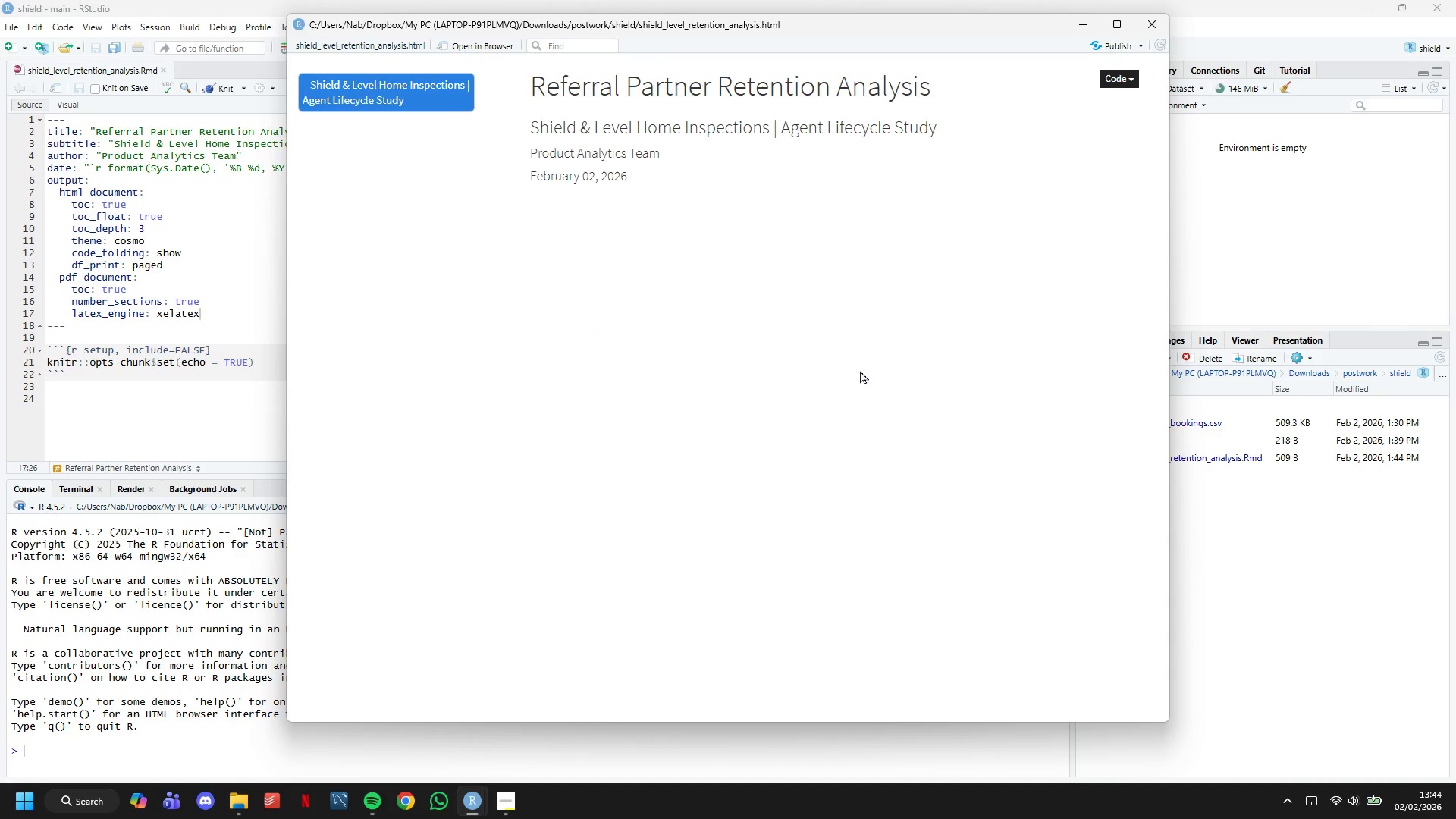 
left_click([1091, 31])
 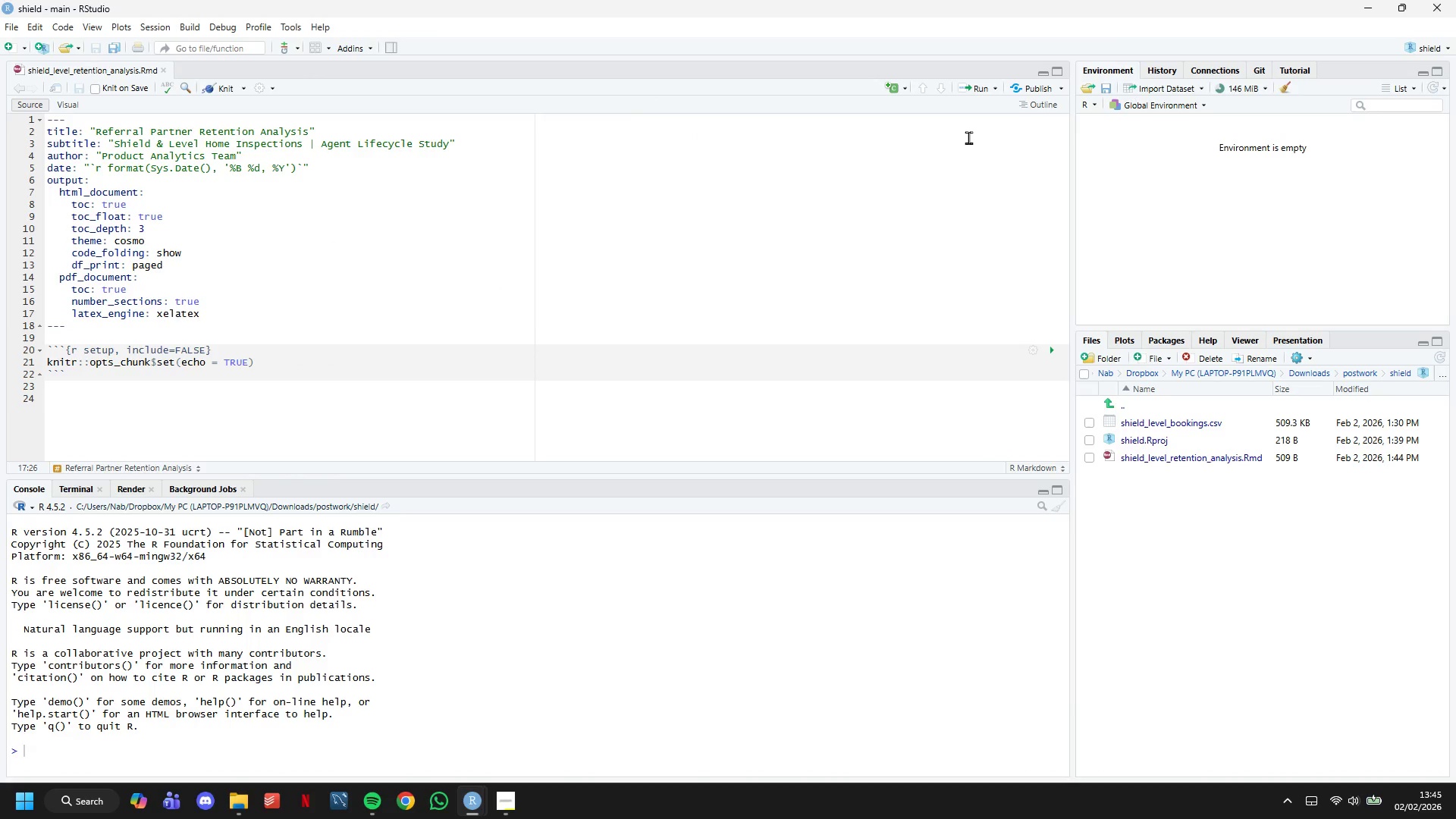 
wait(6.41)
 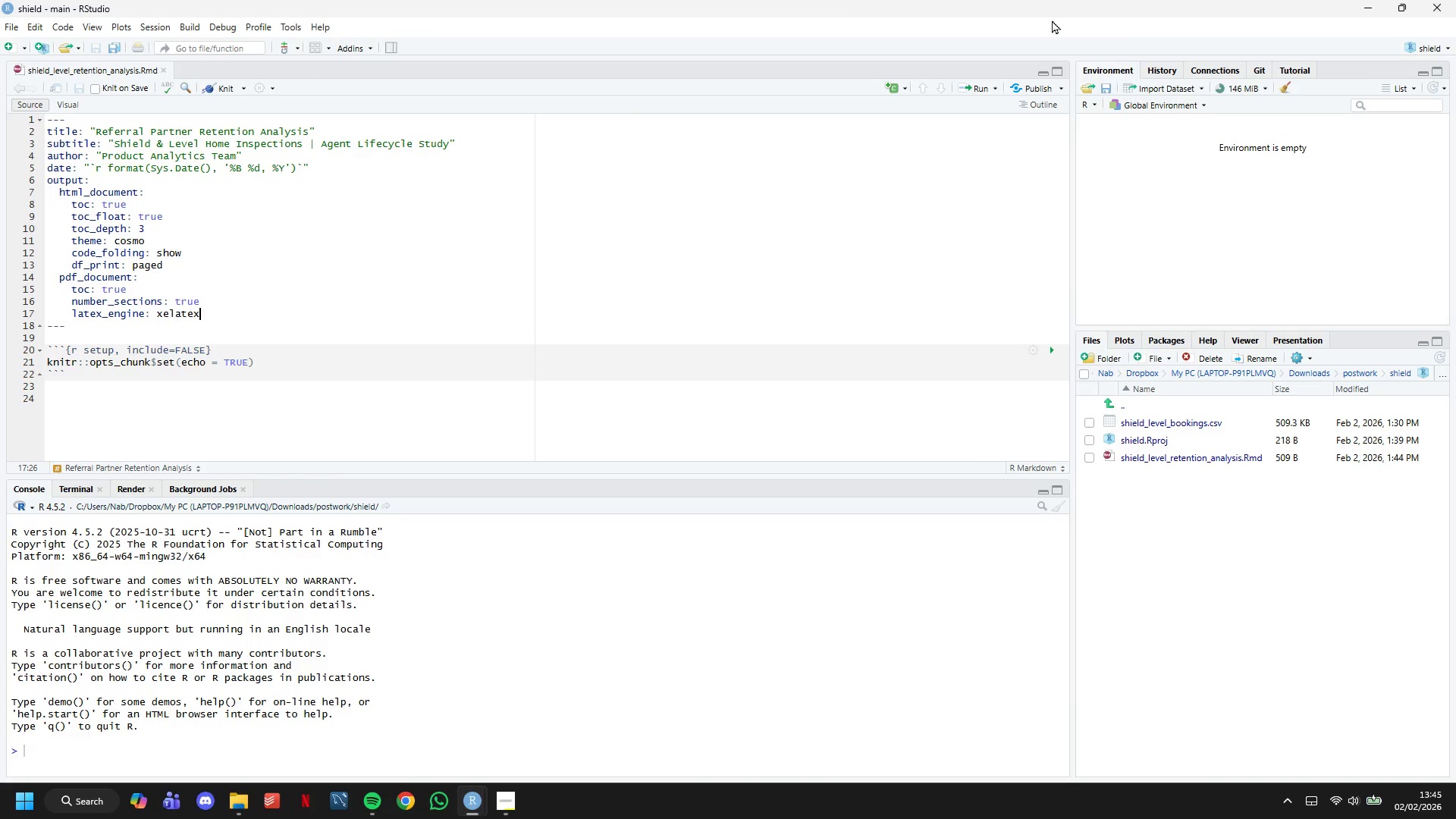 
left_click([273, 357])
 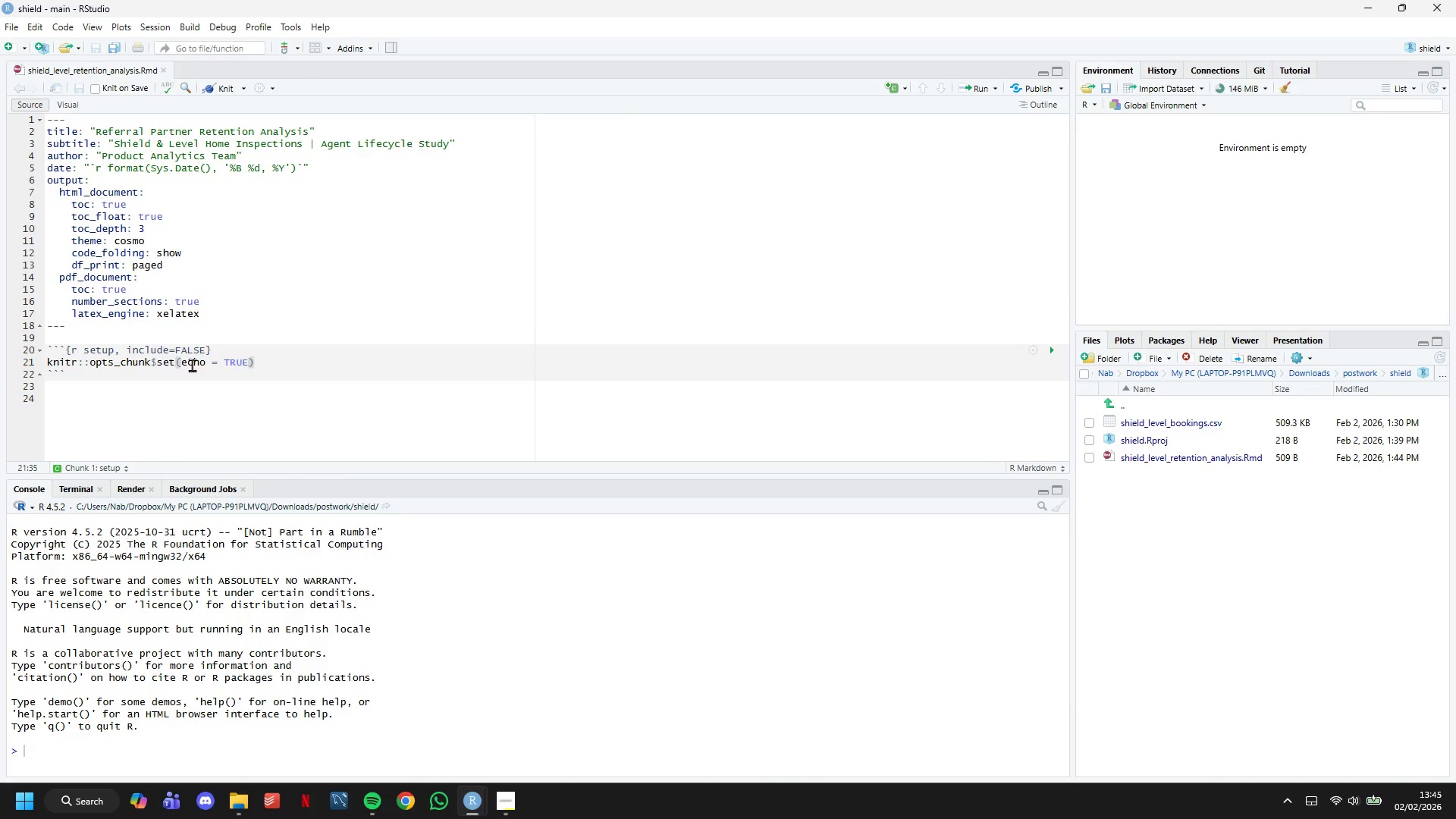 
left_click([187, 363])
 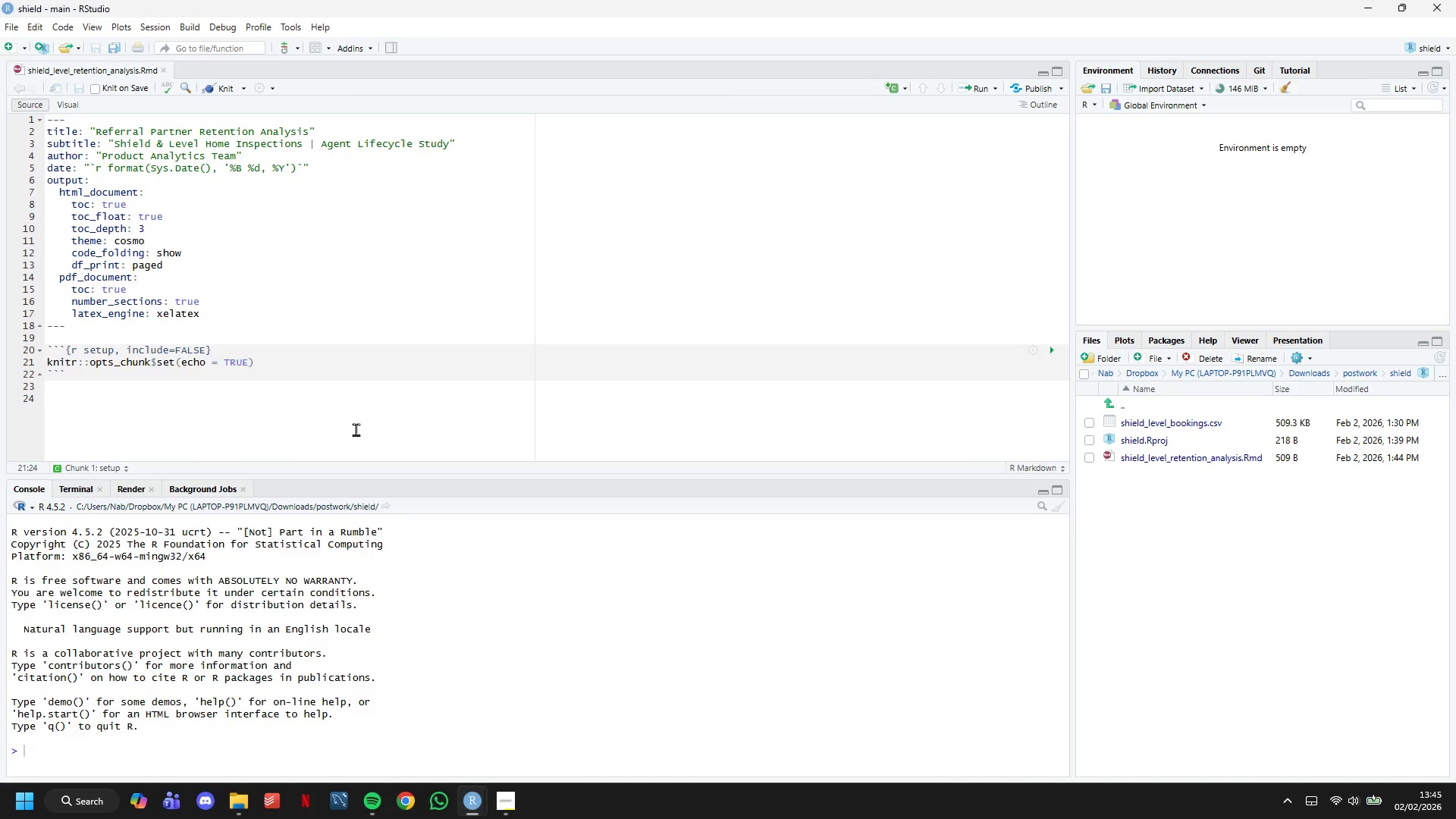 
key(ArrowLeft)
 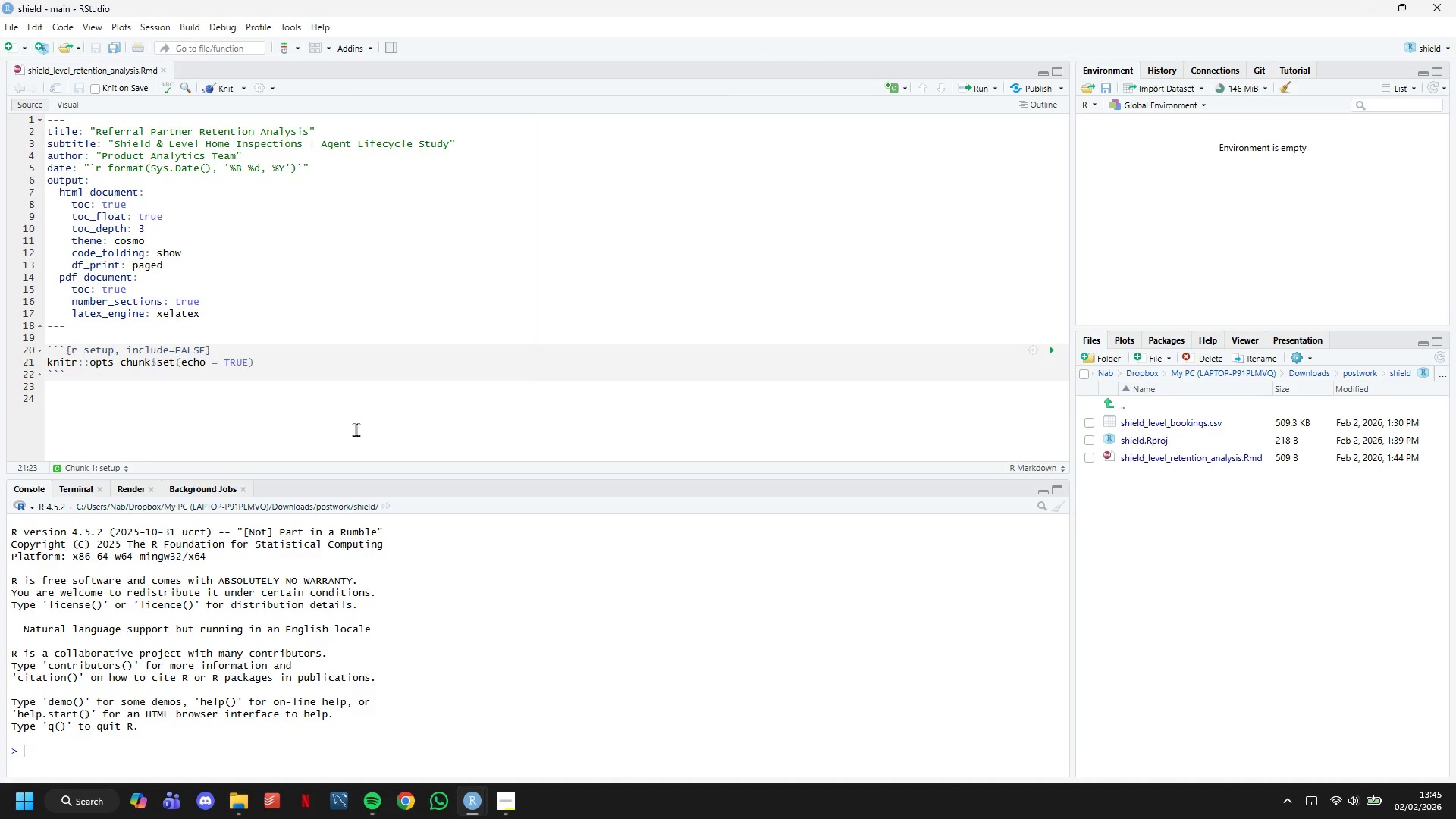 
key(ArrowLeft)
 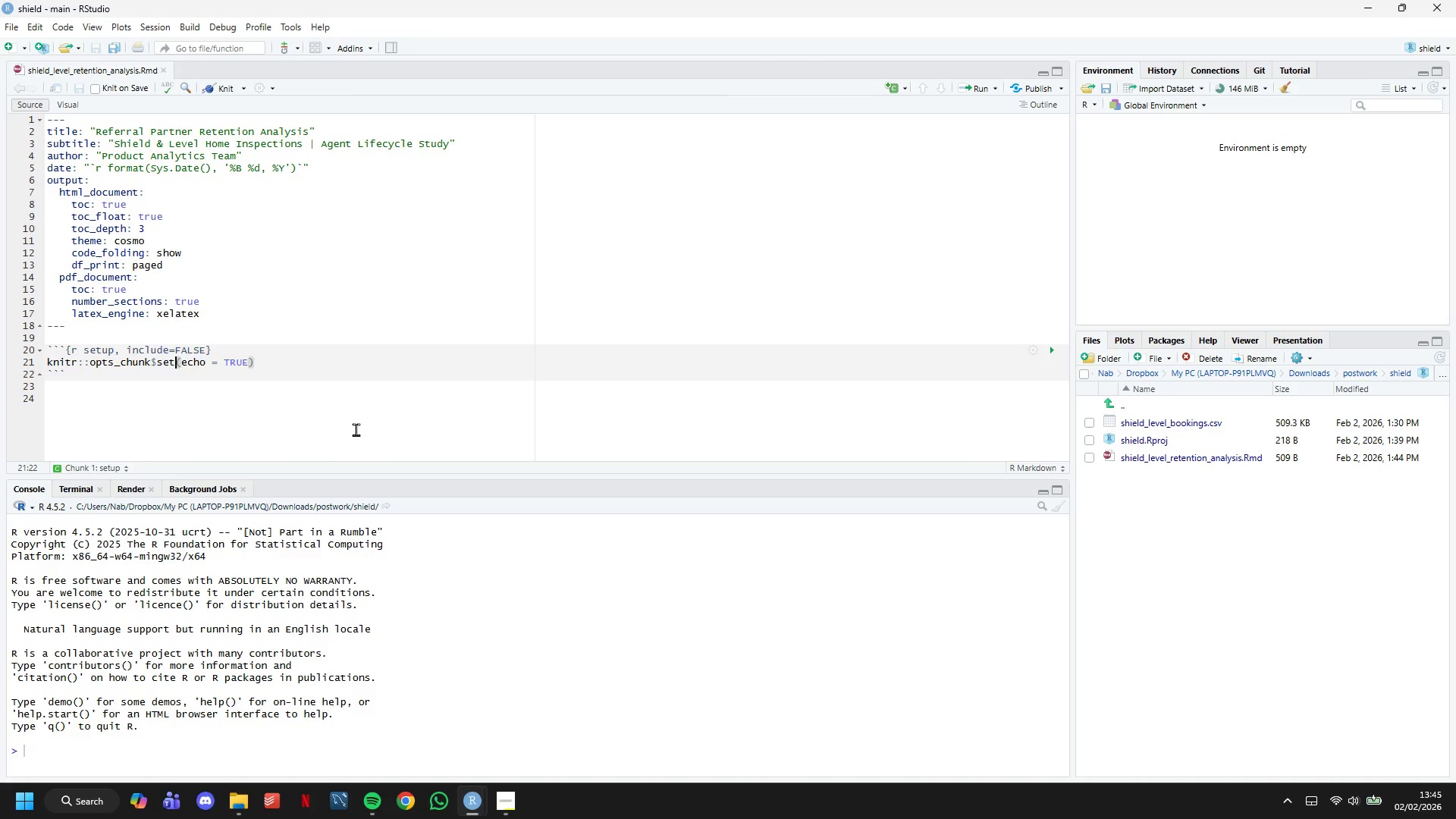 
key(ArrowRight)
 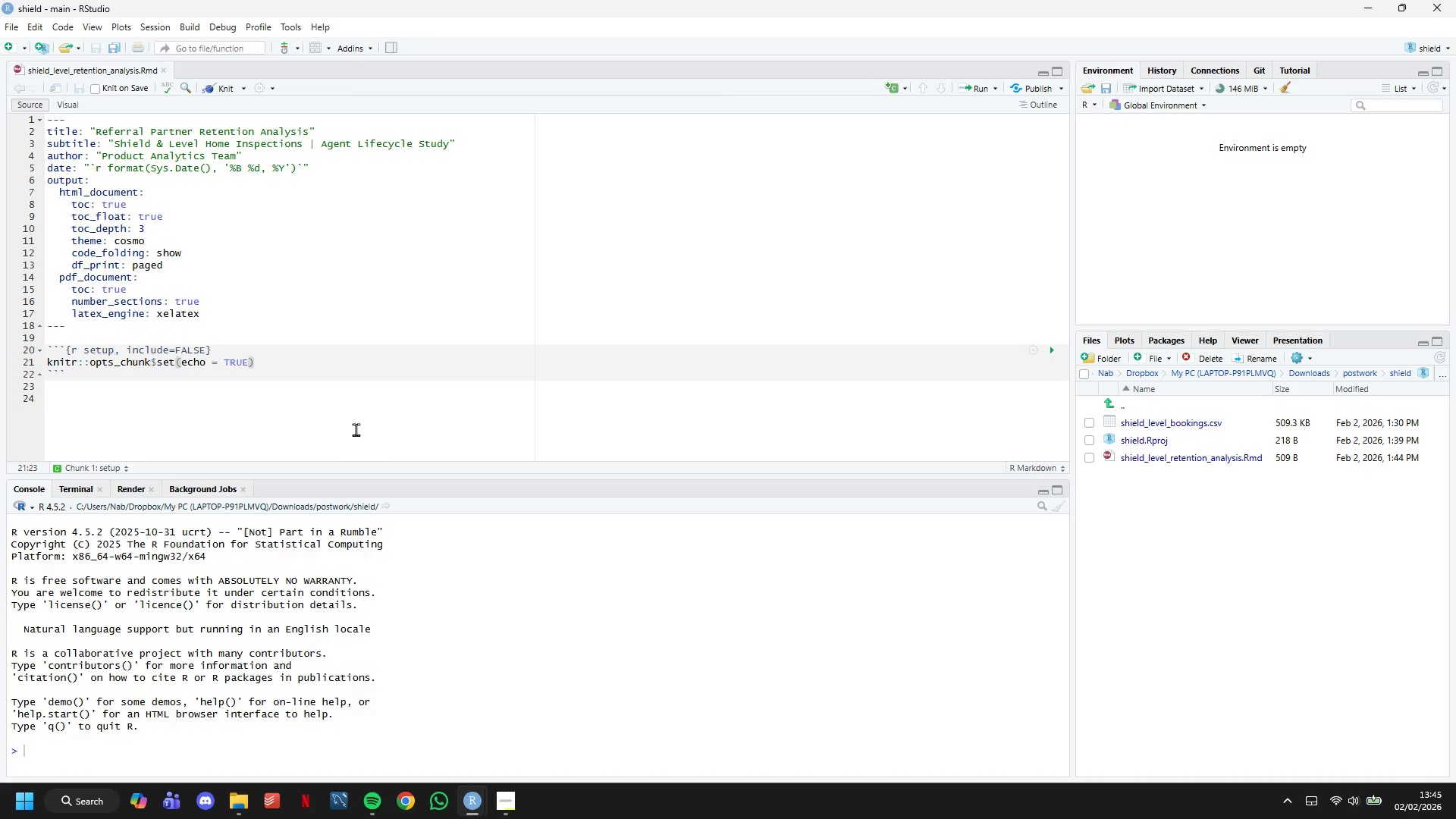 
key(Enter)
 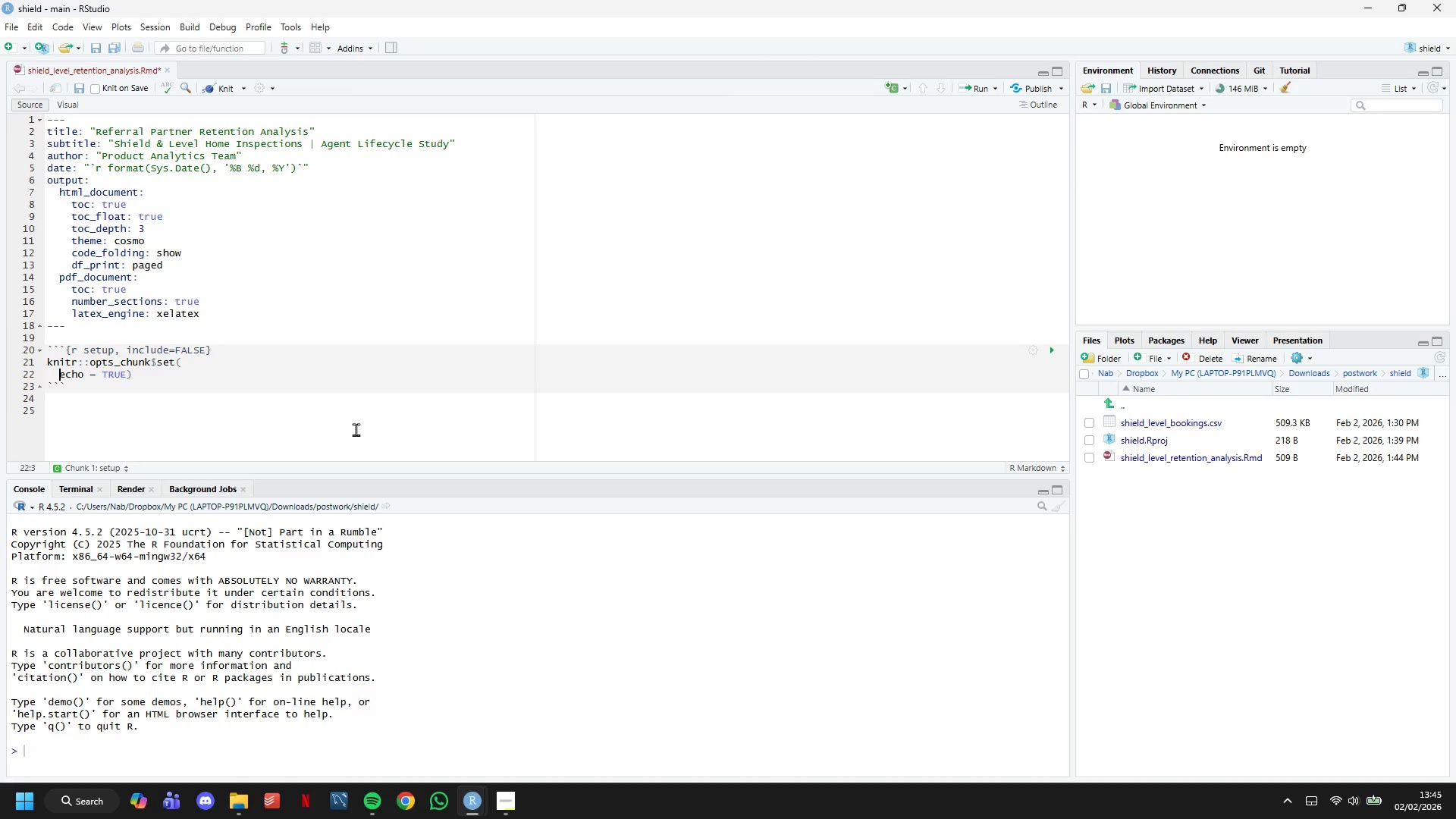 
hold_key(key=ArrowRight, duration=0.69)
 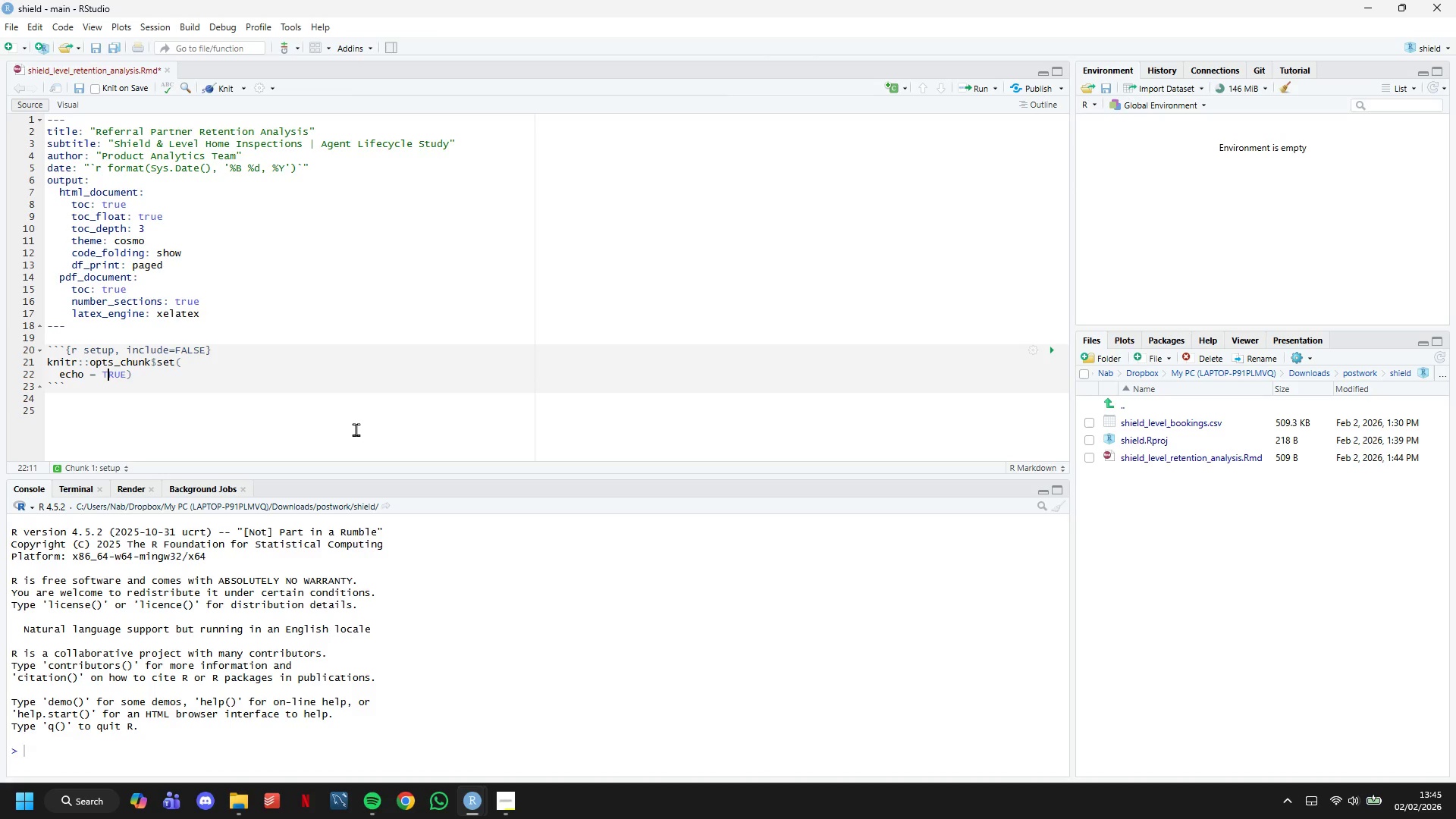 
key(ArrowRight)
 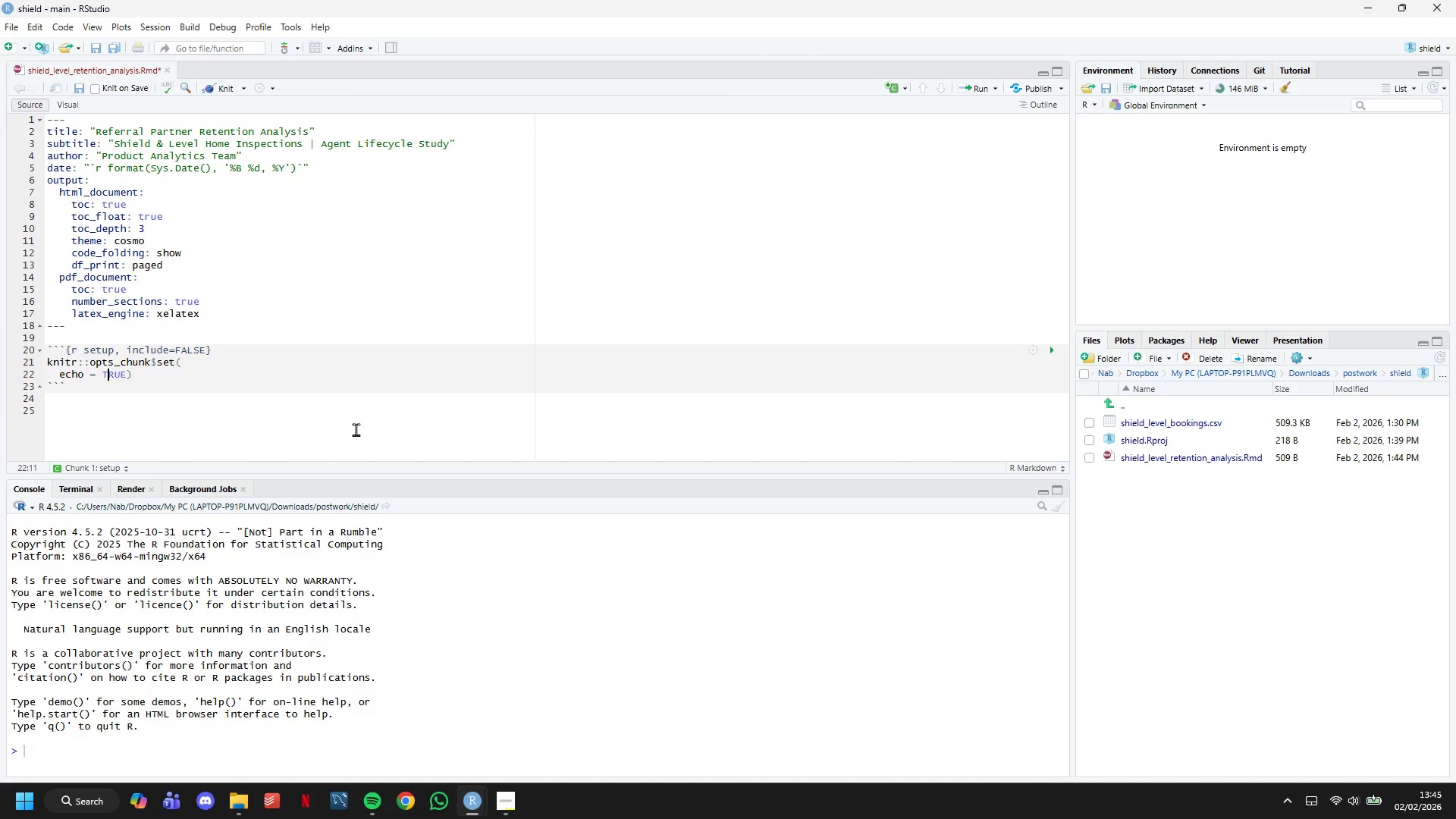 
key(ArrowRight)
 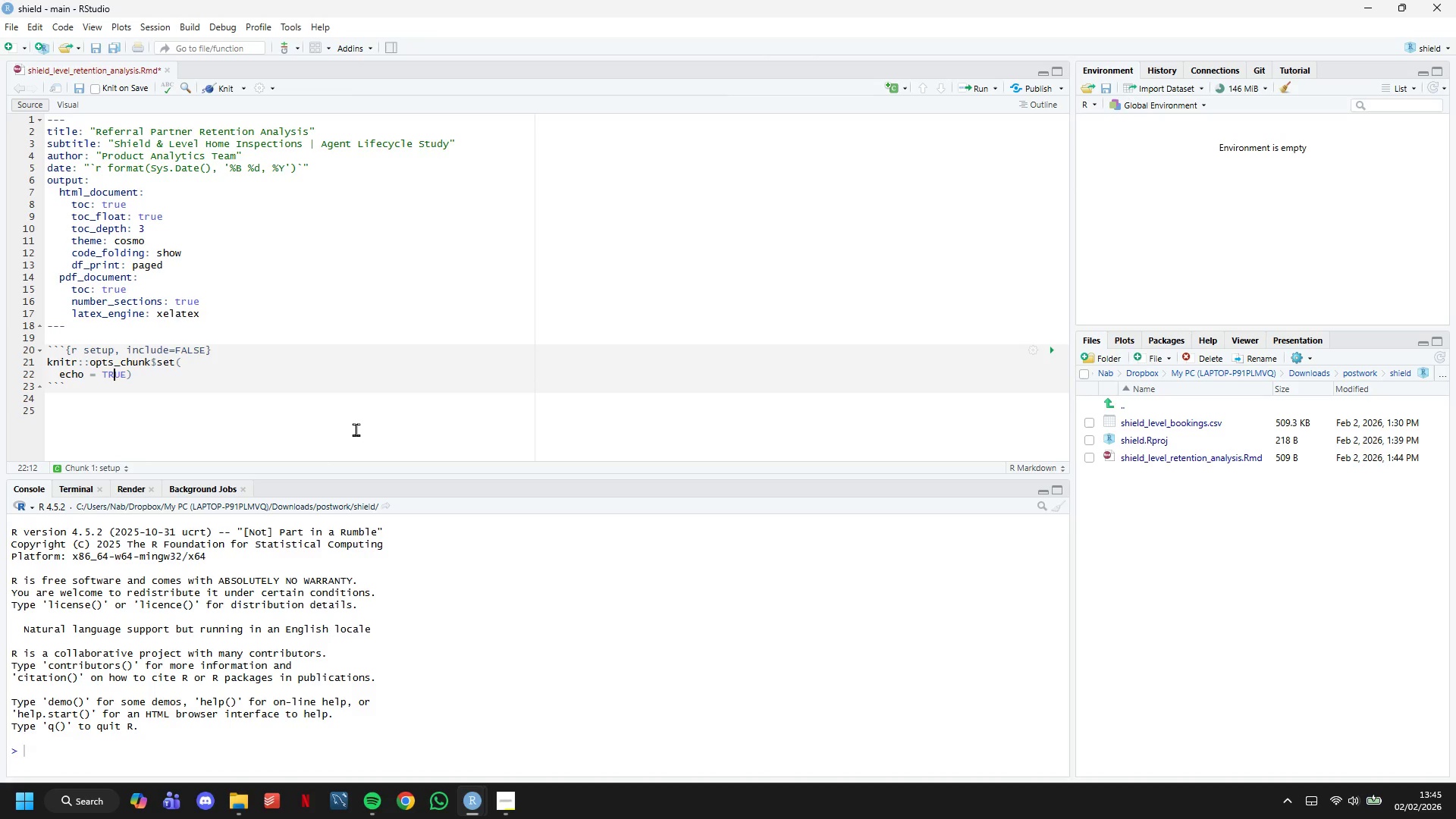 
key(ArrowRight)
 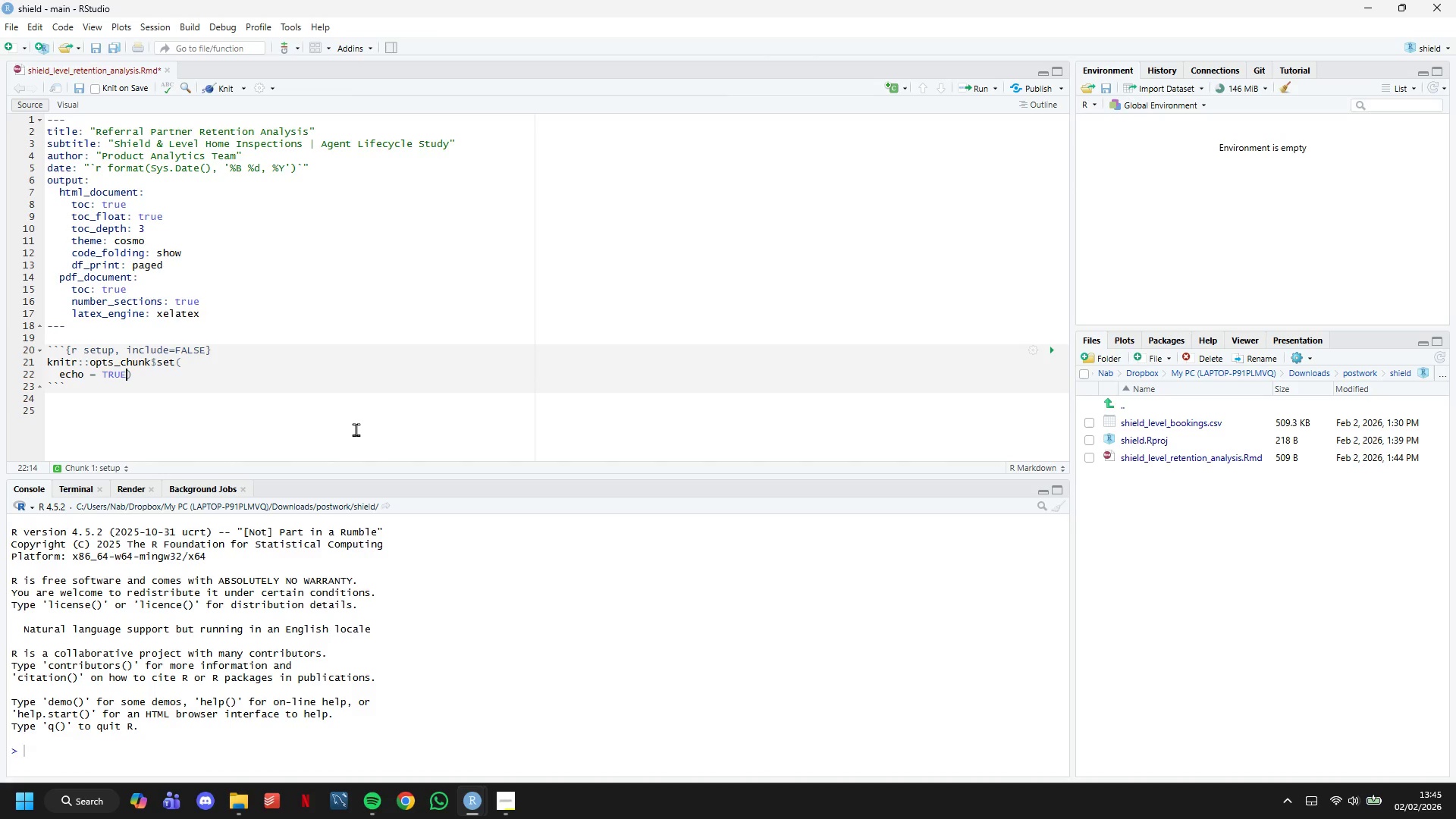 
key(ArrowRight)
 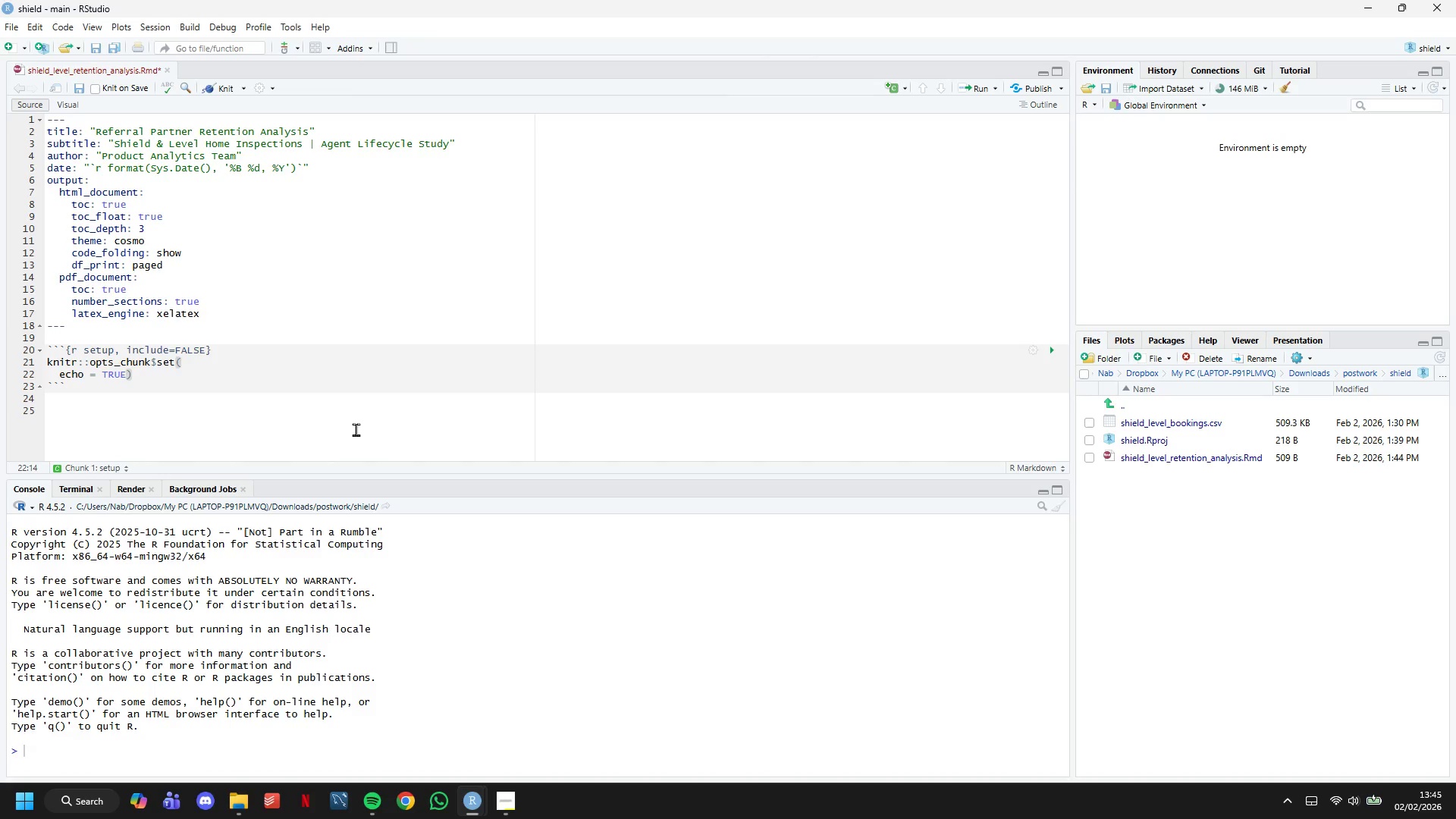 
key(Comma)
 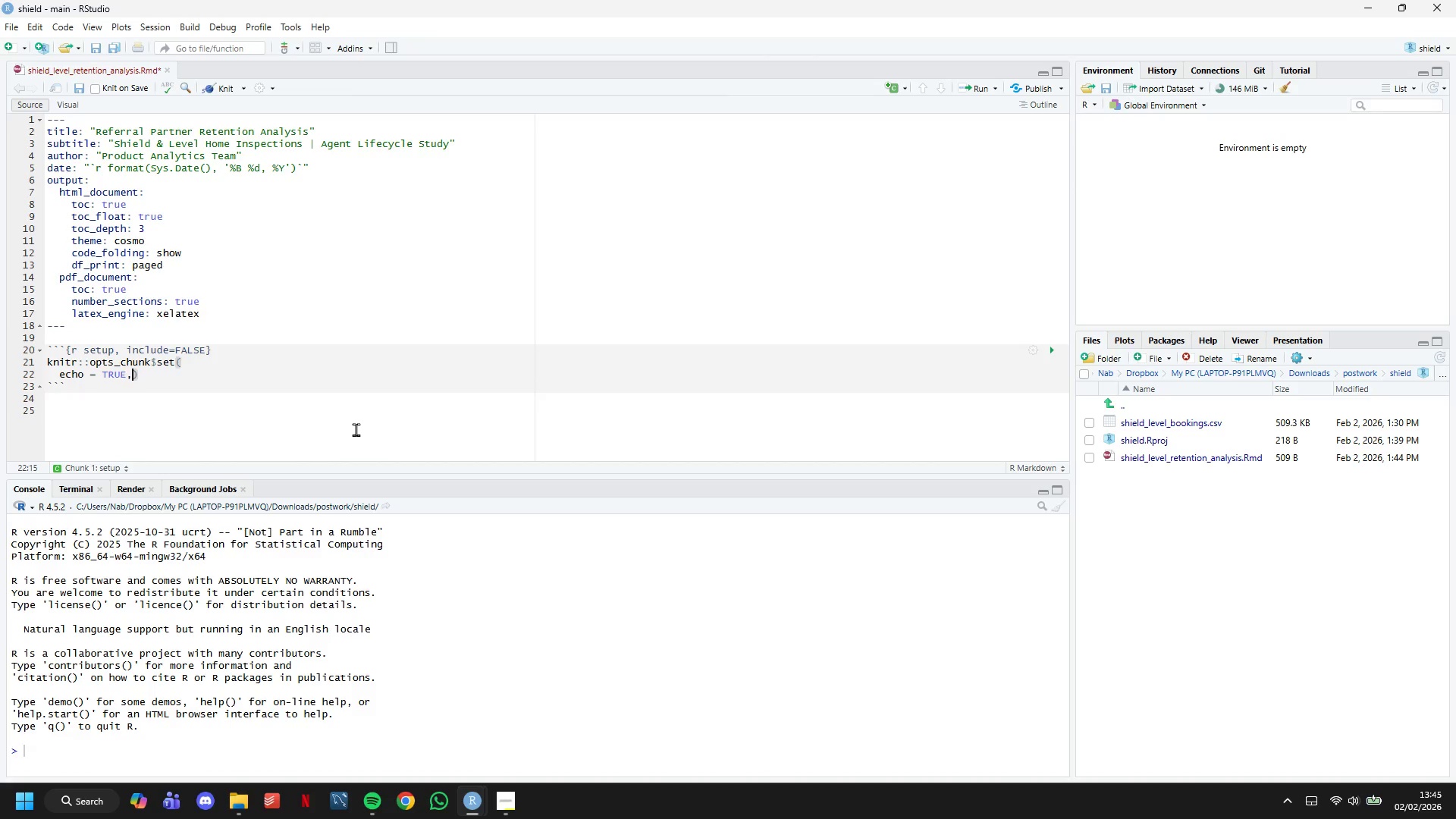 
key(Enter)
 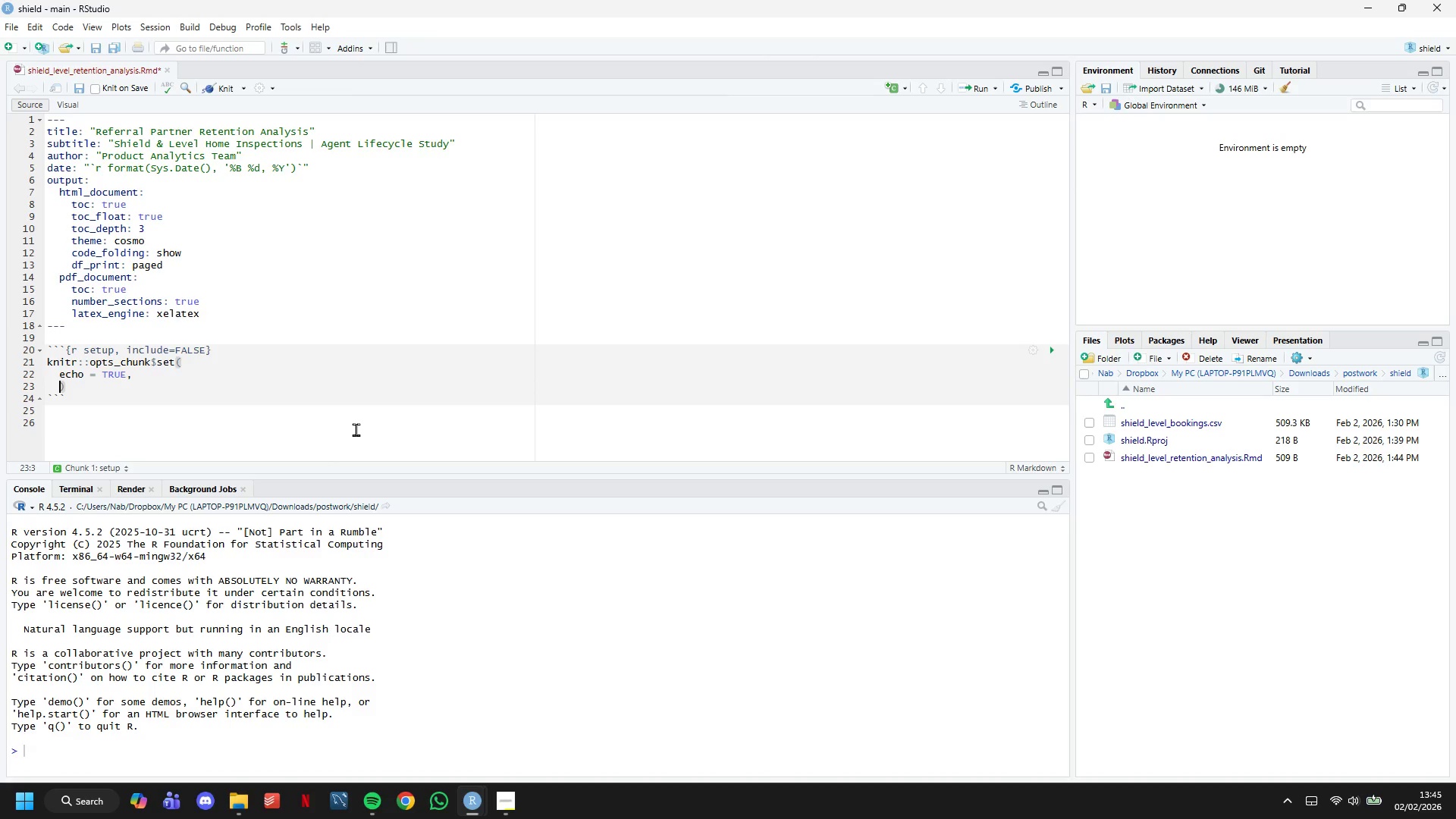 
type(message = FALSEM)
key(Backspace)
type(m)
key(Backspace)
type(,)
 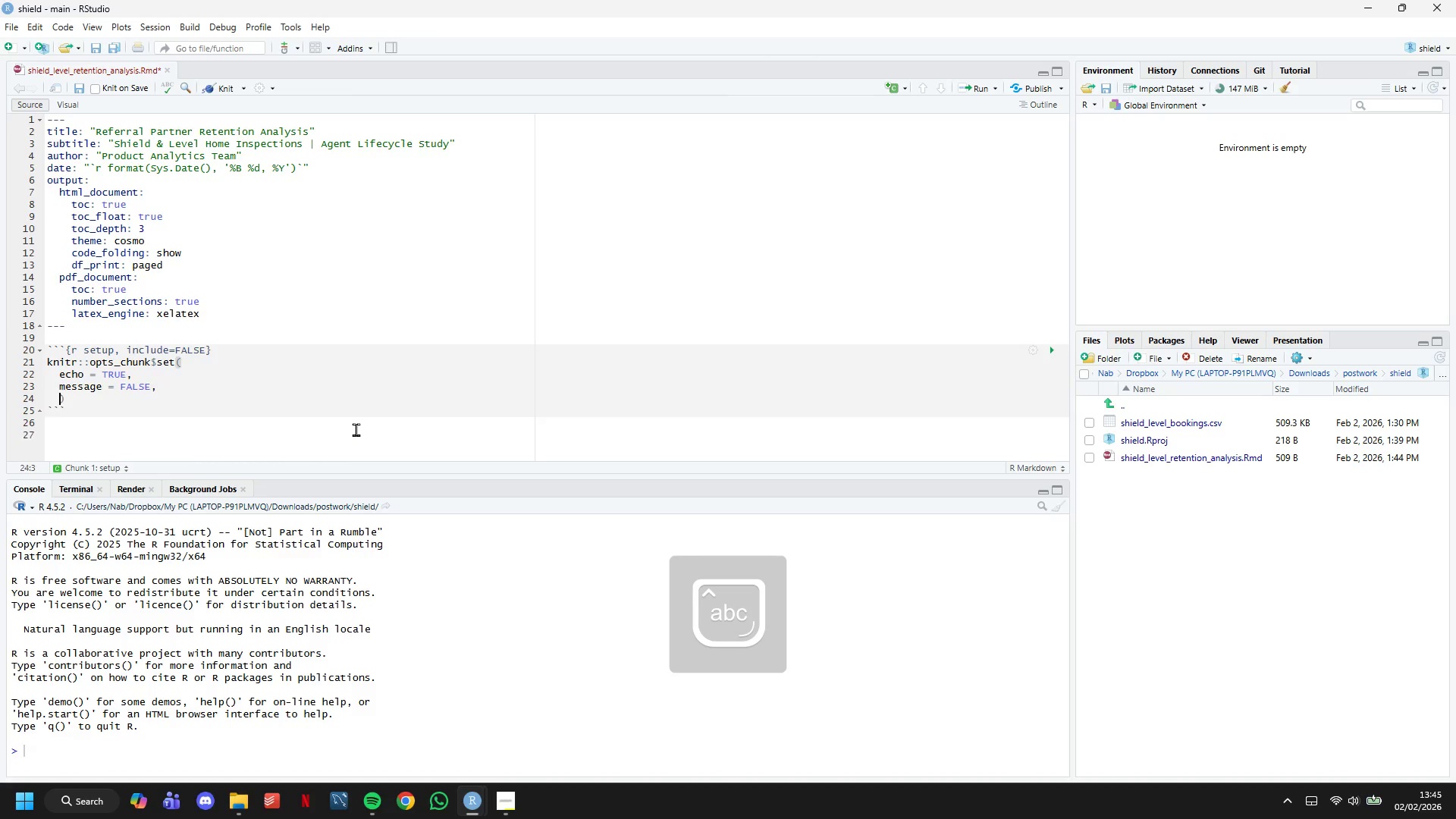 
key(Enter)
 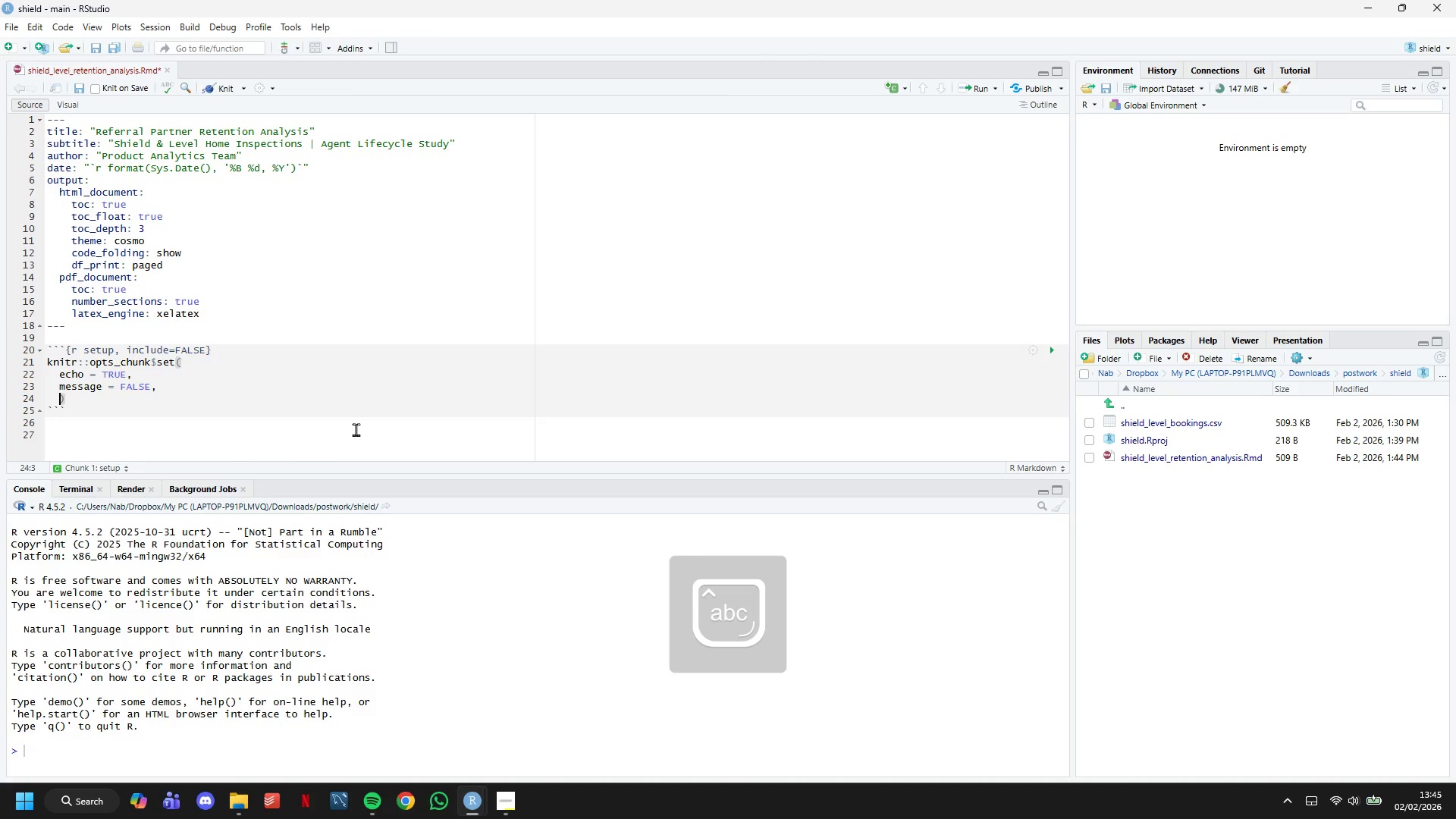 
key(Enter)
 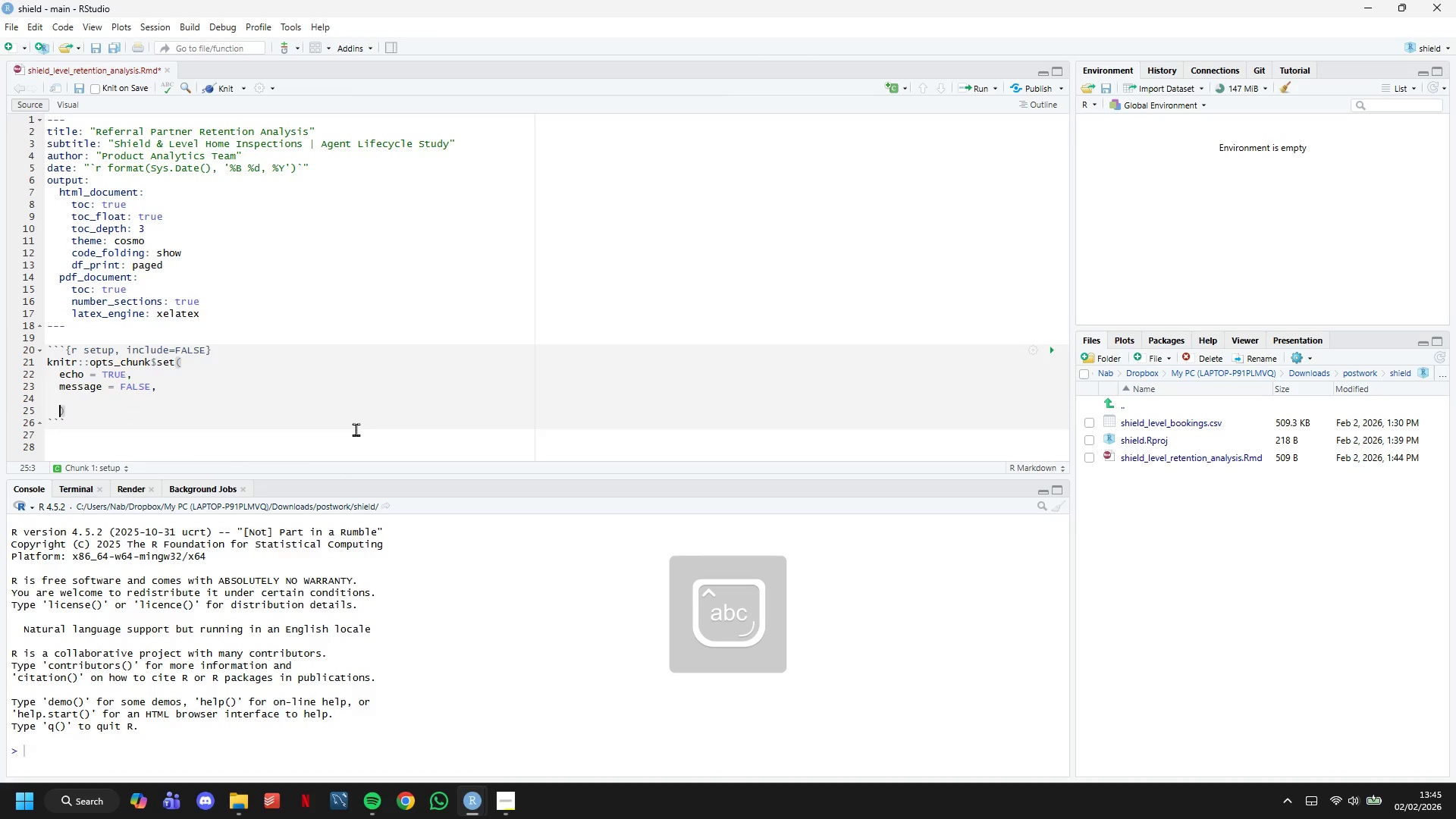 
key(ArrowUp)
 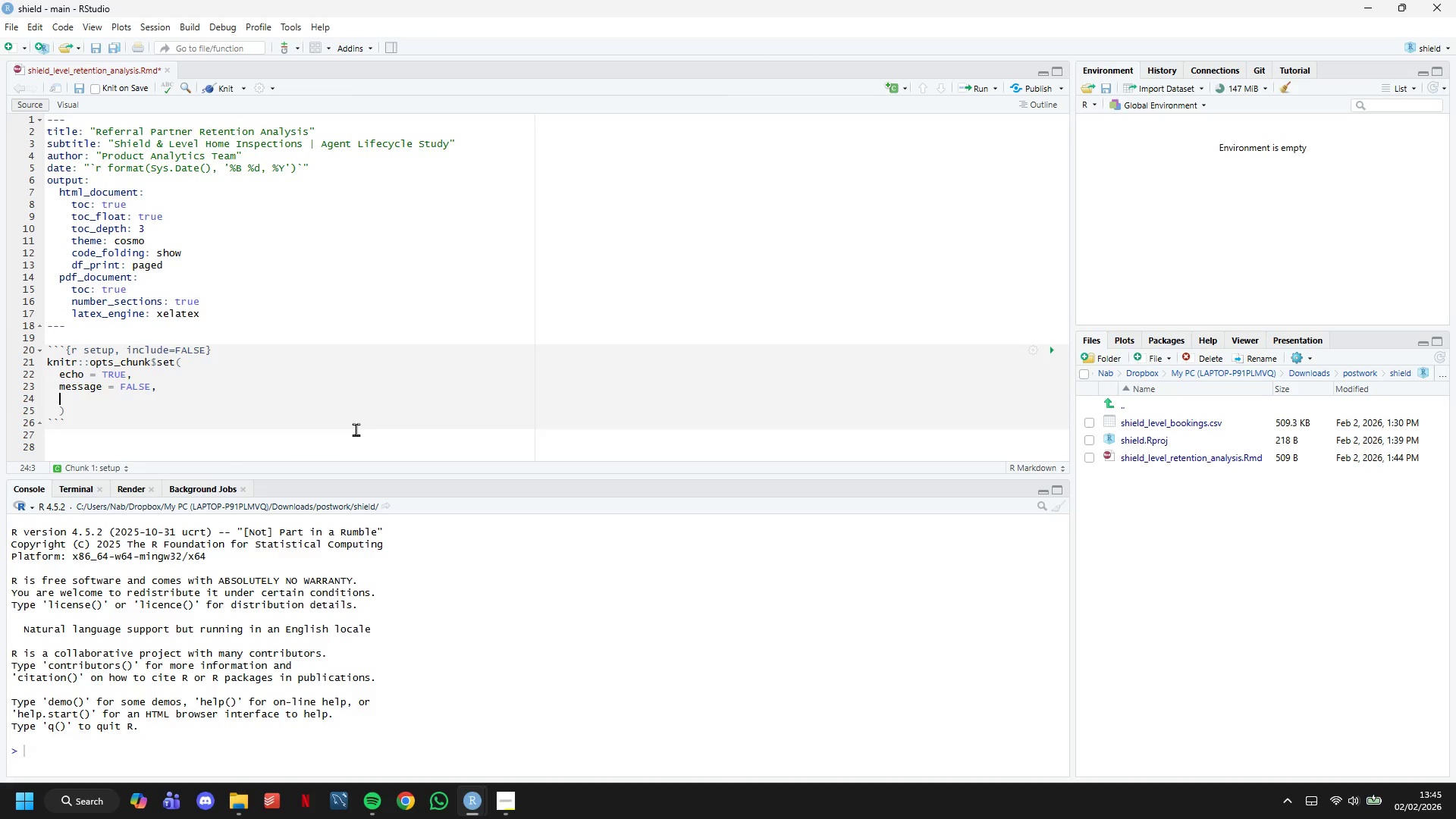 
type(warning = Fals)
key(Backspace)
key(Backspace)
key(Backspace)
type(ALSE,)
 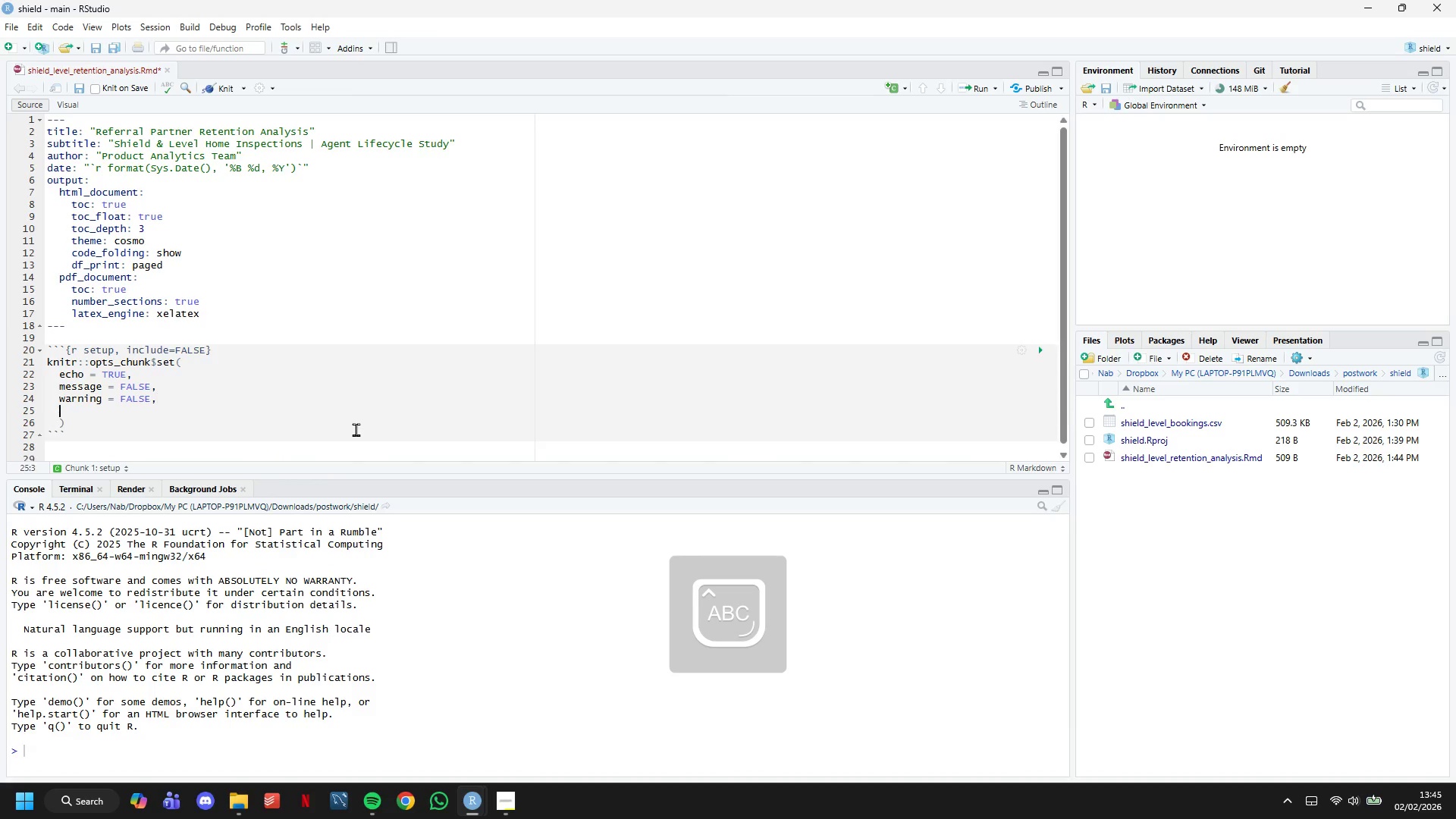 
key(Enter)
 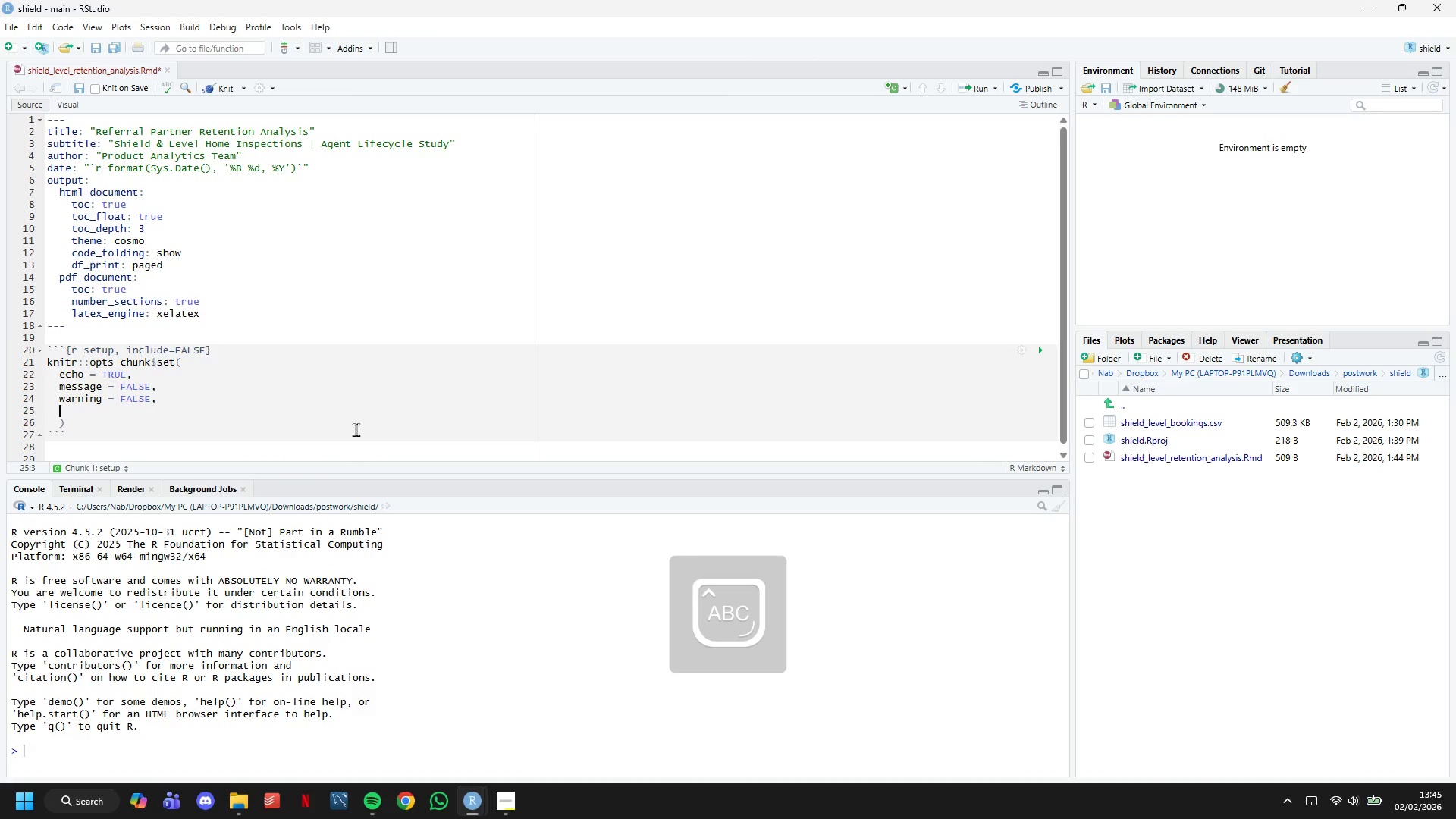 
type(fig.width = 14,)
 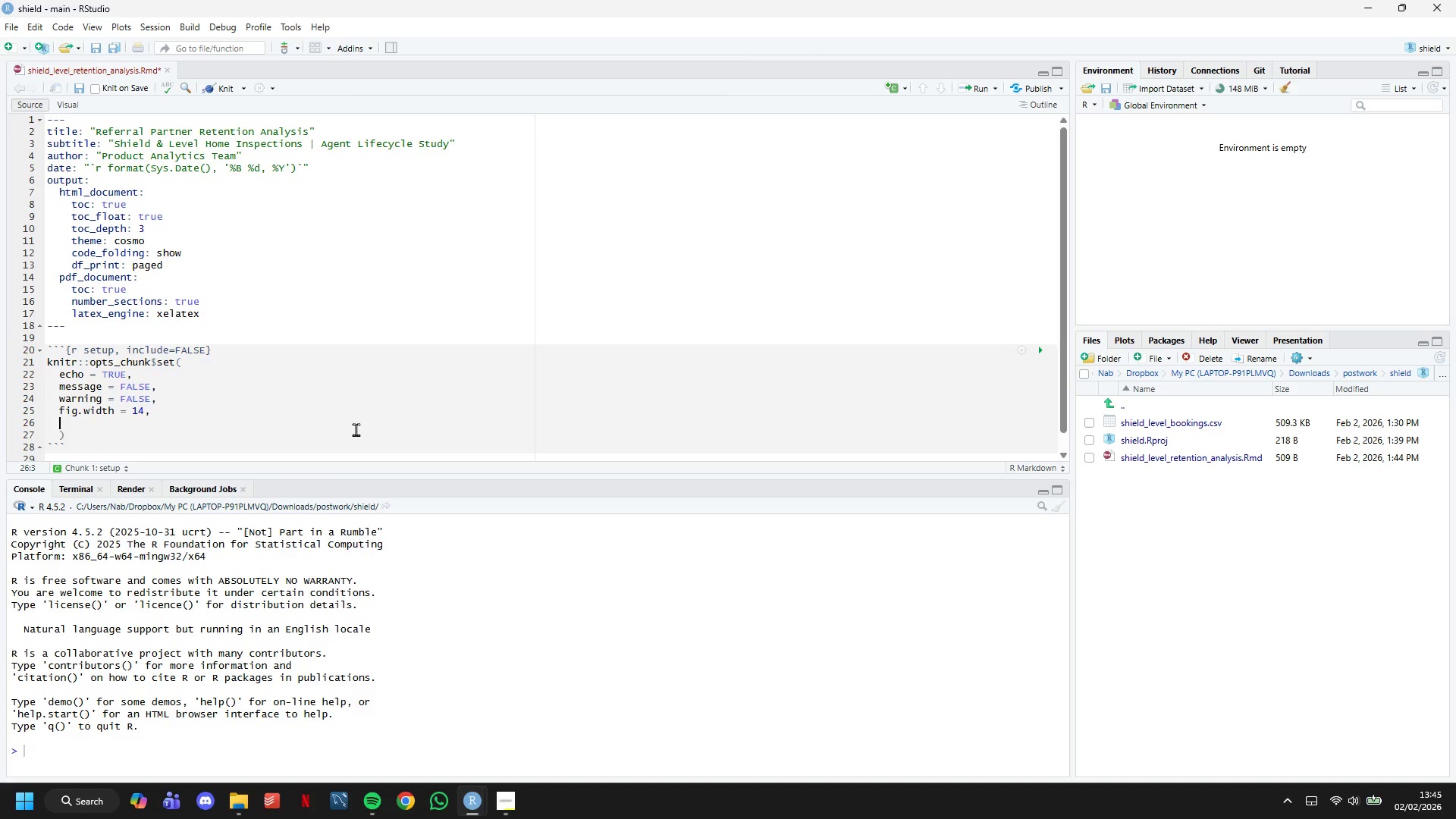 
key(Enter)
 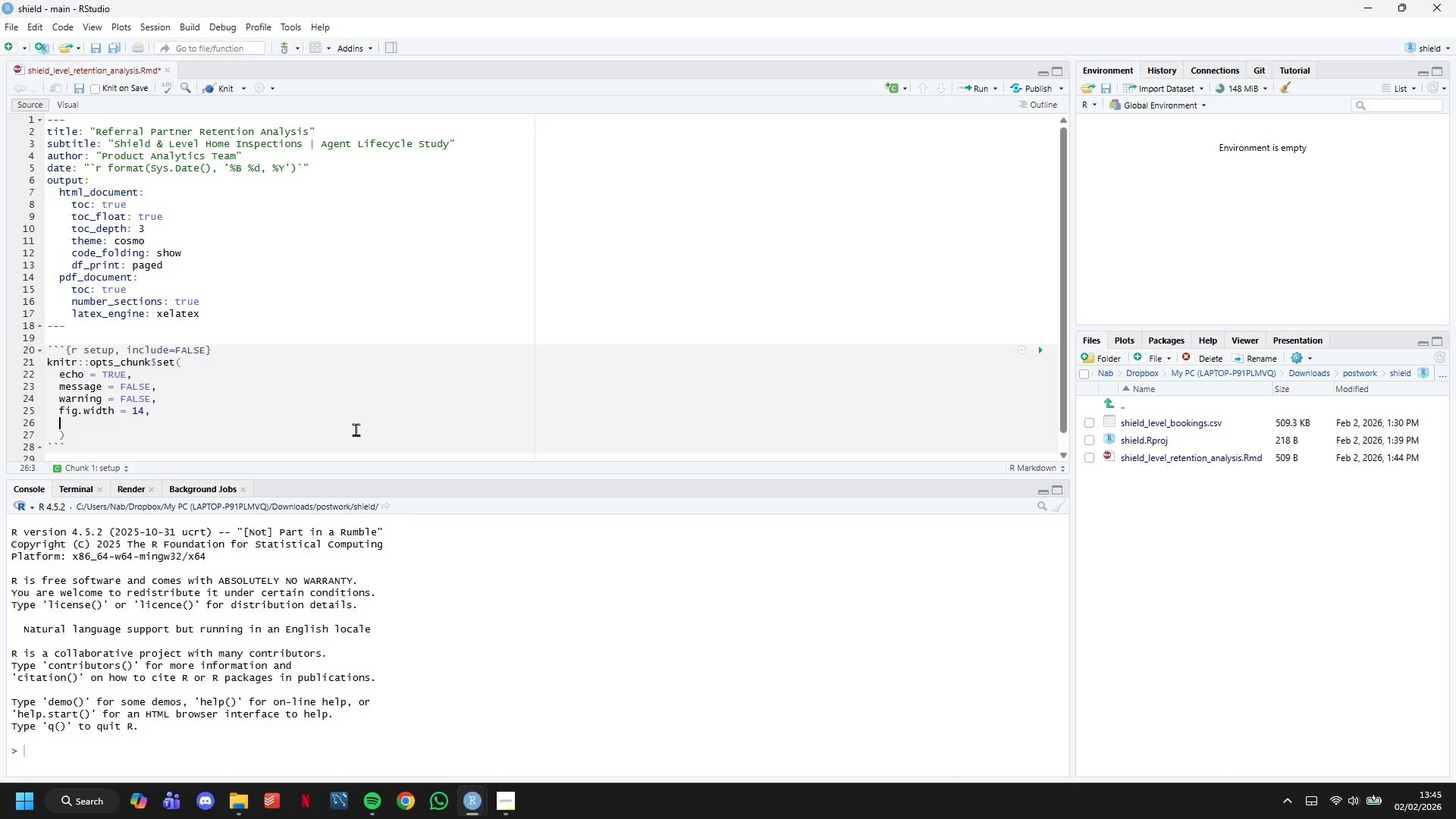 
type(fig.height = 10,)
 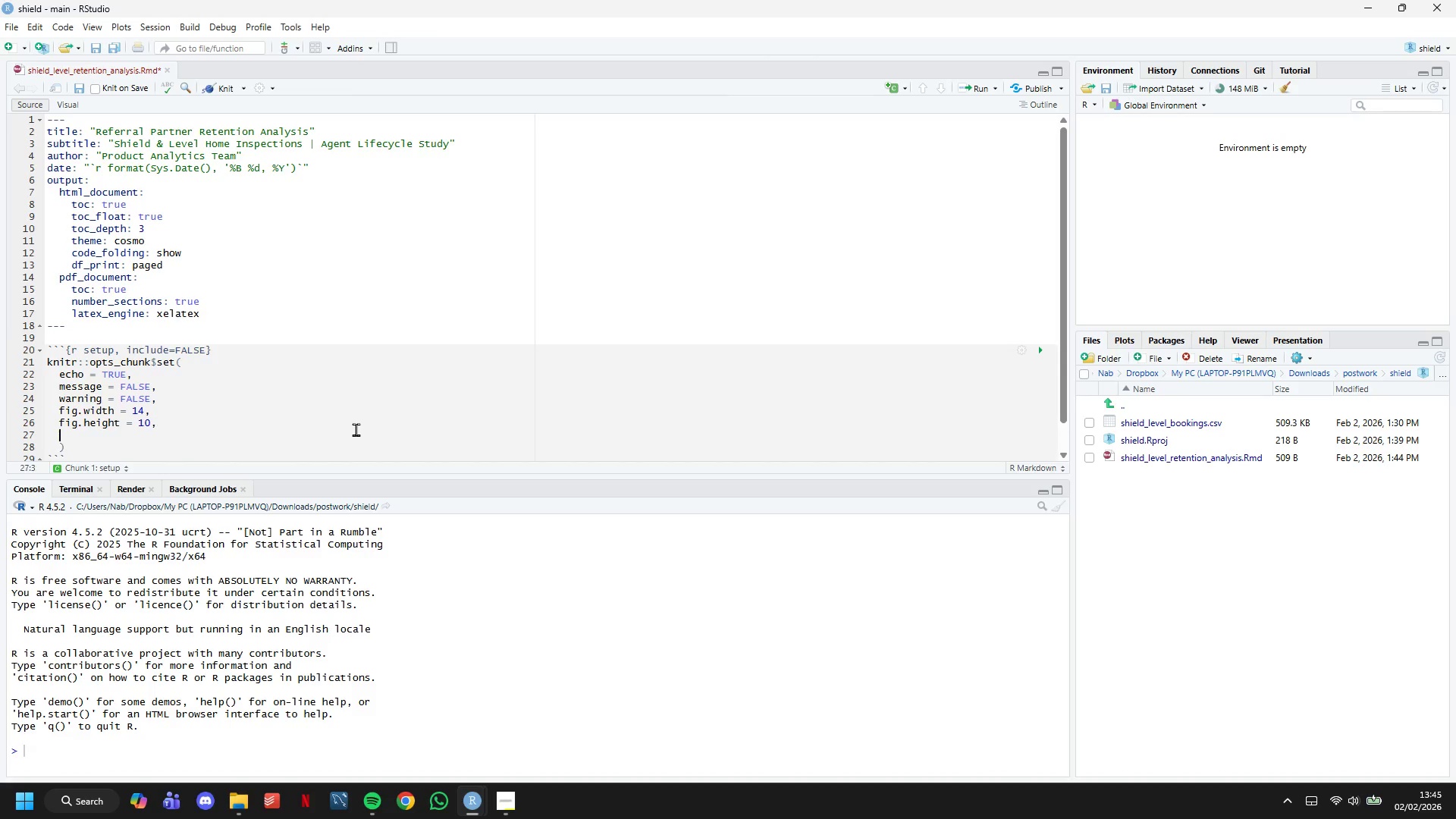 
key(Enter)
 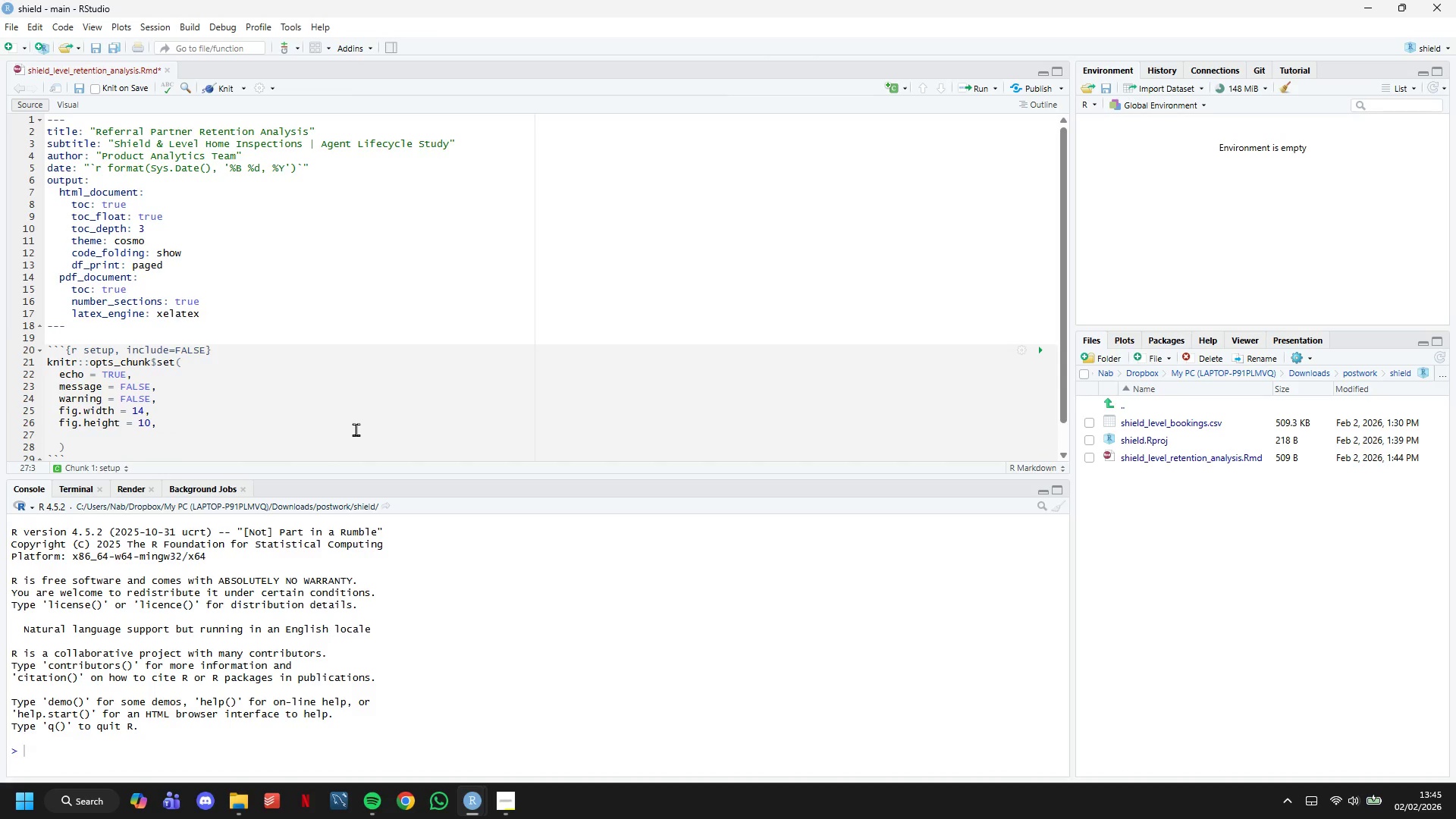 
type(dpi = 300)
 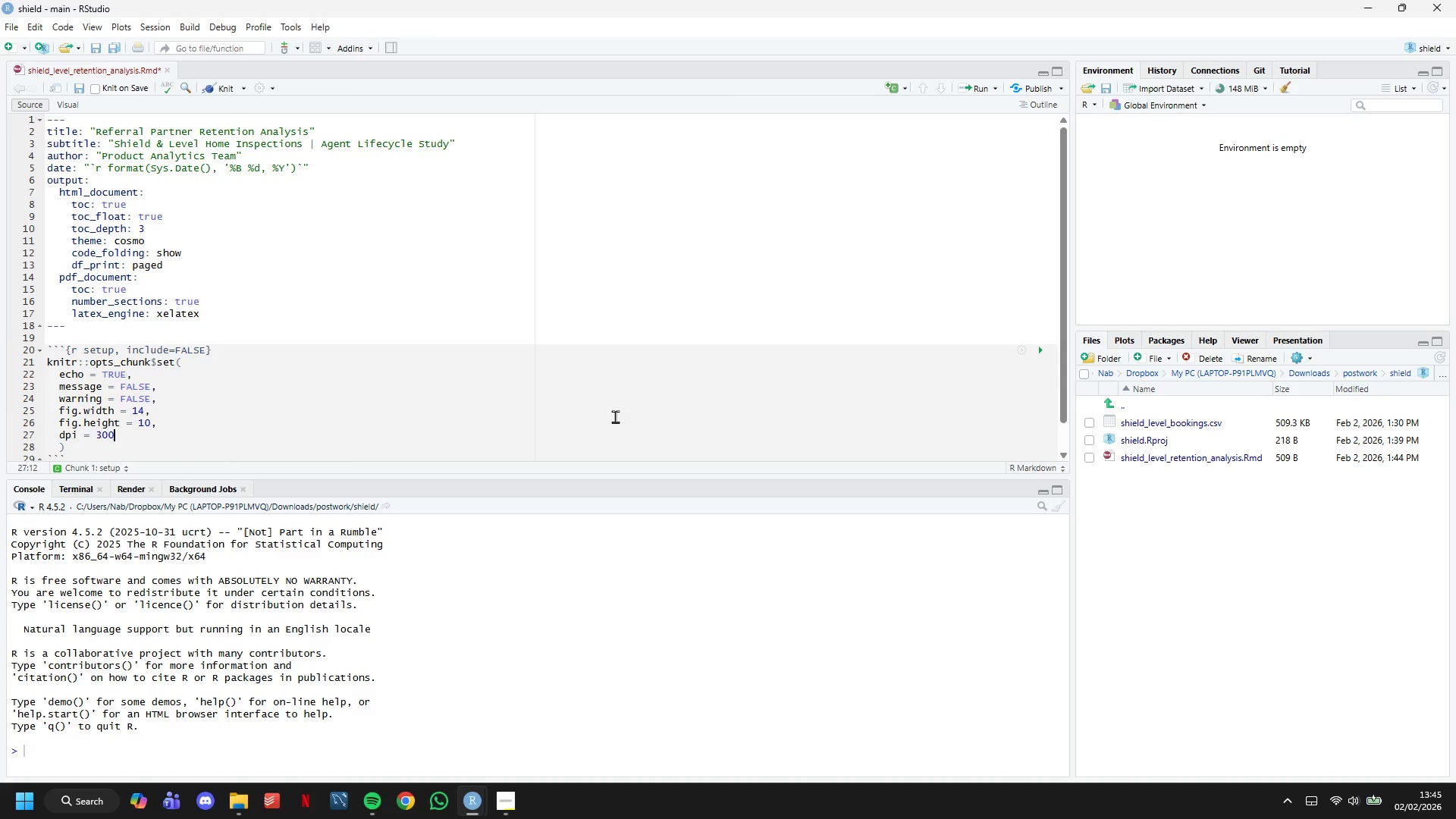 
key(ArrowDown)
 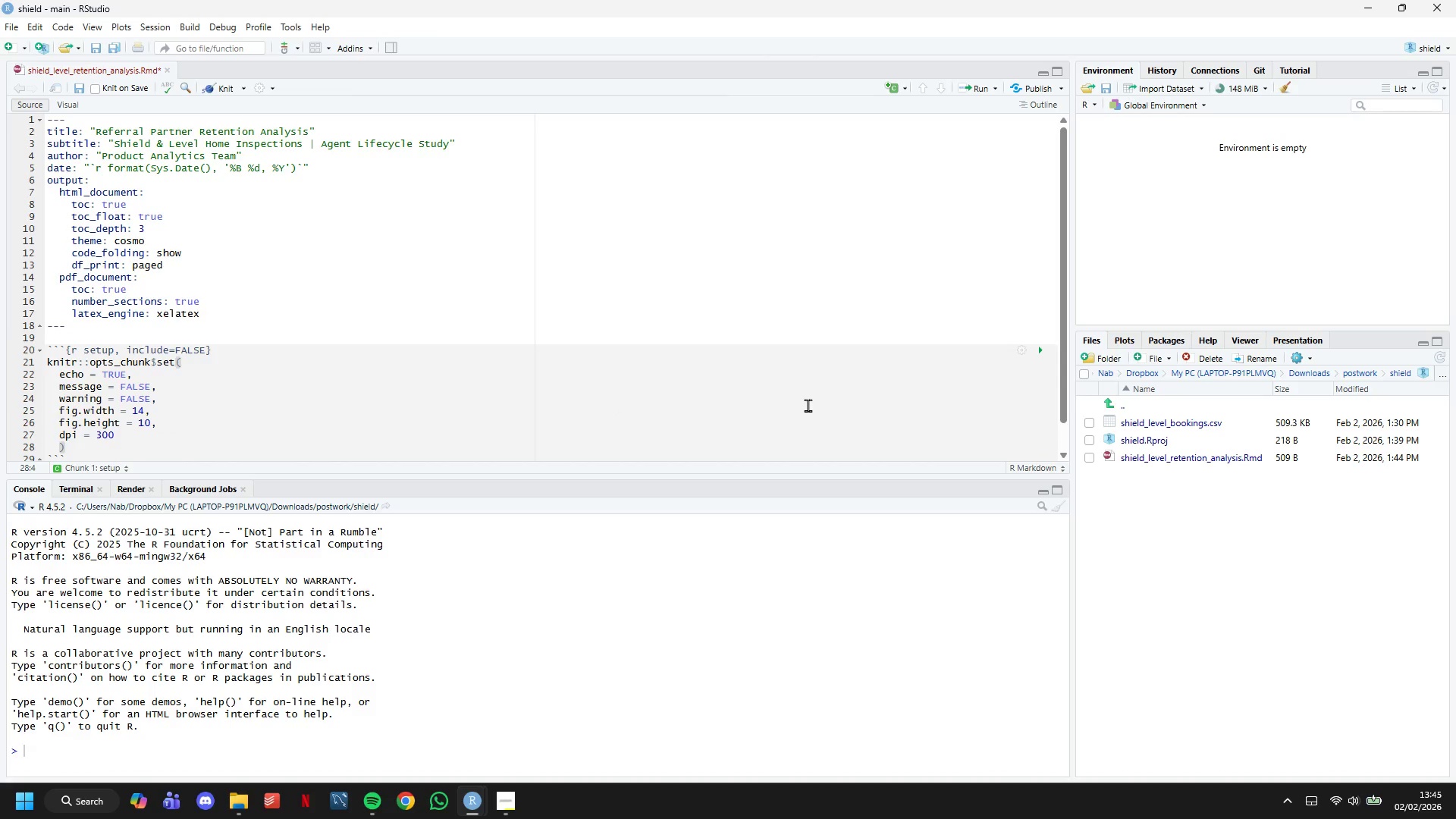 
key(Enter)
 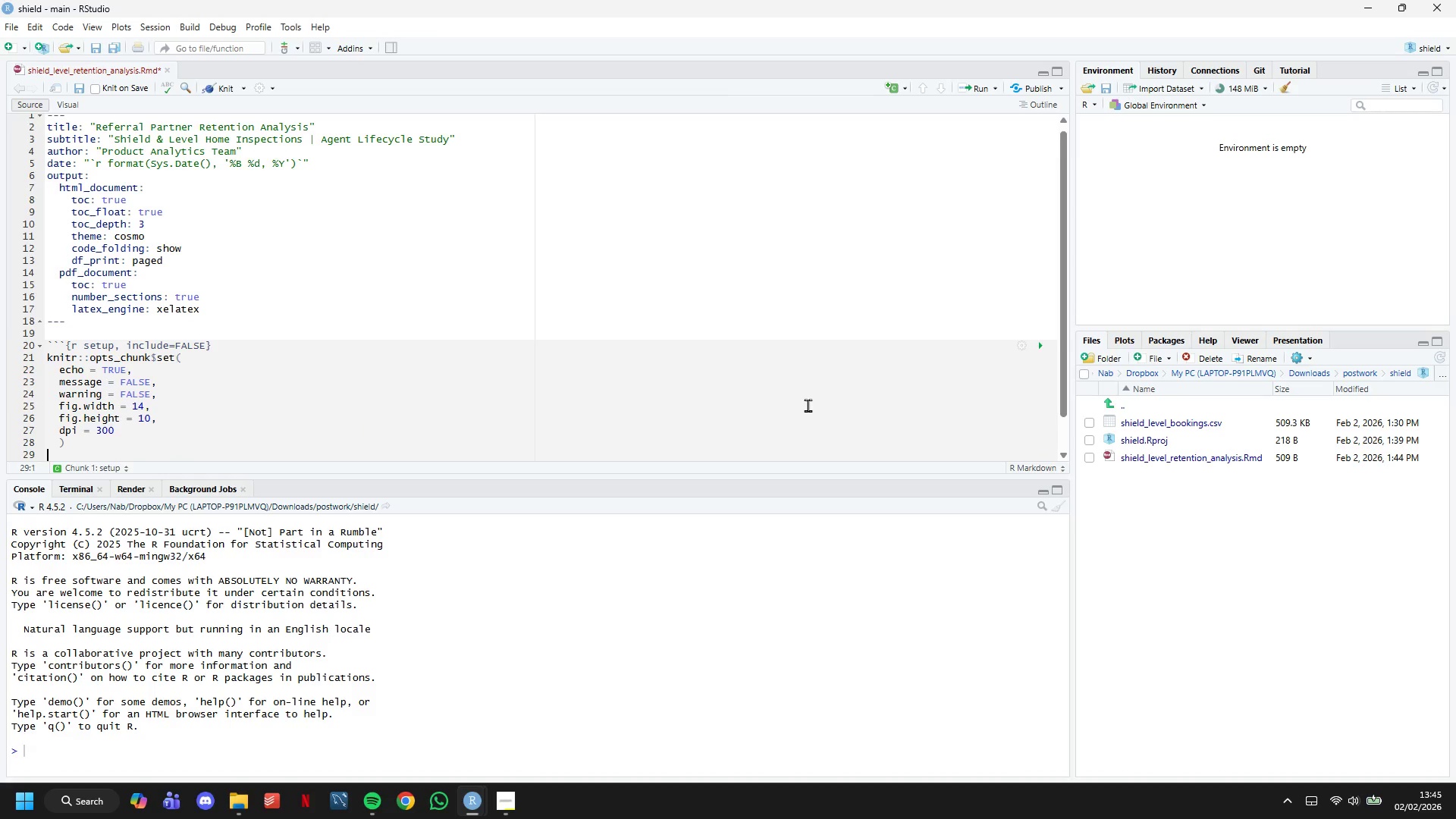 
key(Enter)
 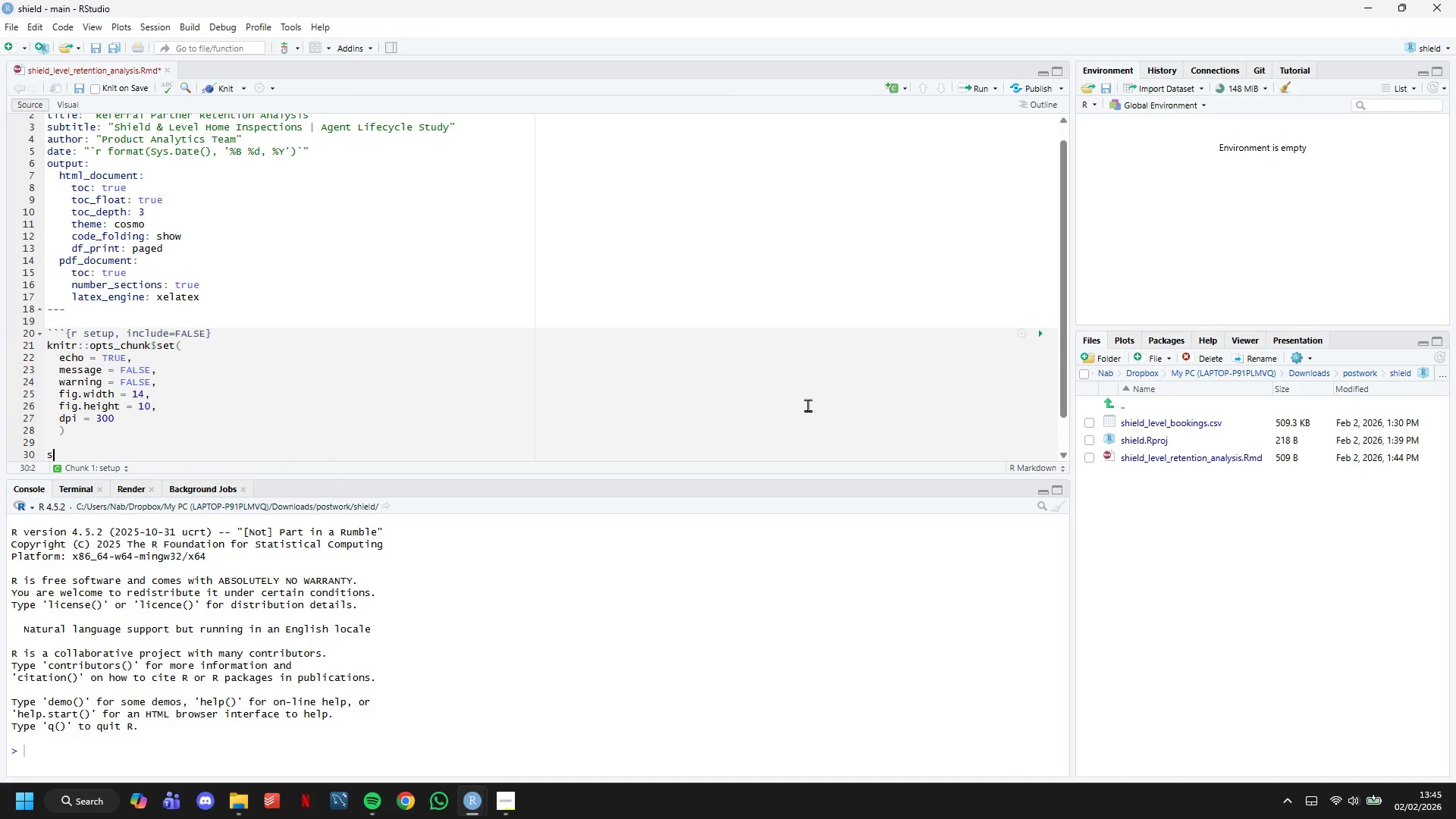 
type(set.seed(2024)
 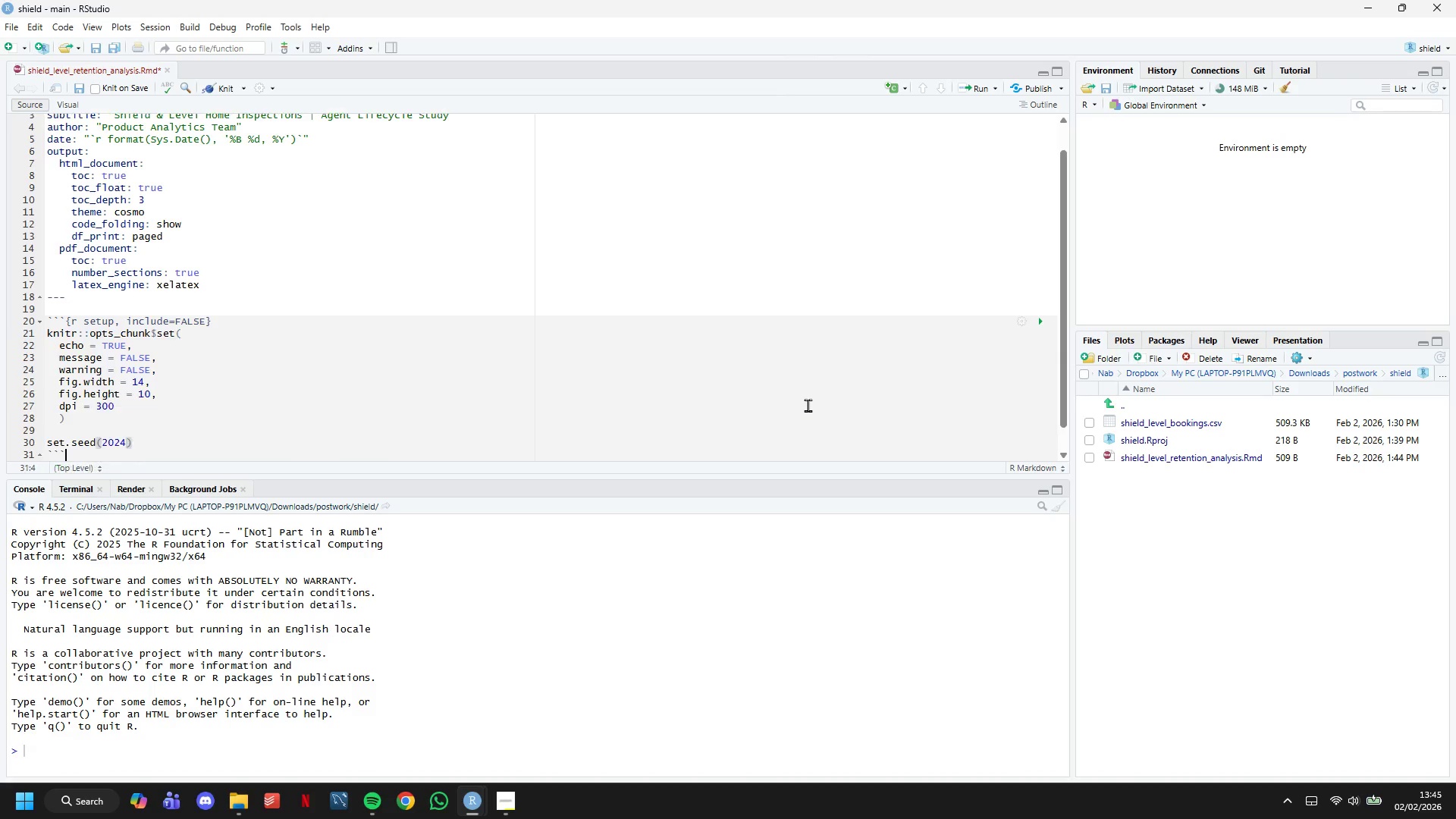 
key(ArrowDown)
 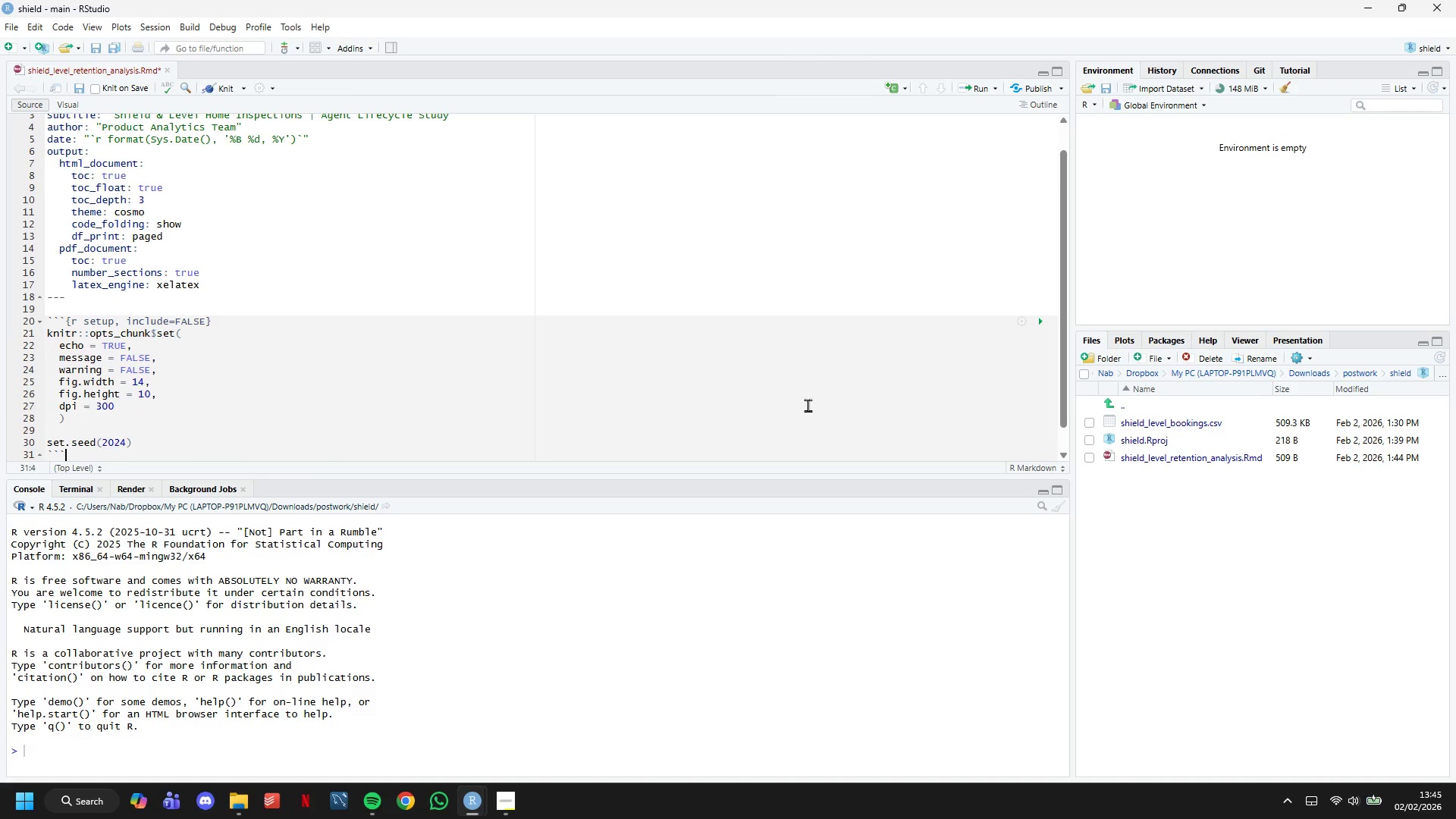 
key(ArrowDown)
 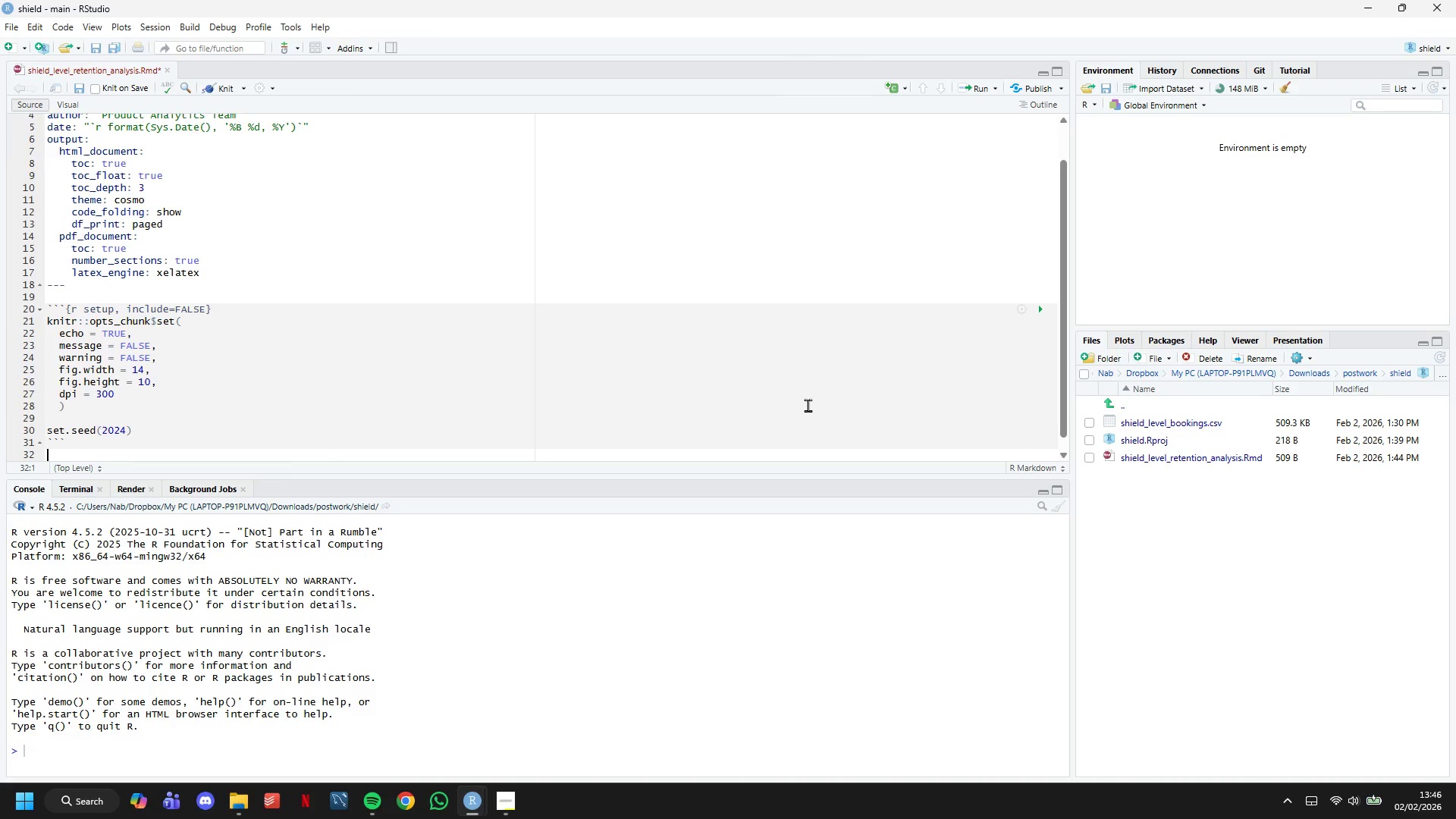 
key(Enter)
 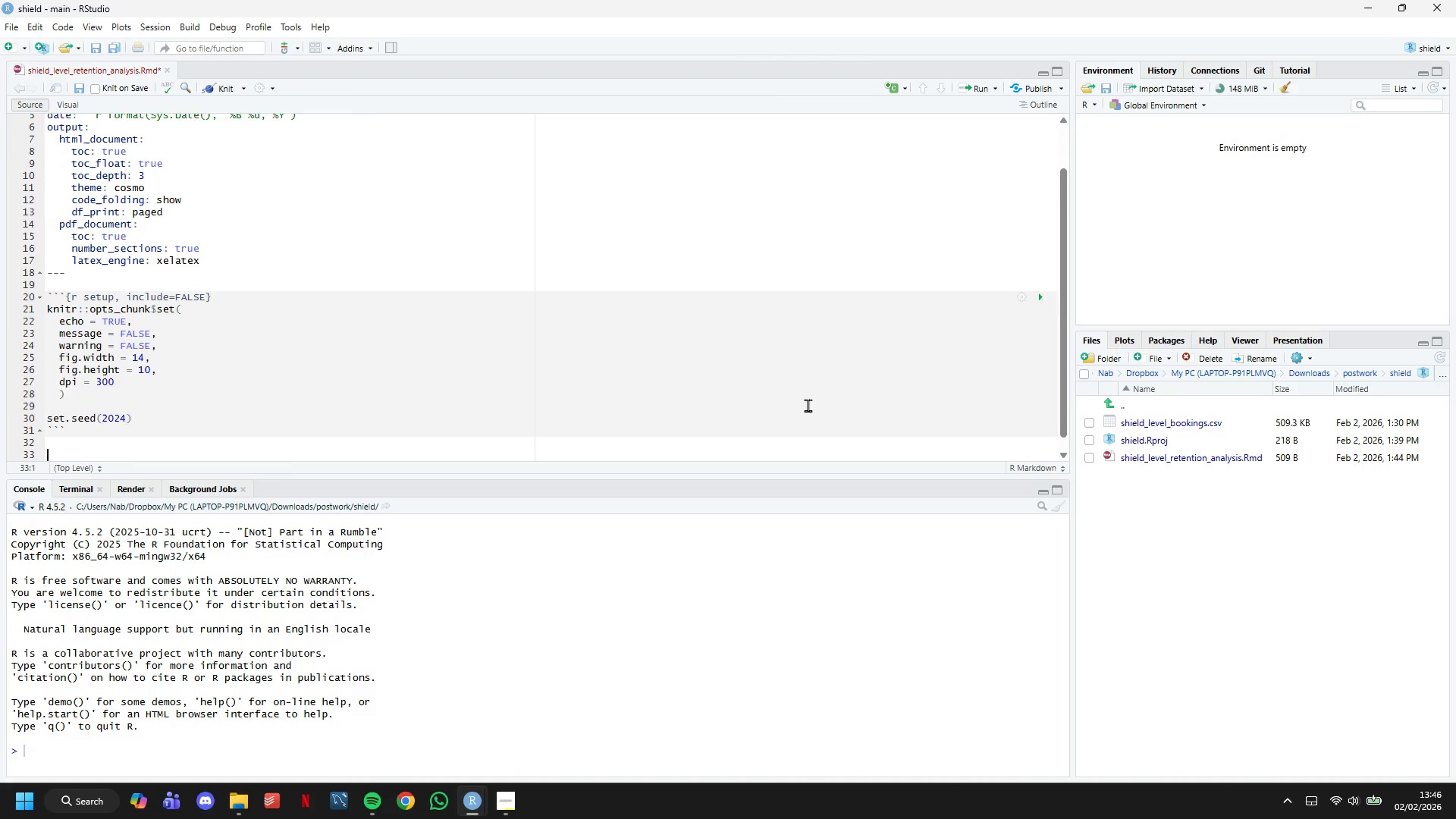 
key(Enter)
 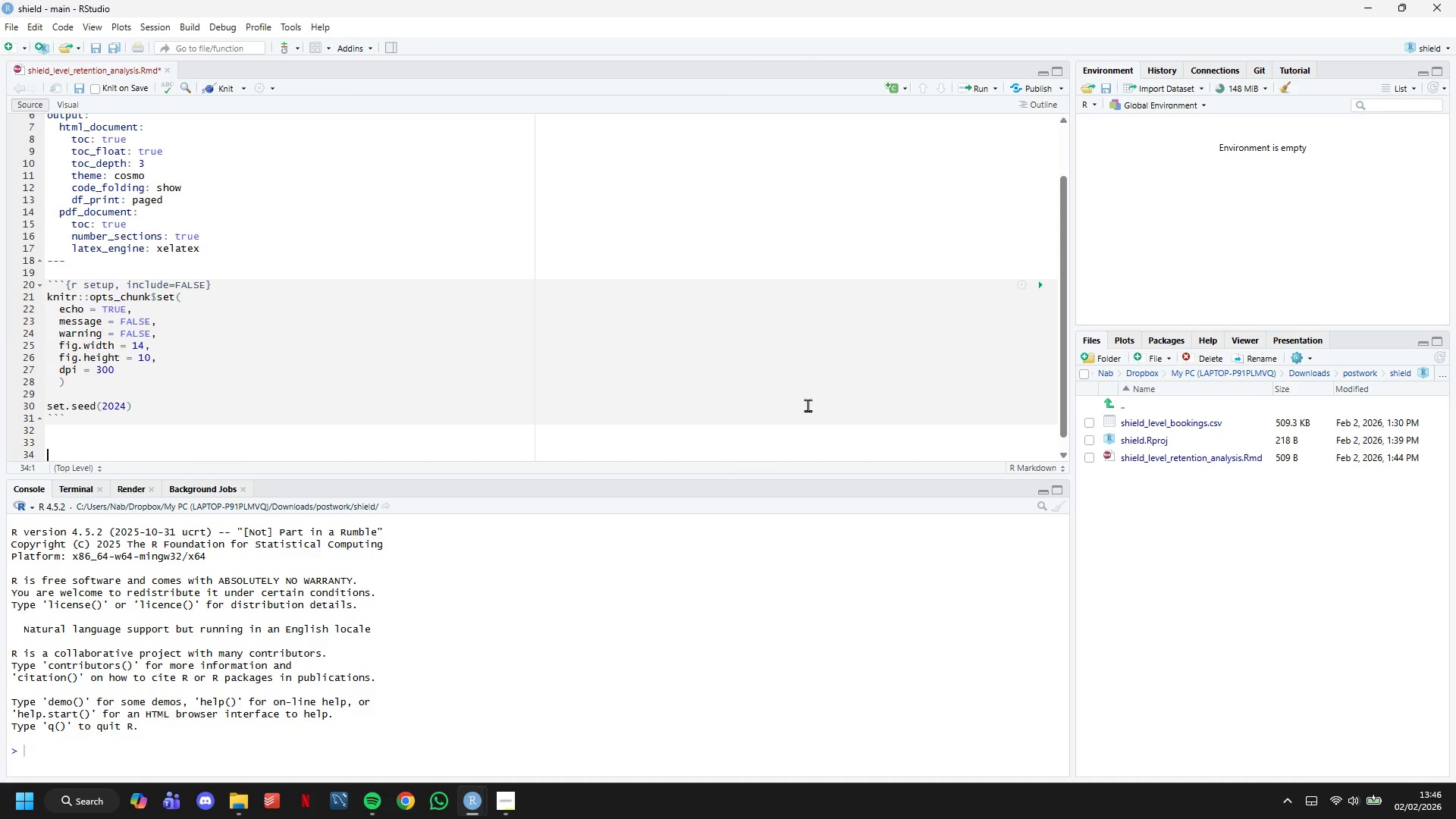 
wait(13.59)
 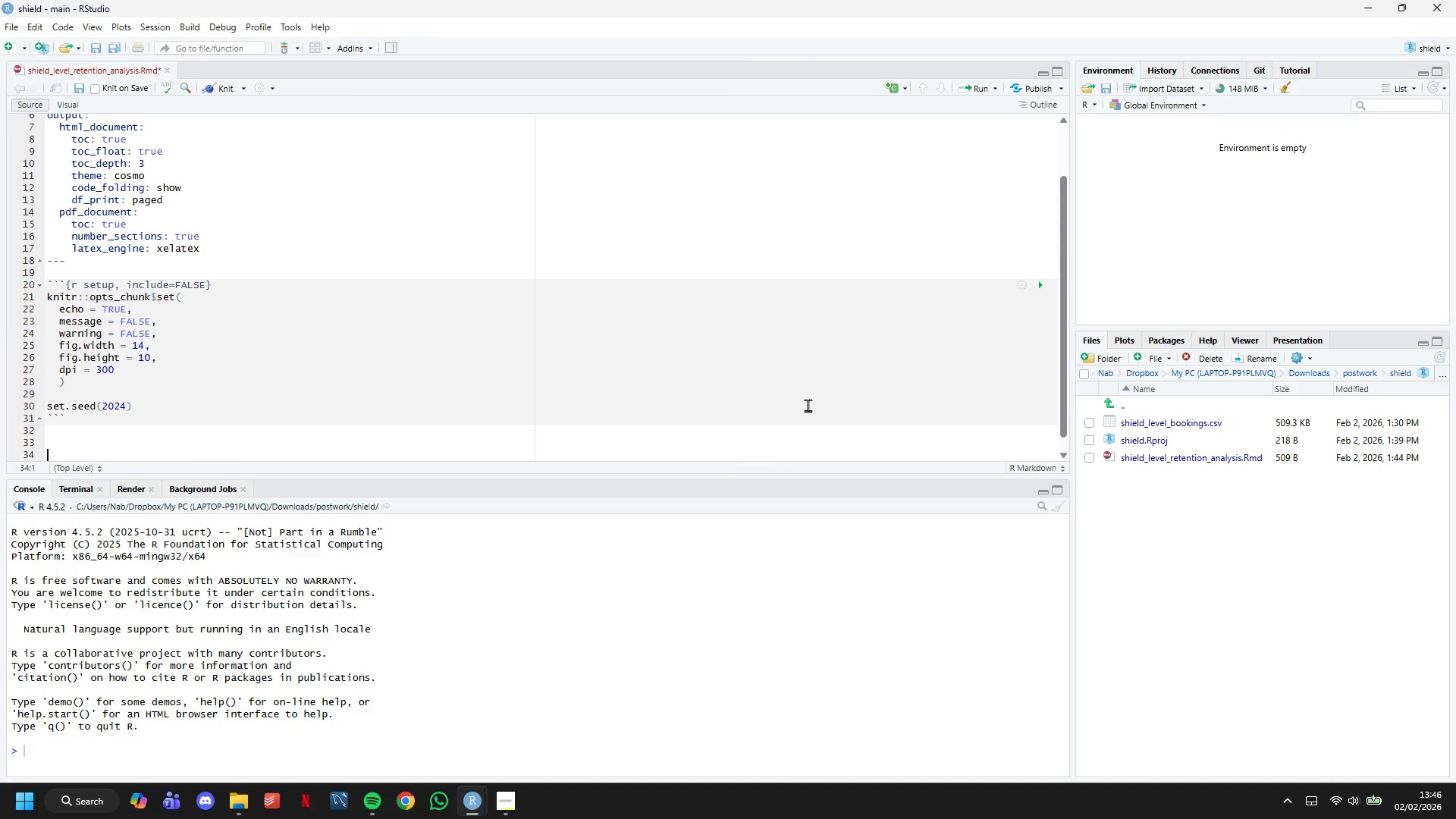 
key(ArrowDown)
 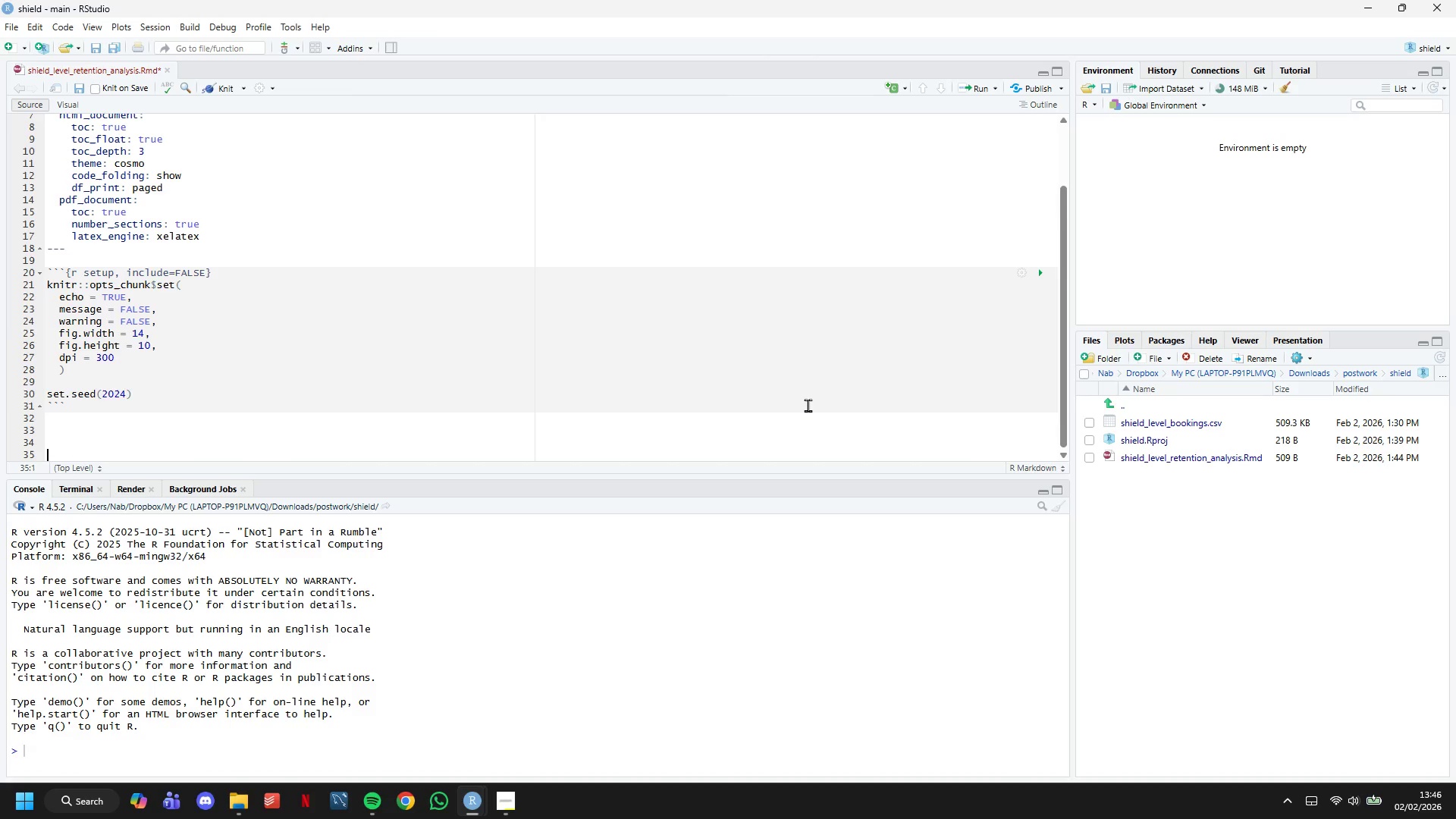 
scroll: coordinate [556, 350], scroll_direction: down, amount: 5.0
 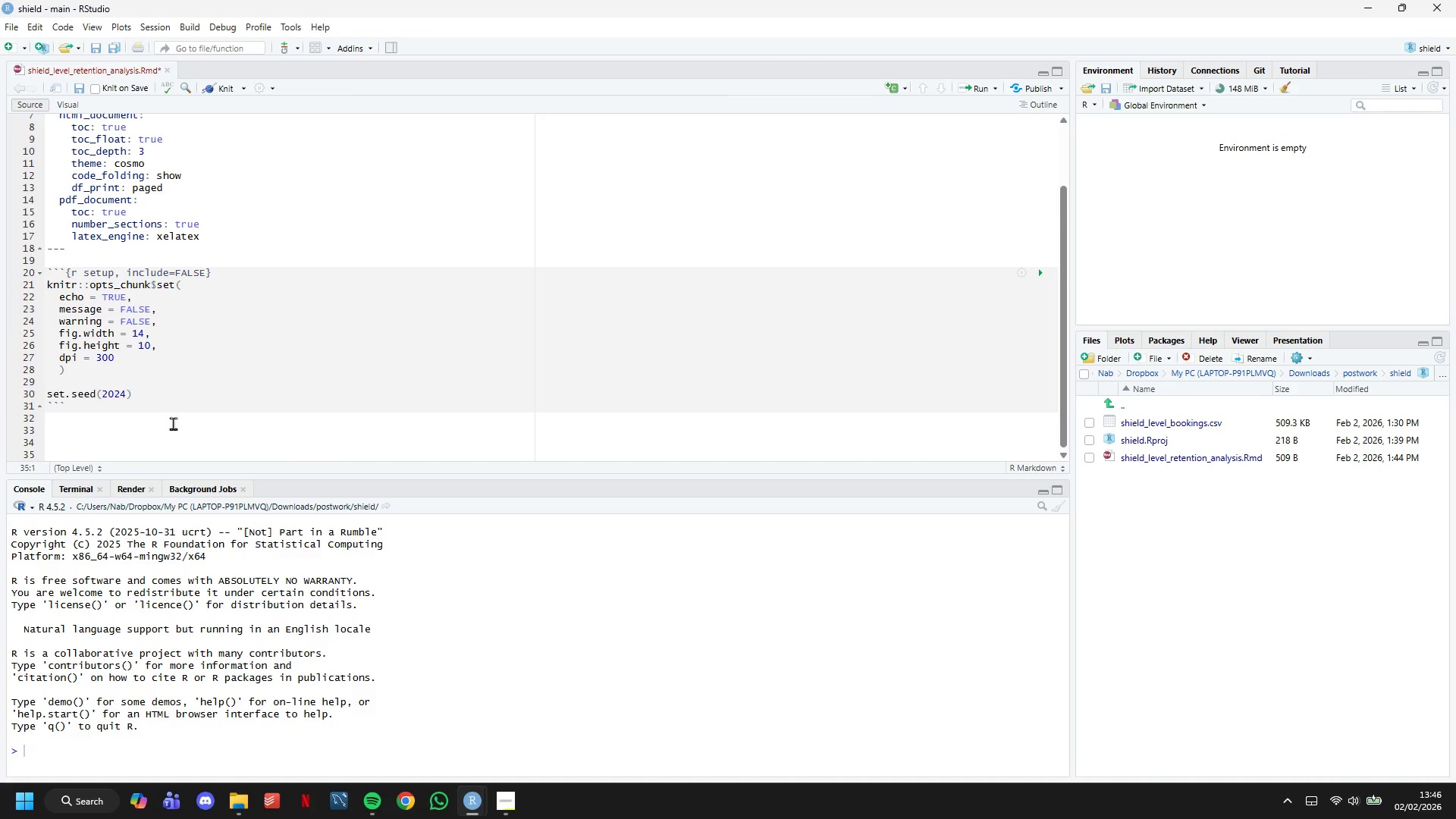 
left_click([172, 423])
 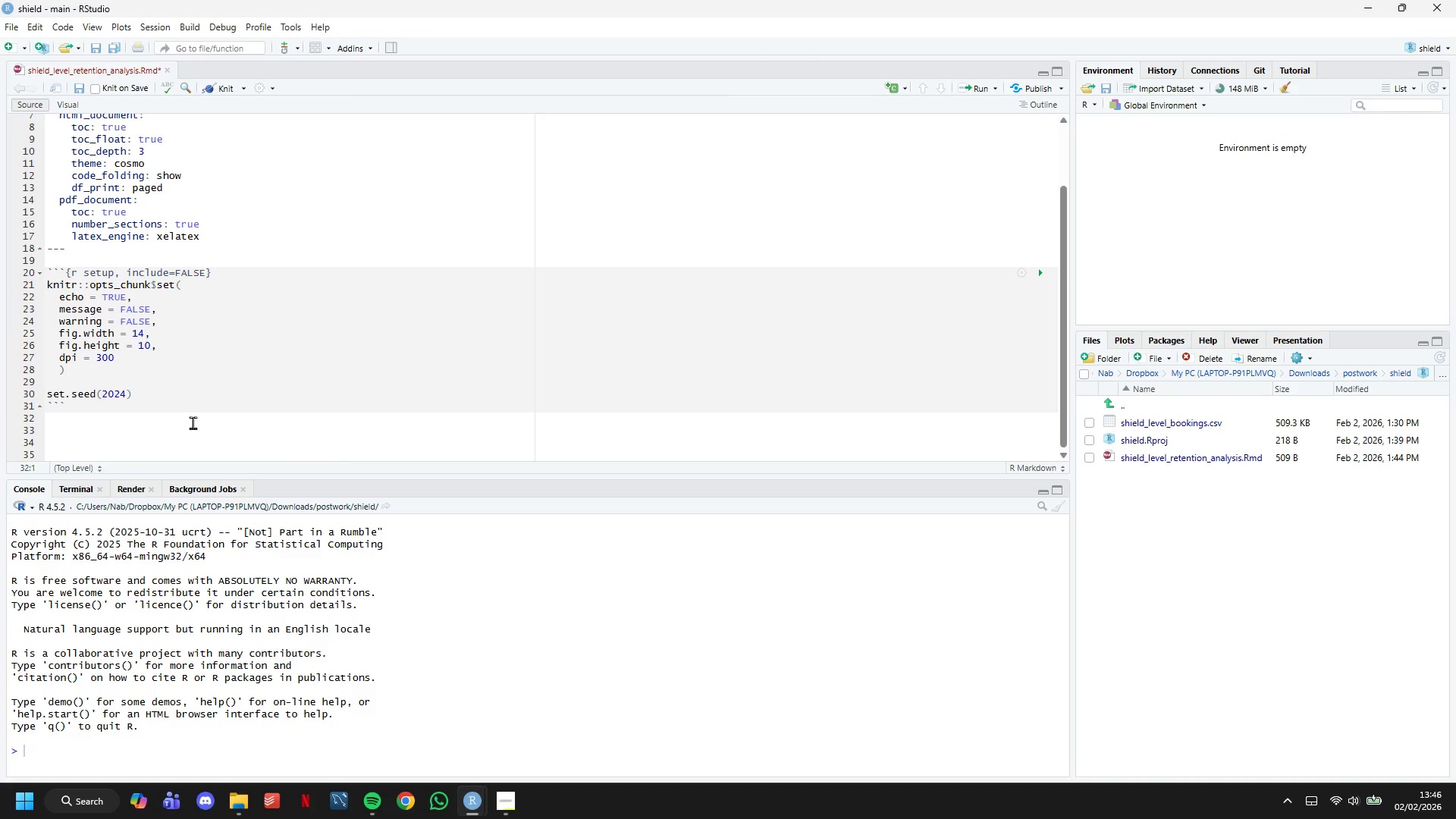 
key(Enter)
 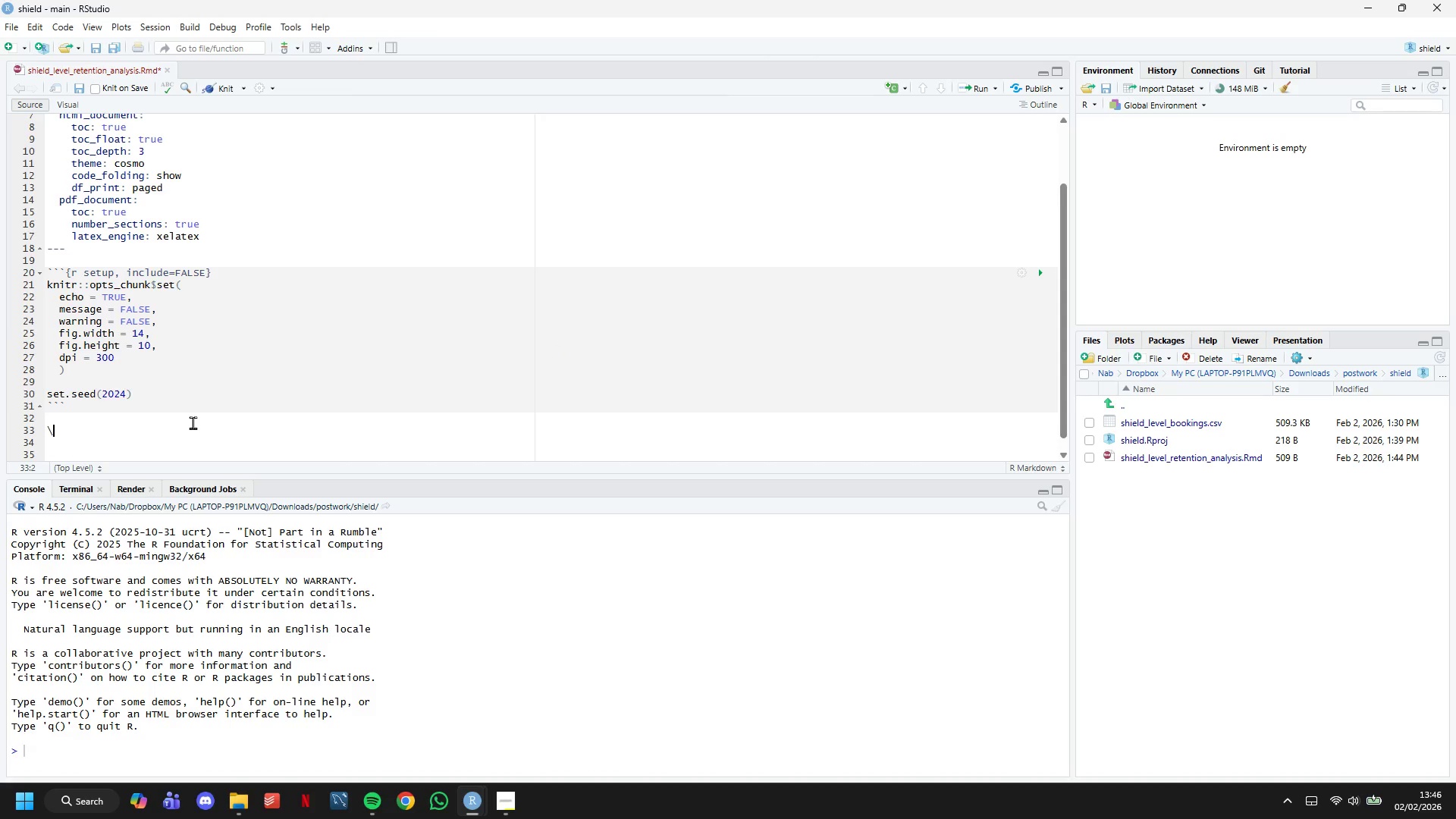 
key(Backslash)
 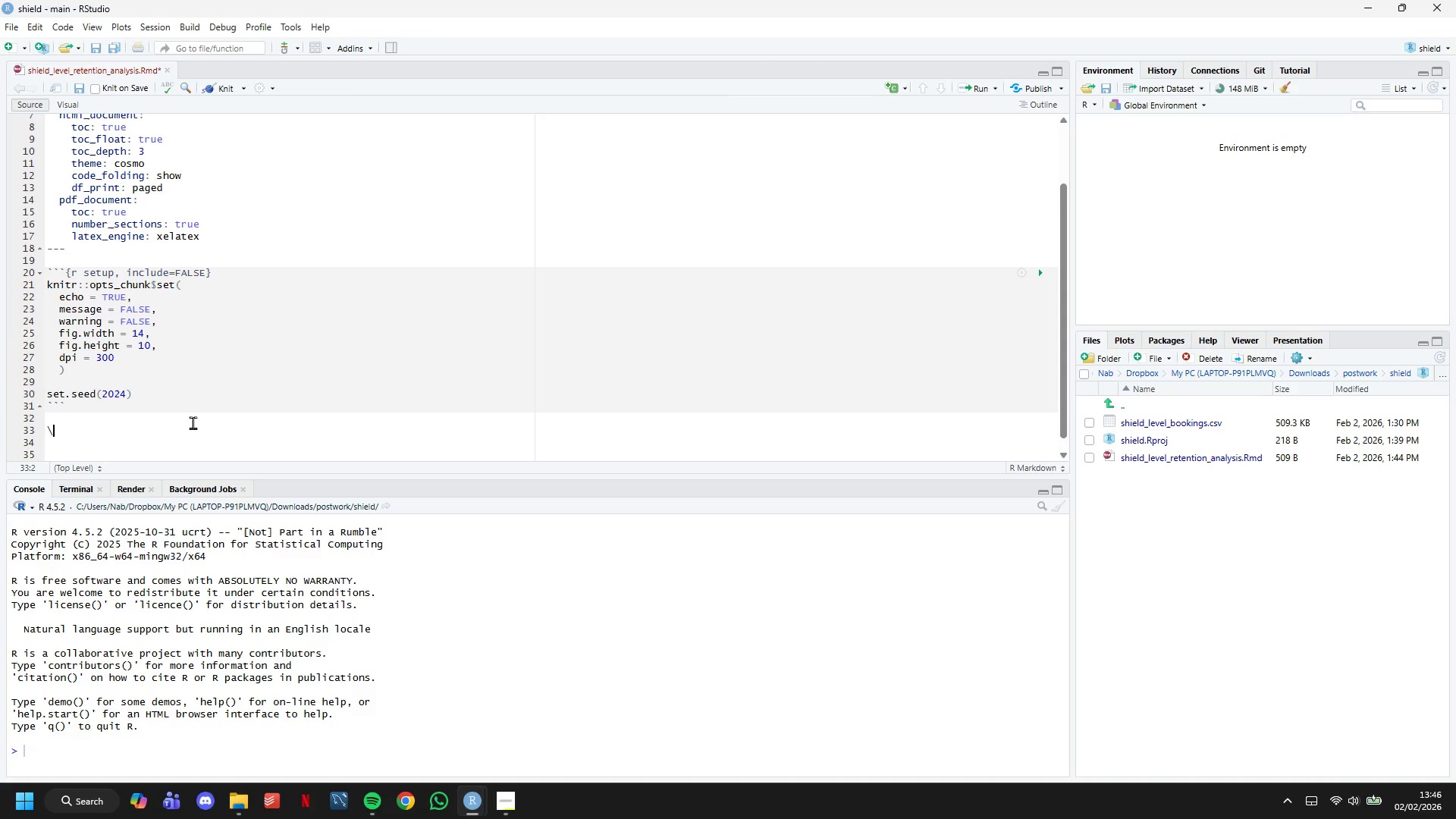 
key(Shift+ShiftLeft)
 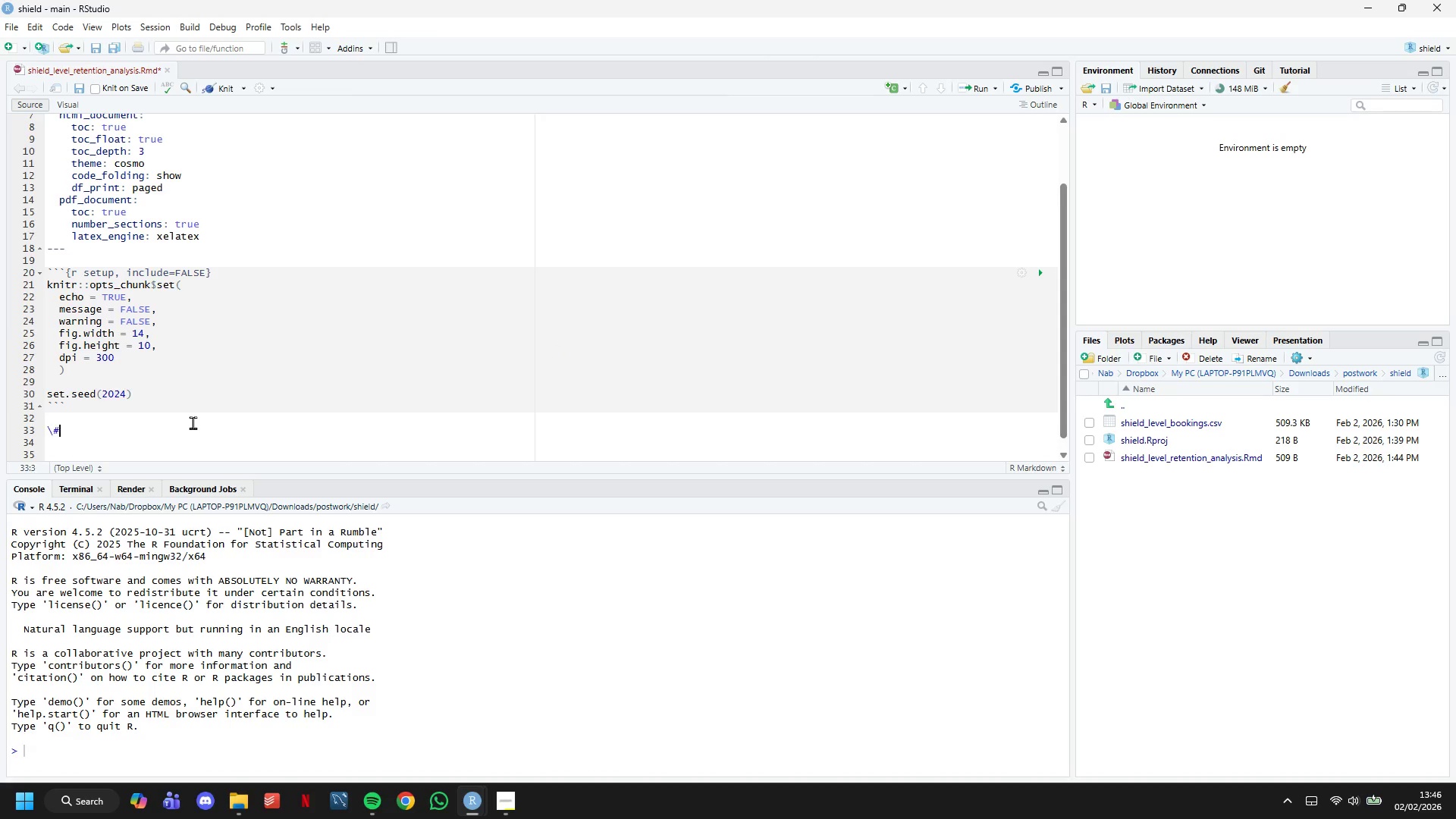 
key(Shift+3)
 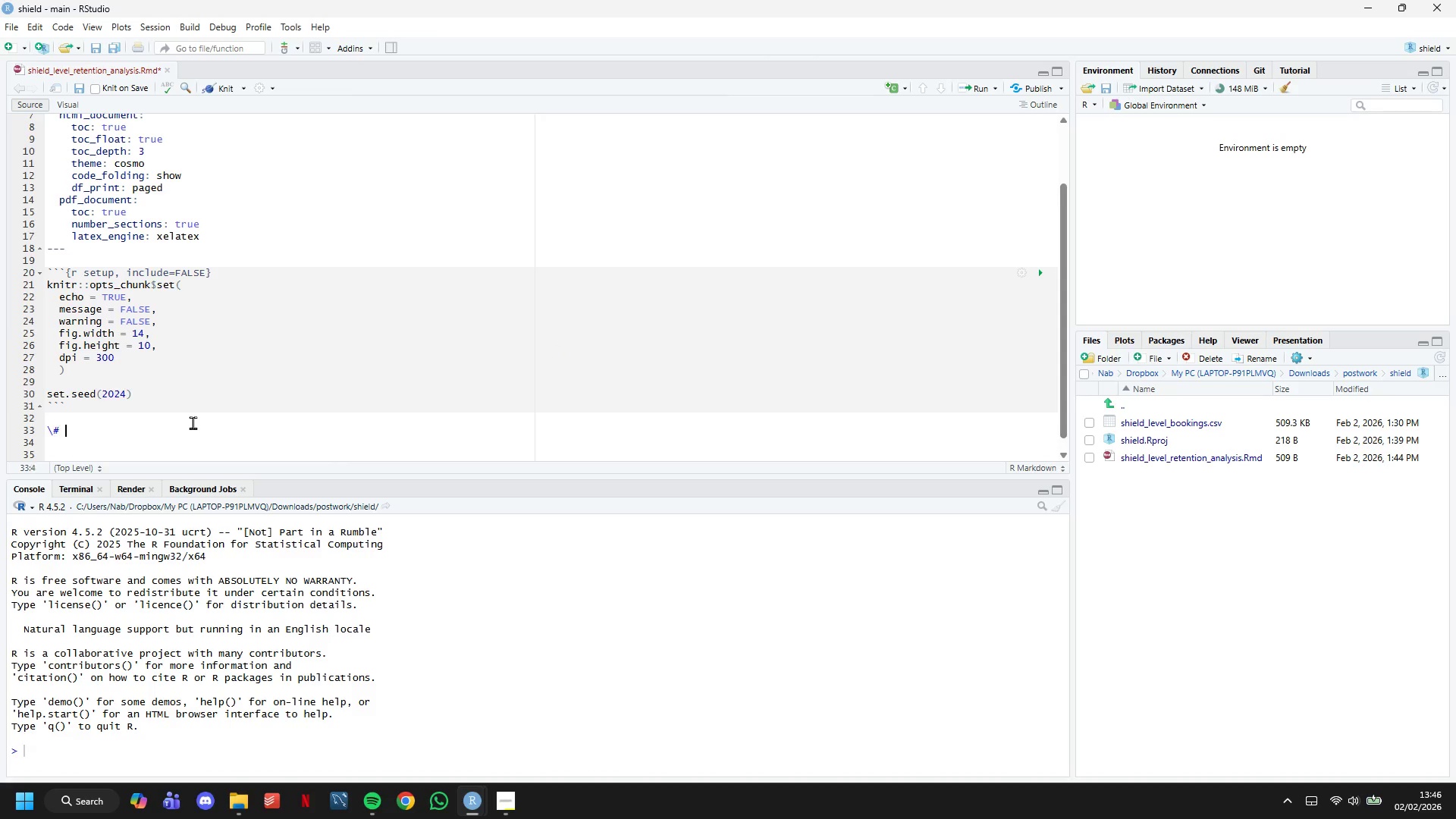 
key(Space)
 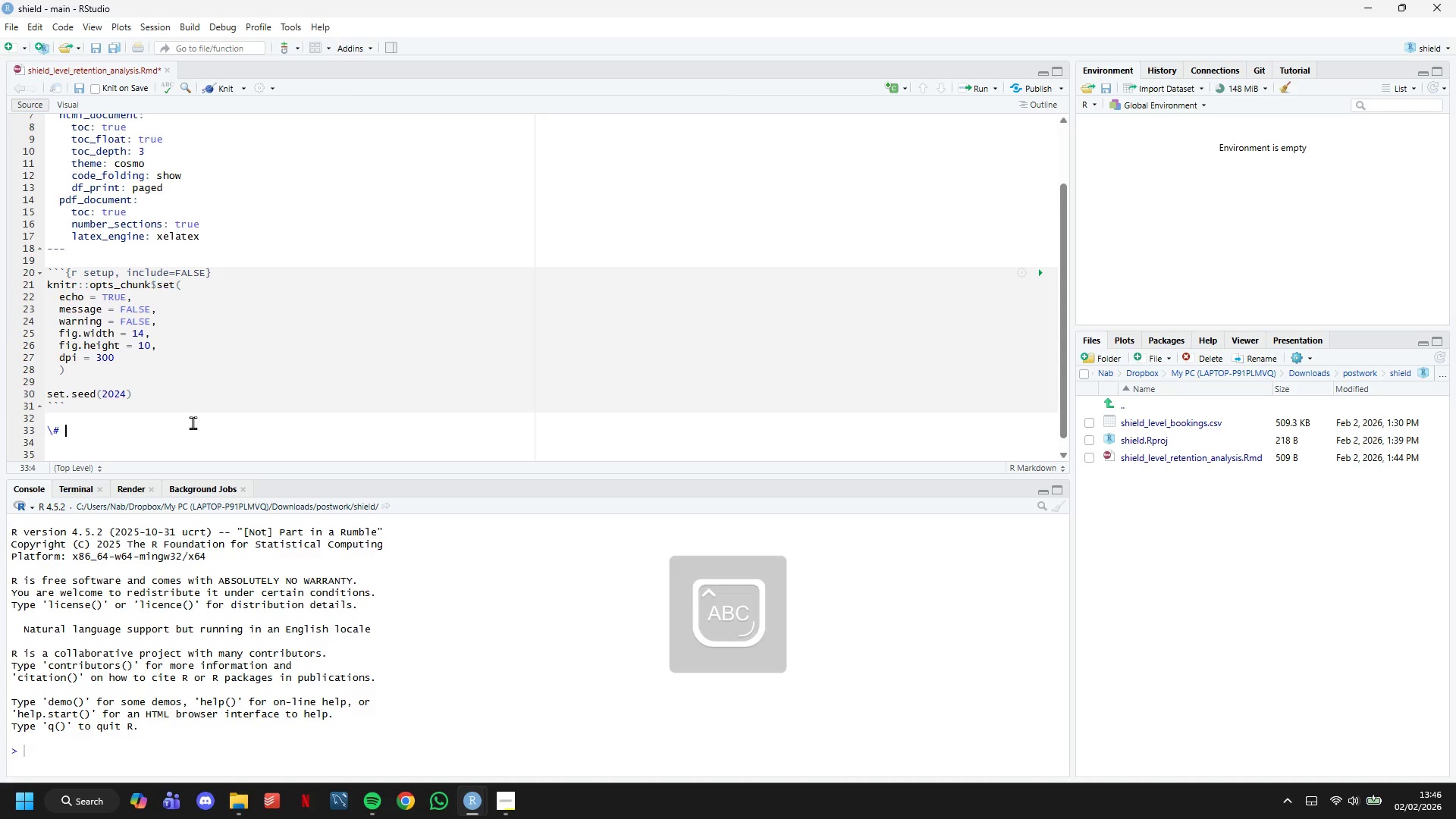 
key(CapsLock)
 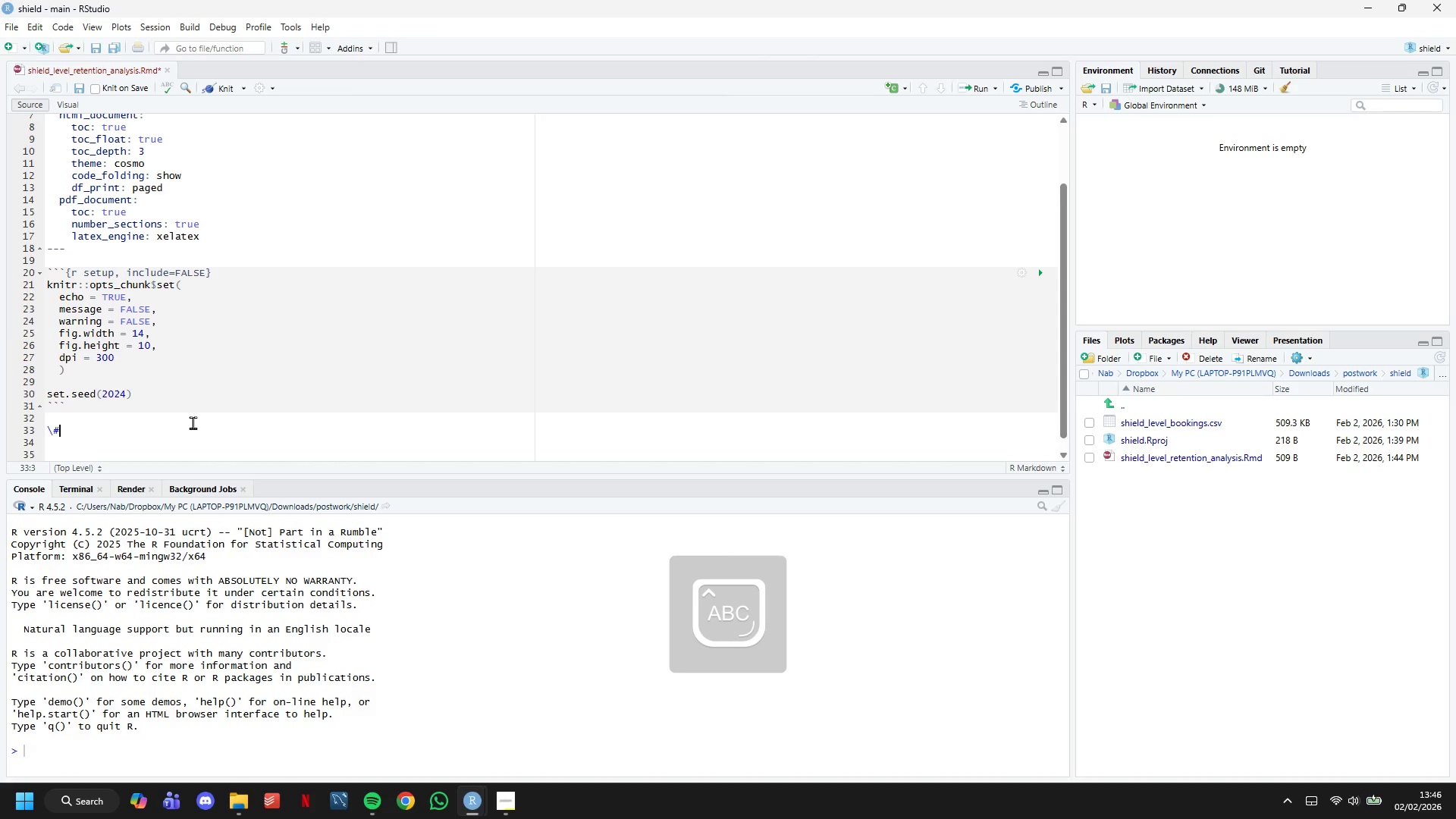 
key(Backspace)
 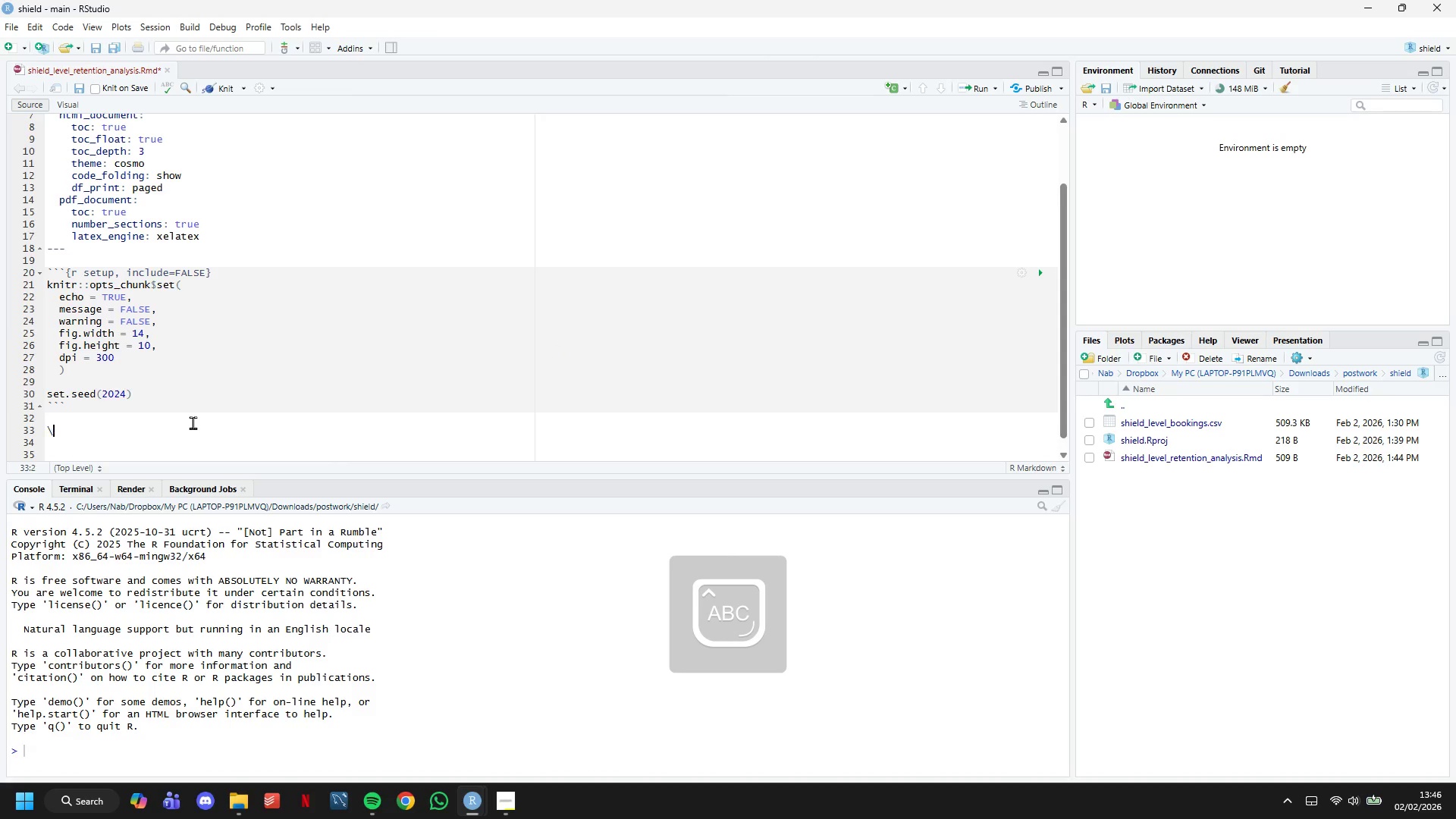 
key(Backspace)
 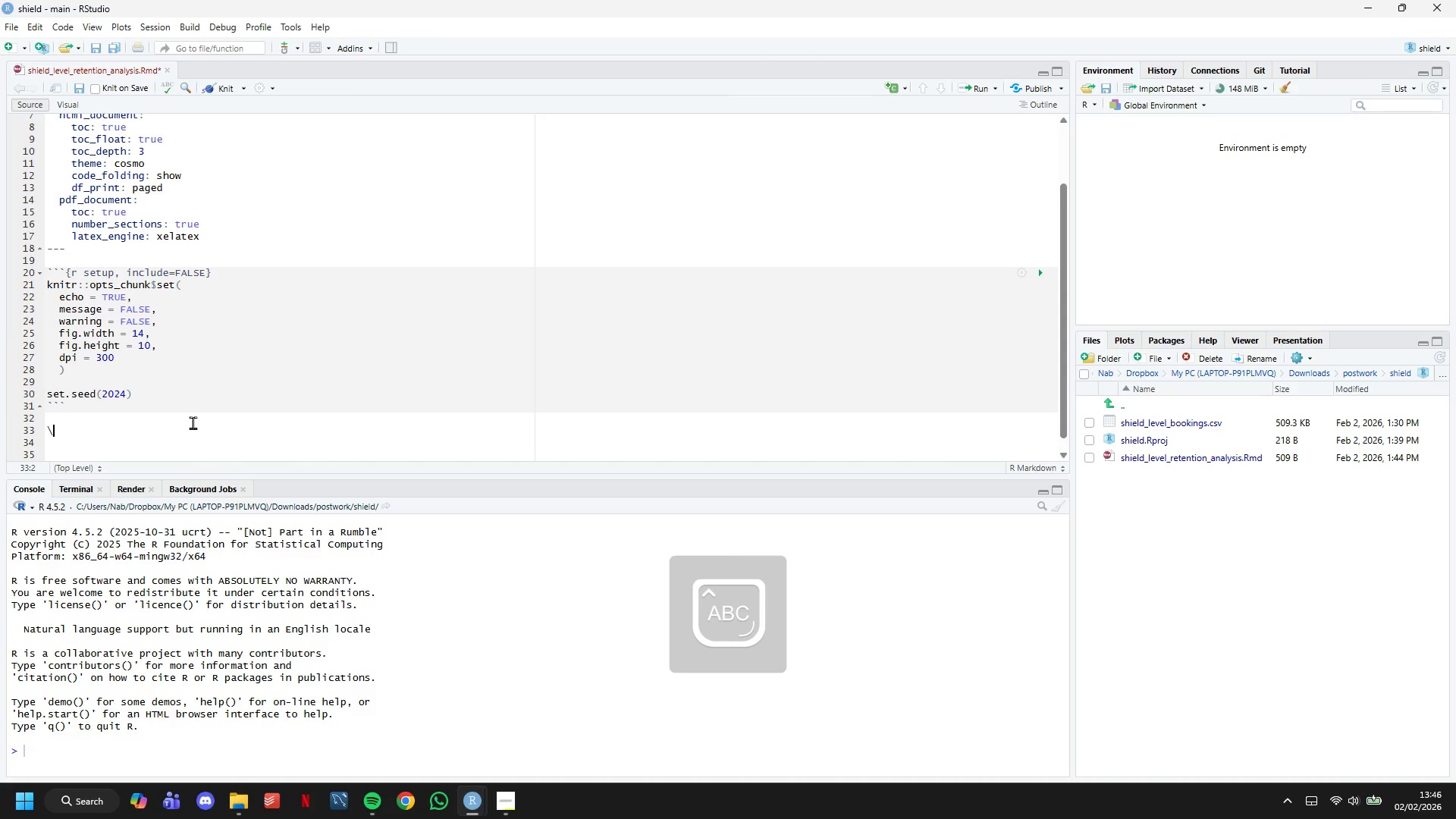 
key(Backspace)
 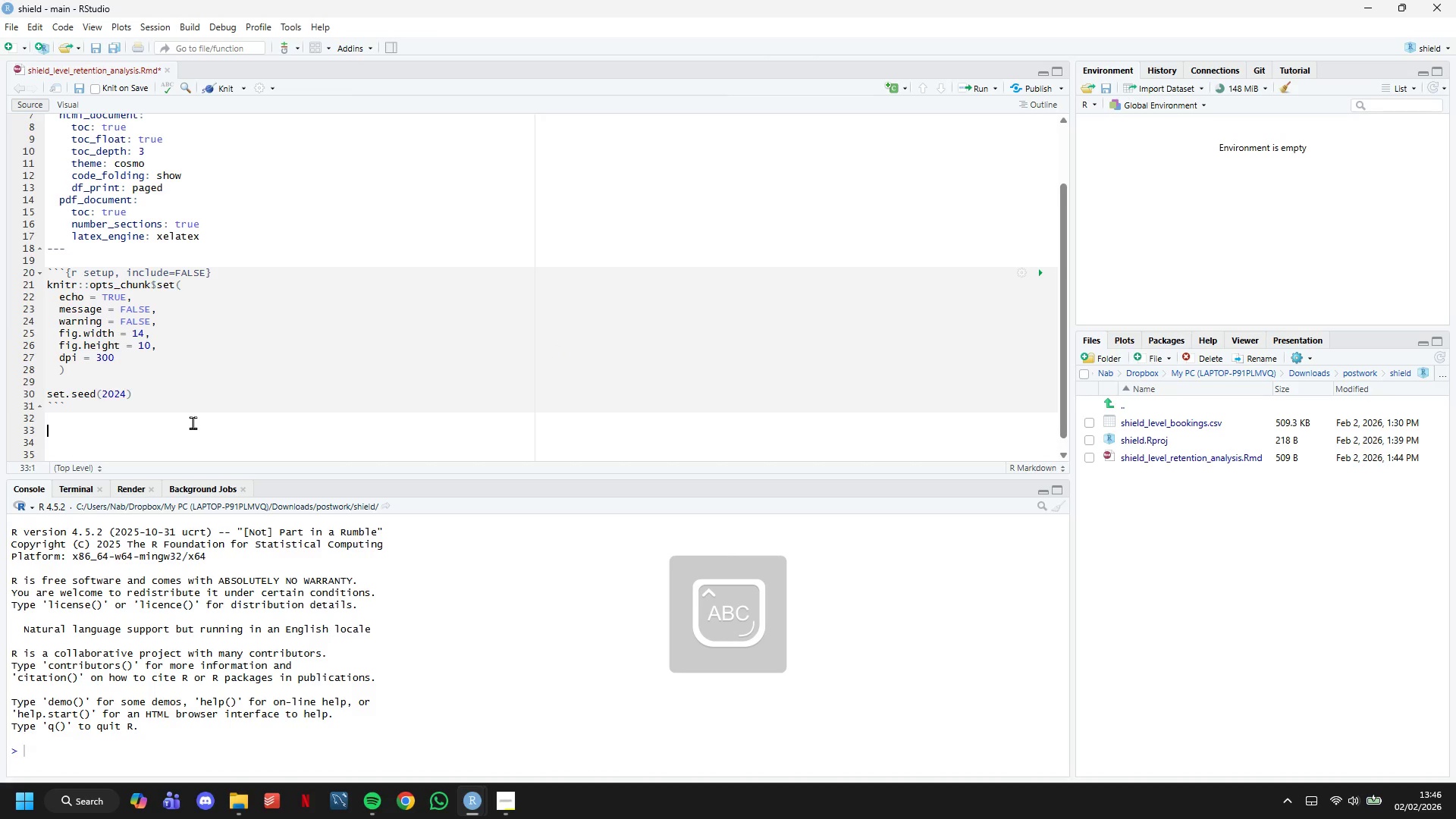 
key(Backspace)
 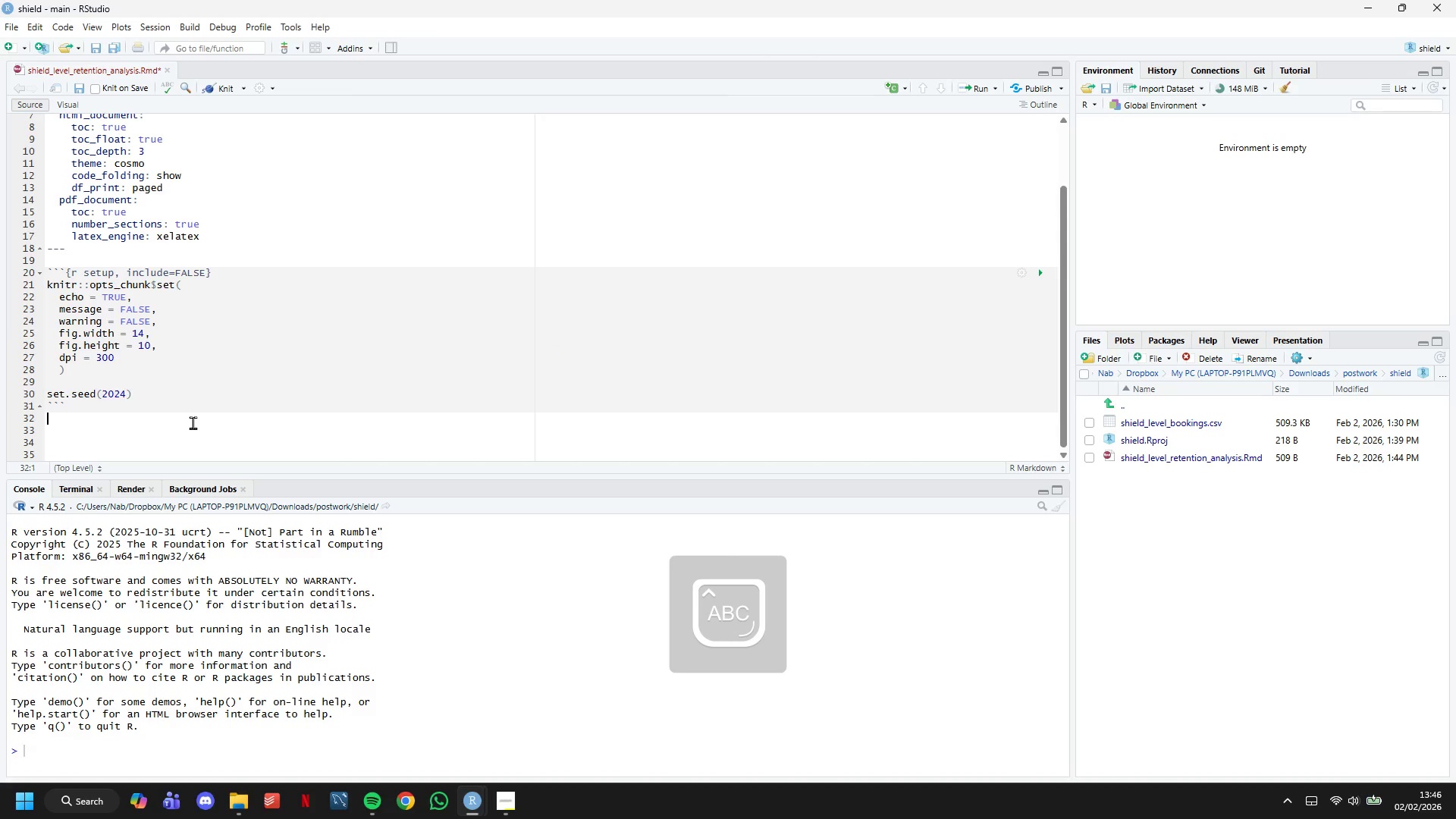 
key(Shift+ShiftLeft)
 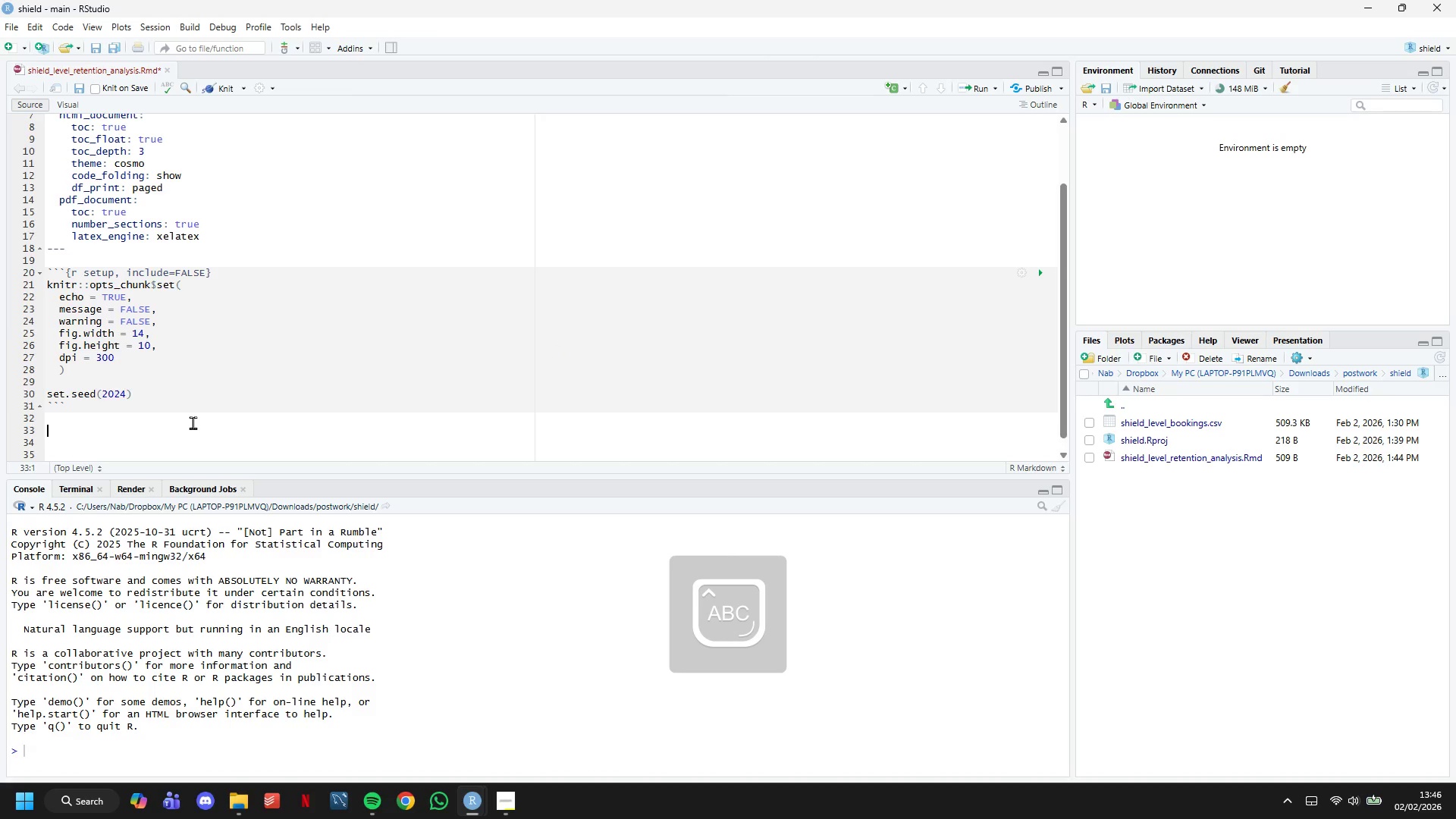 
key(Enter)
 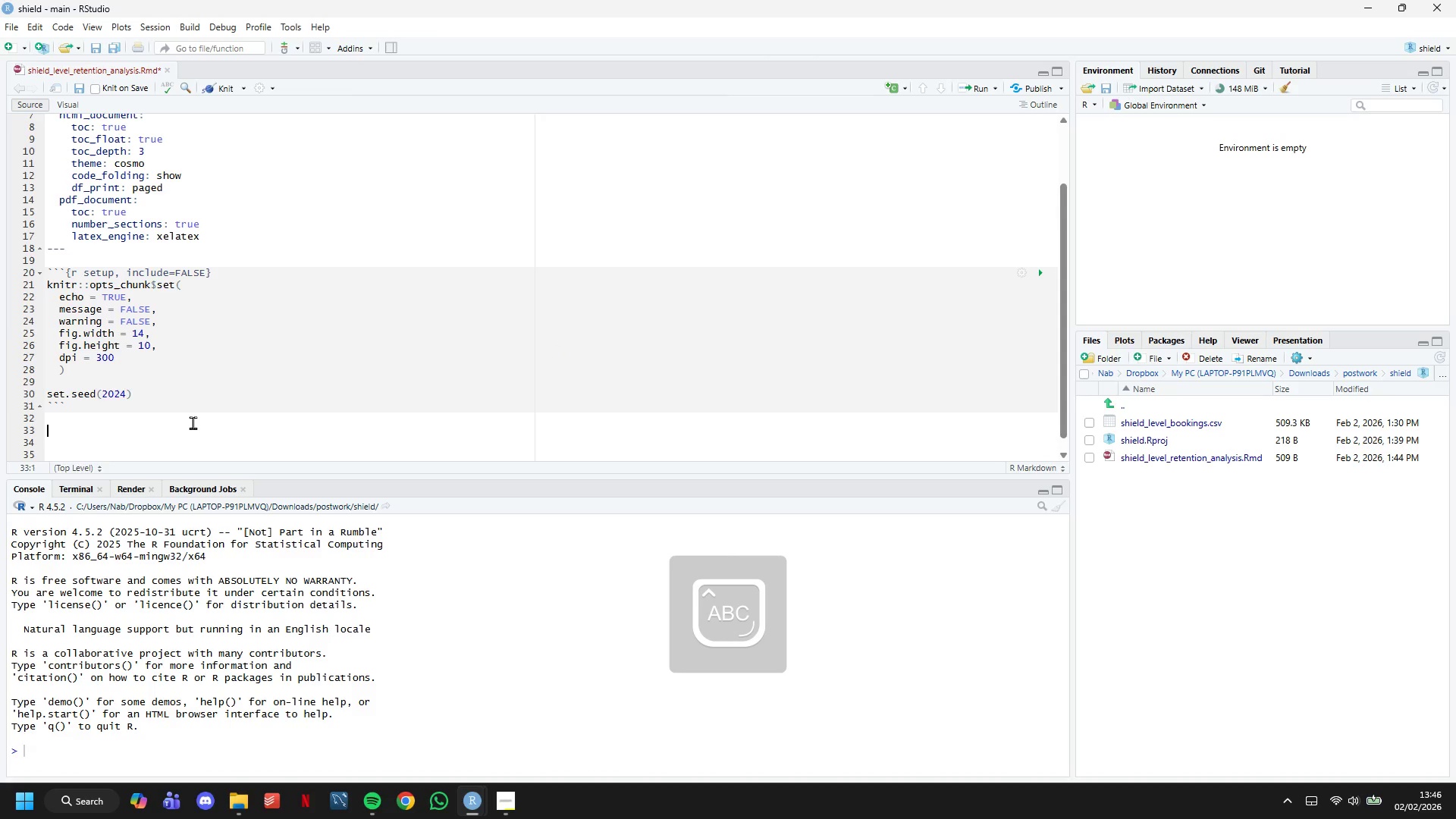 
type(# Exev)
key(Backspace)
type(cutive Summary)
 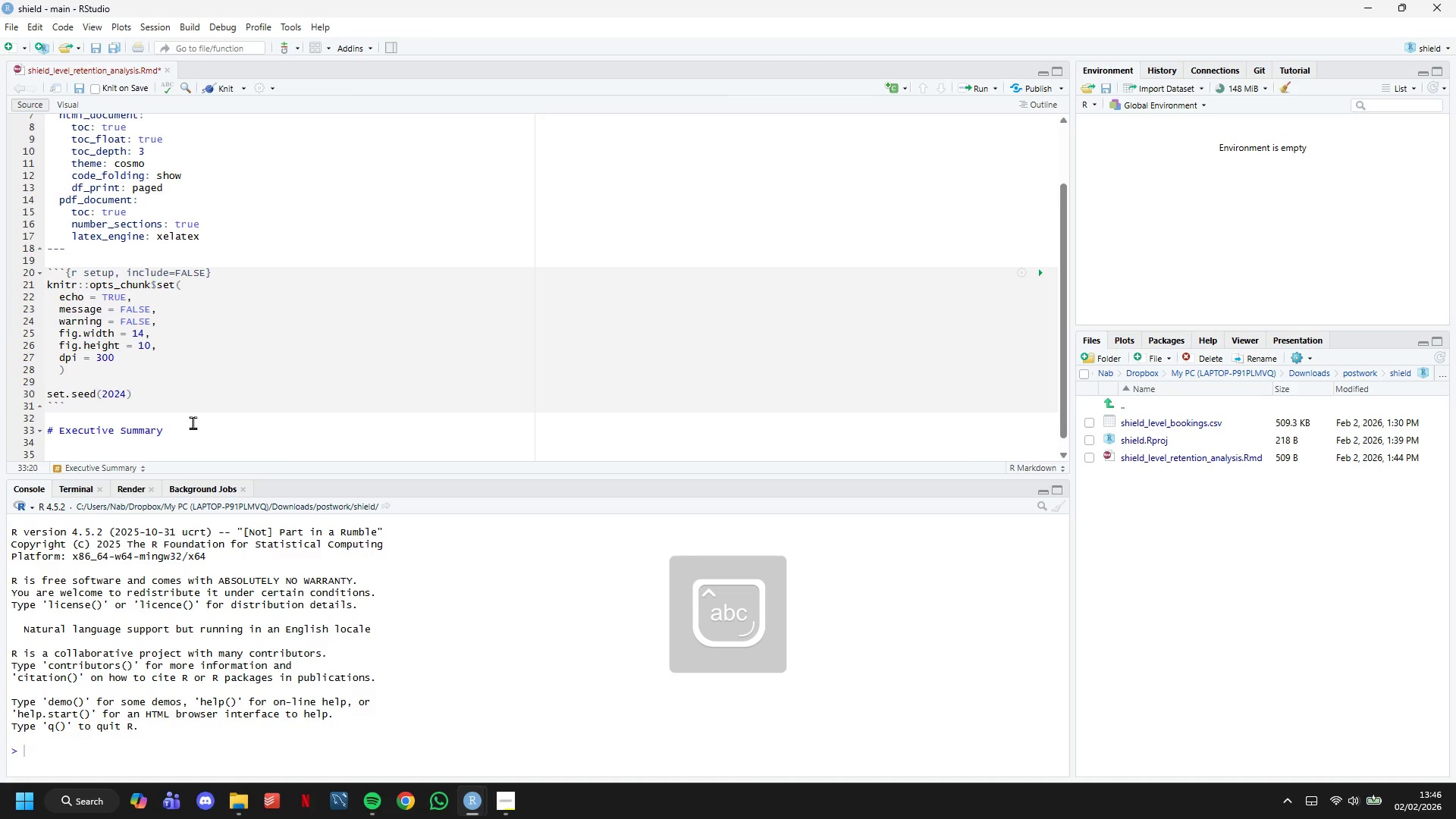 
key(Enter)
 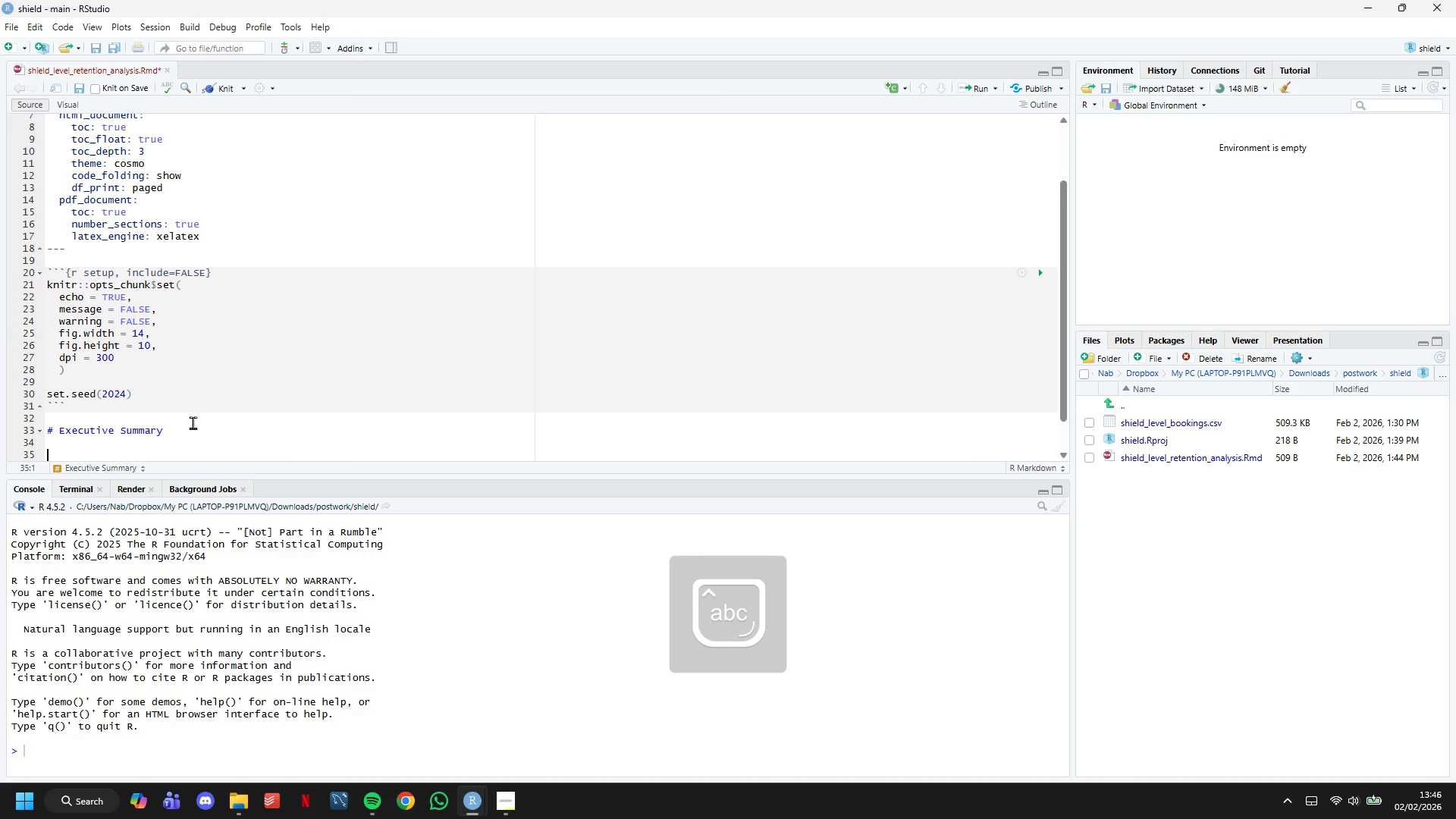 
key(Enter)
 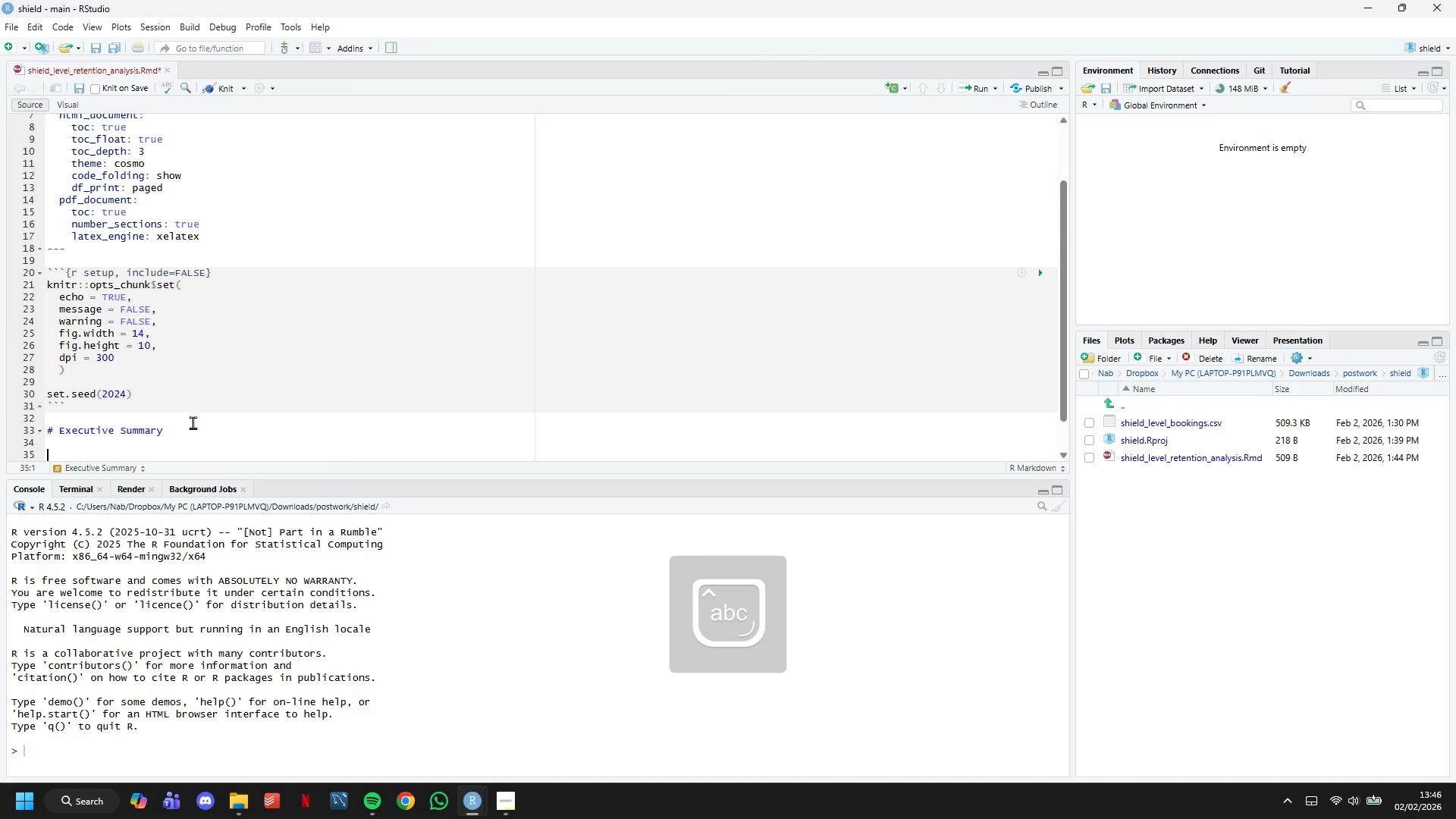 
type(<div class="executive-box">)
 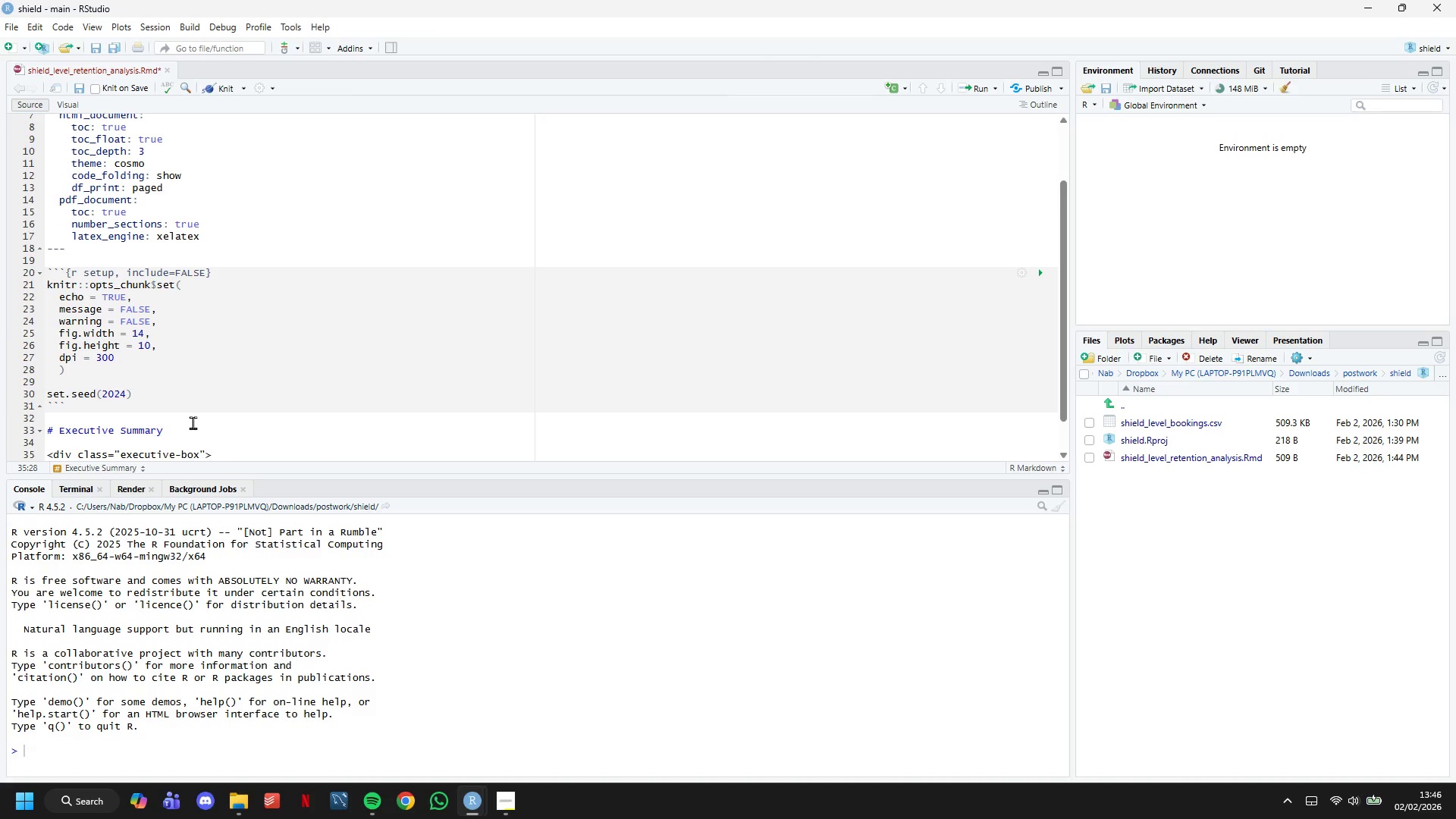 
scroll: coordinate [161, 399], scroll_direction: down, amount: 2.0
 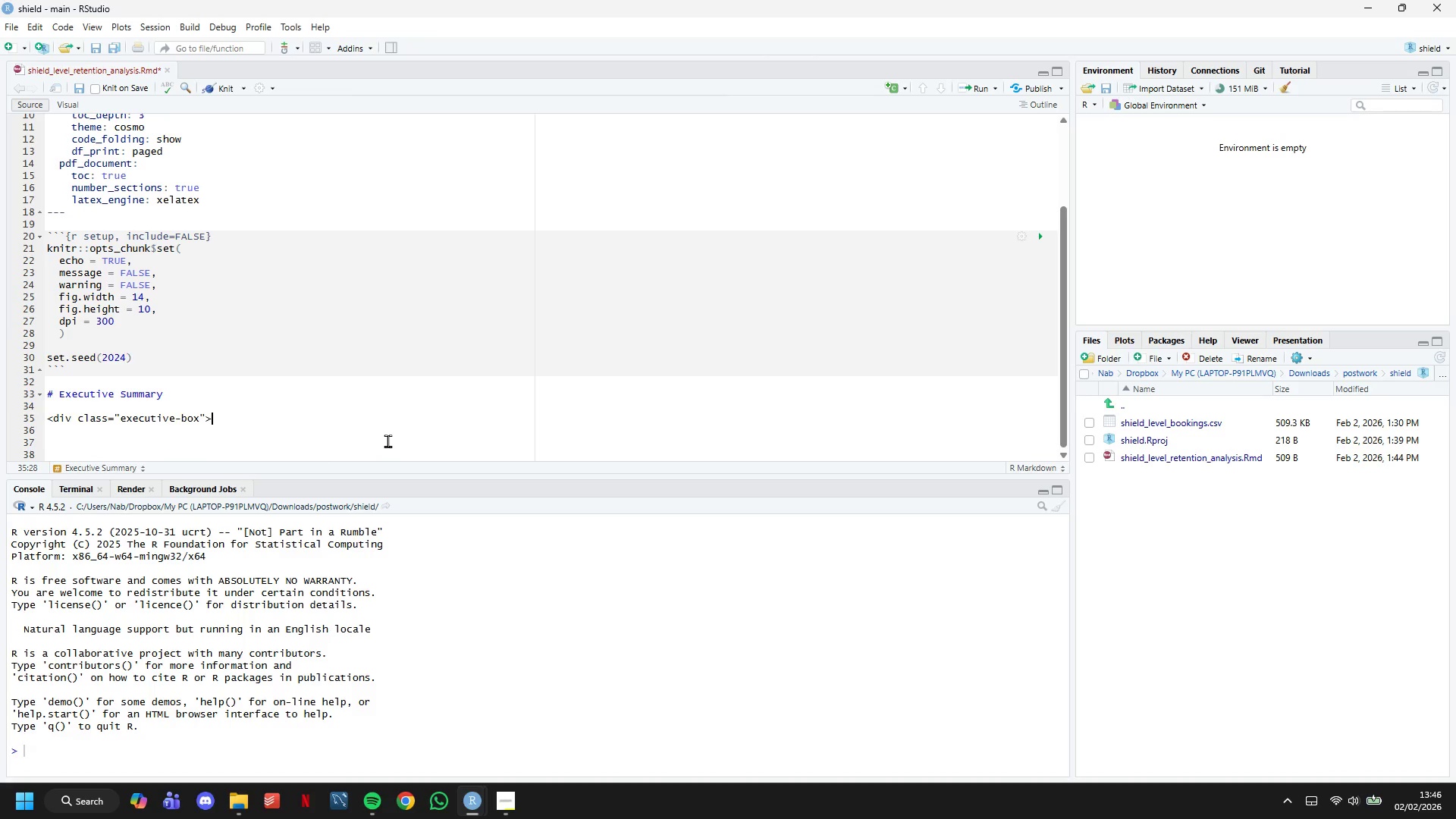 
wait(5.32)
 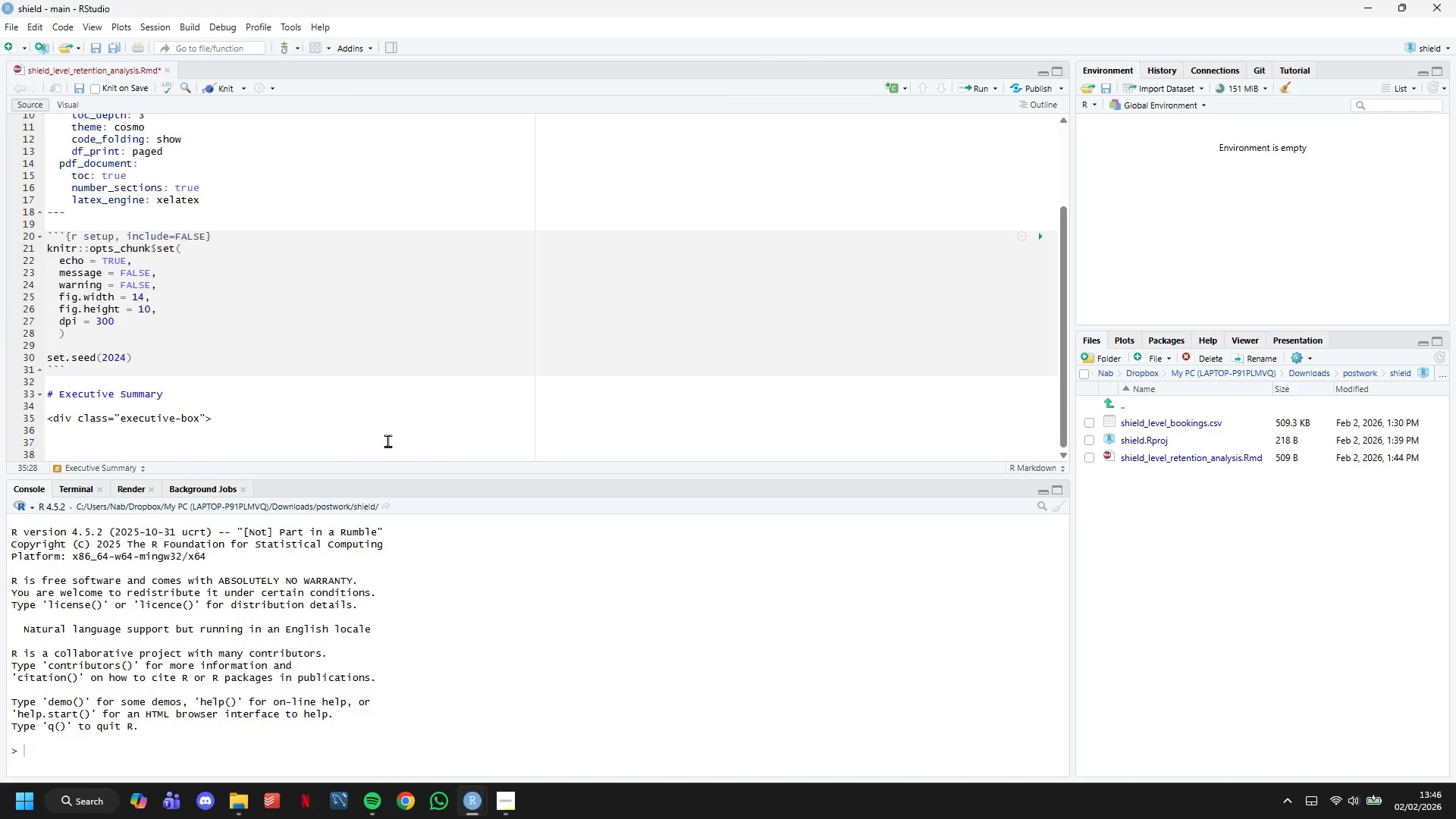 
left_click_drag(start_coordinate=[348, 396], to_coordinate=[322, 403])
 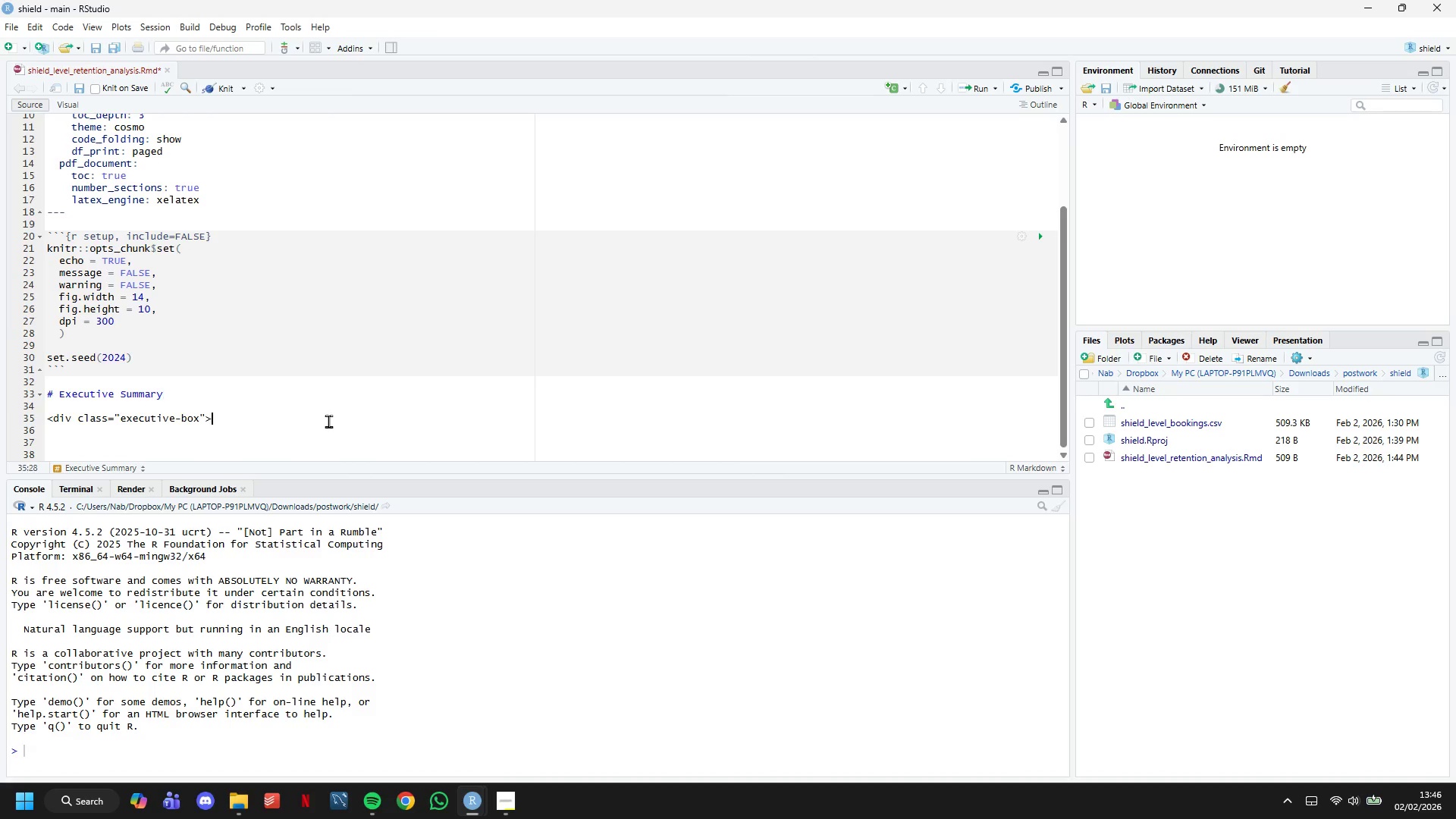 
left_click_drag(start_coordinate=[328, 421], to_coordinate=[28, 416])
 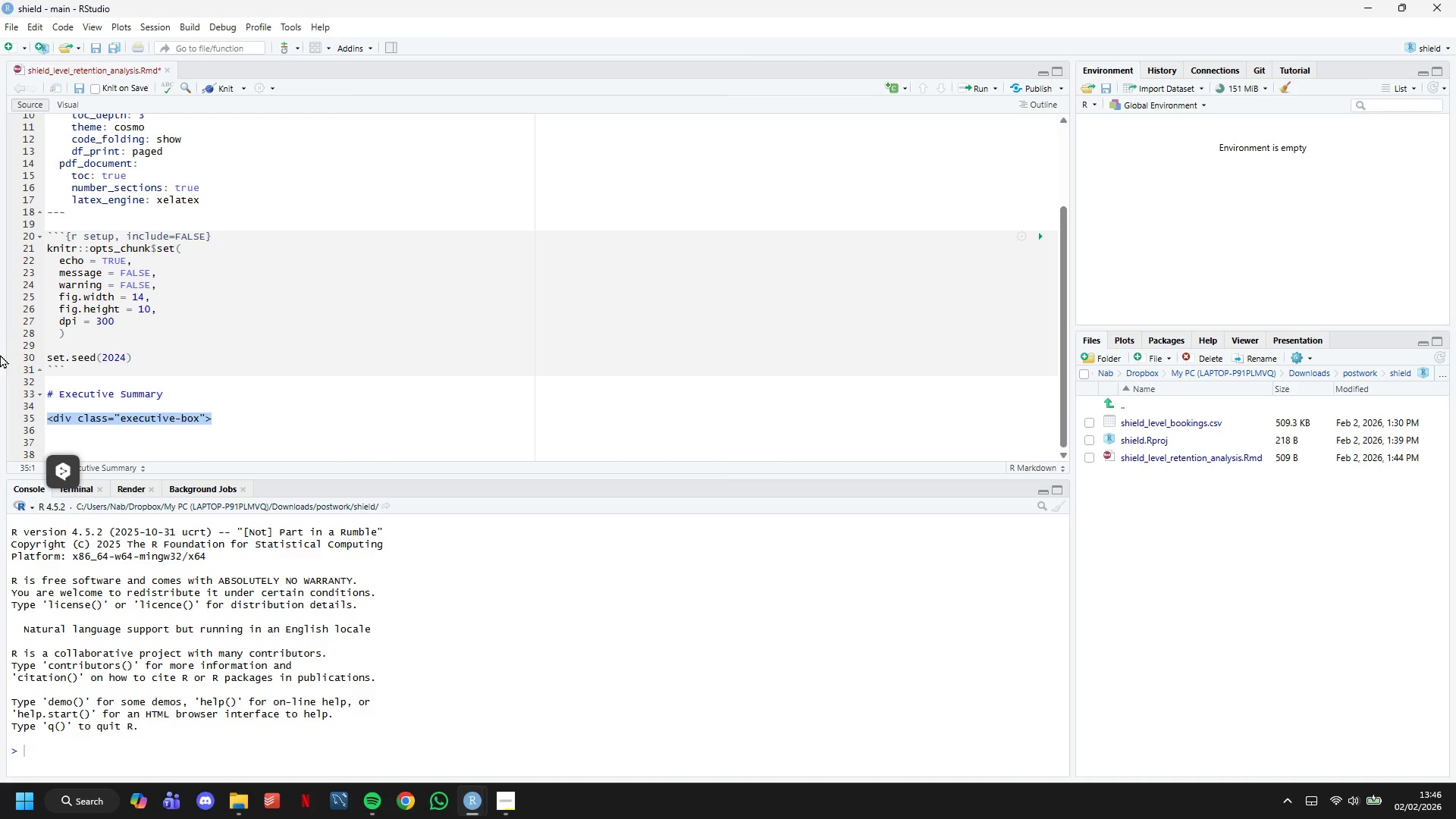 
key(Backspace)
 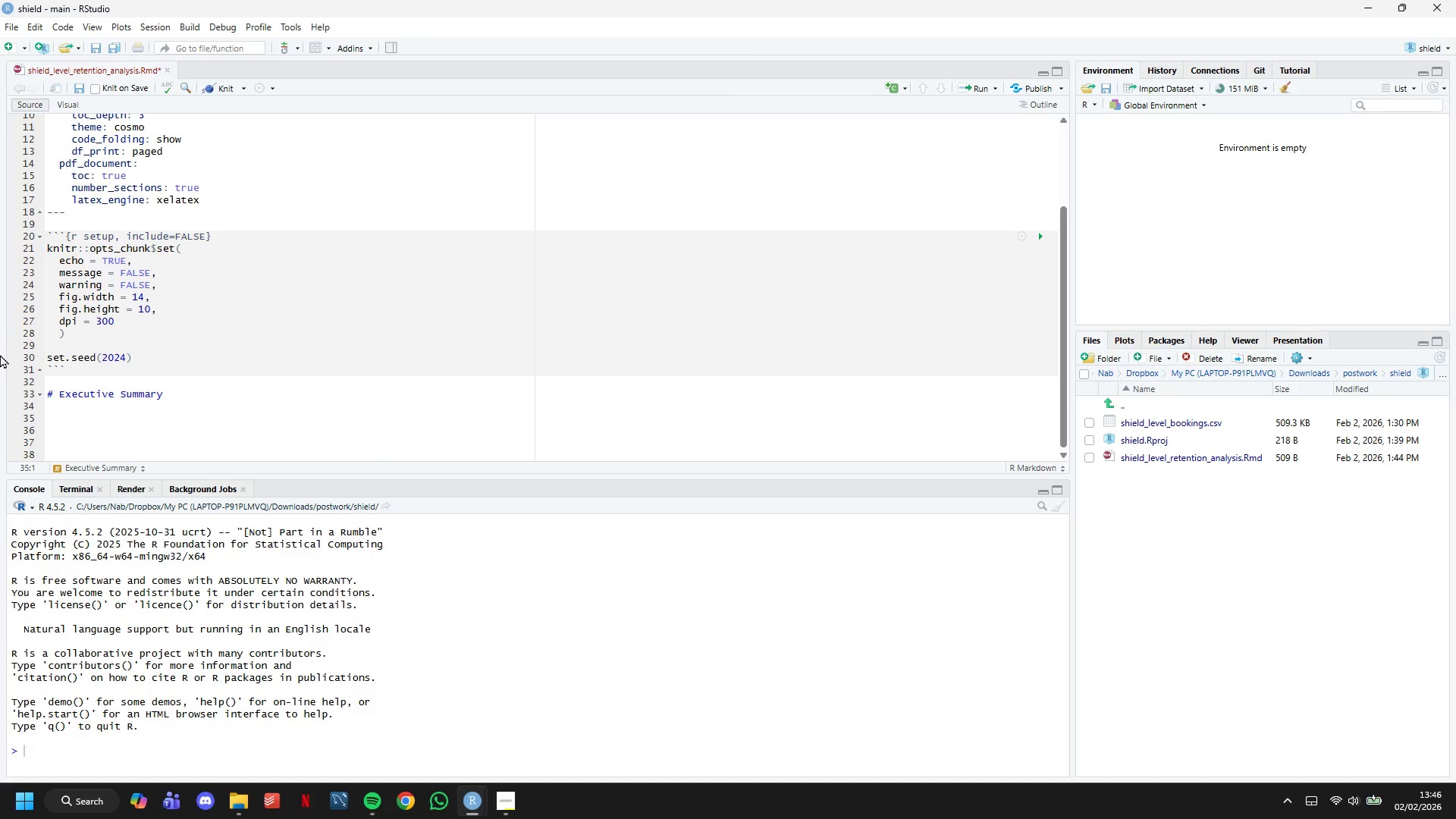 
wait(6.74)
 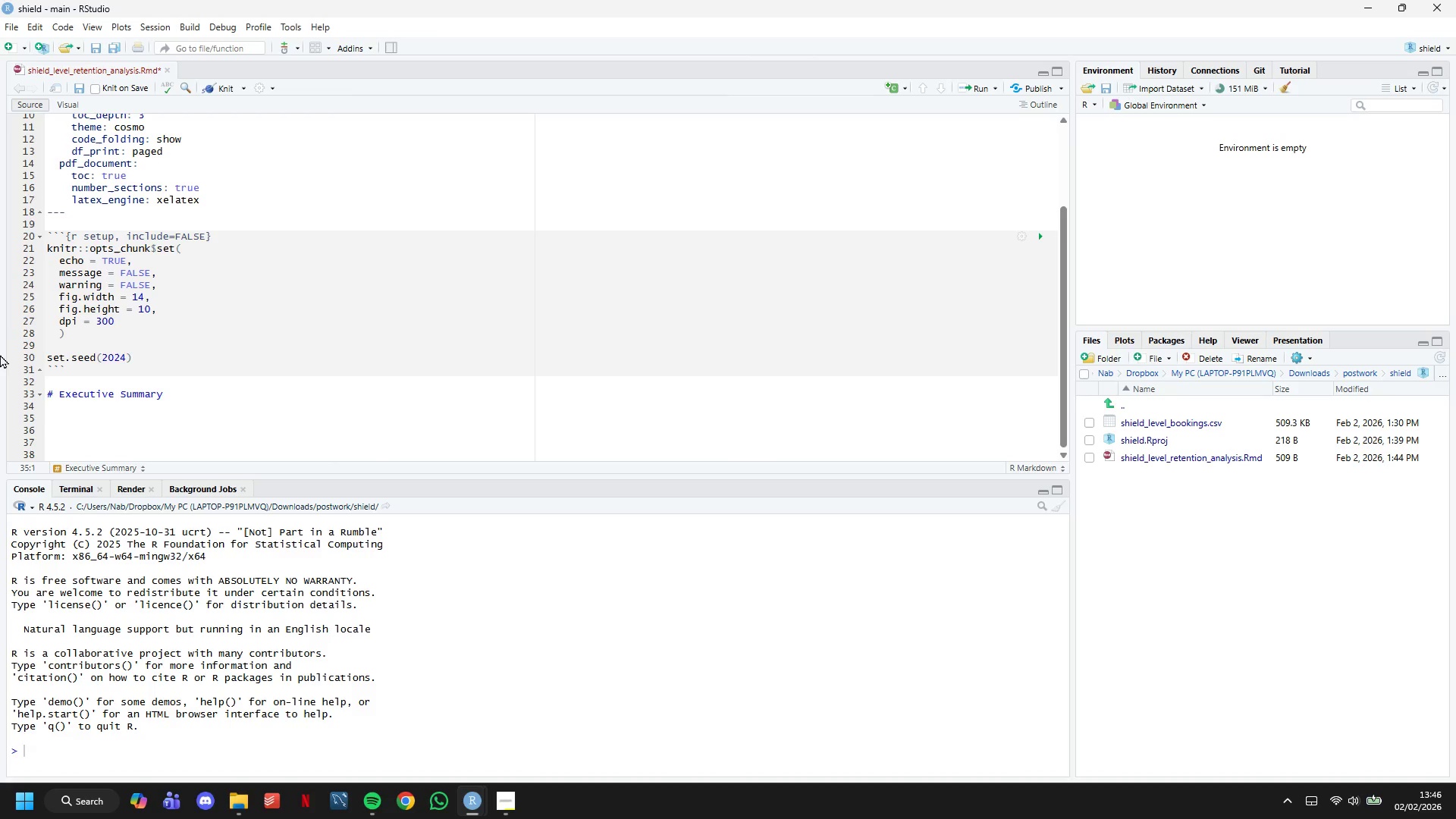 
type(****)
 